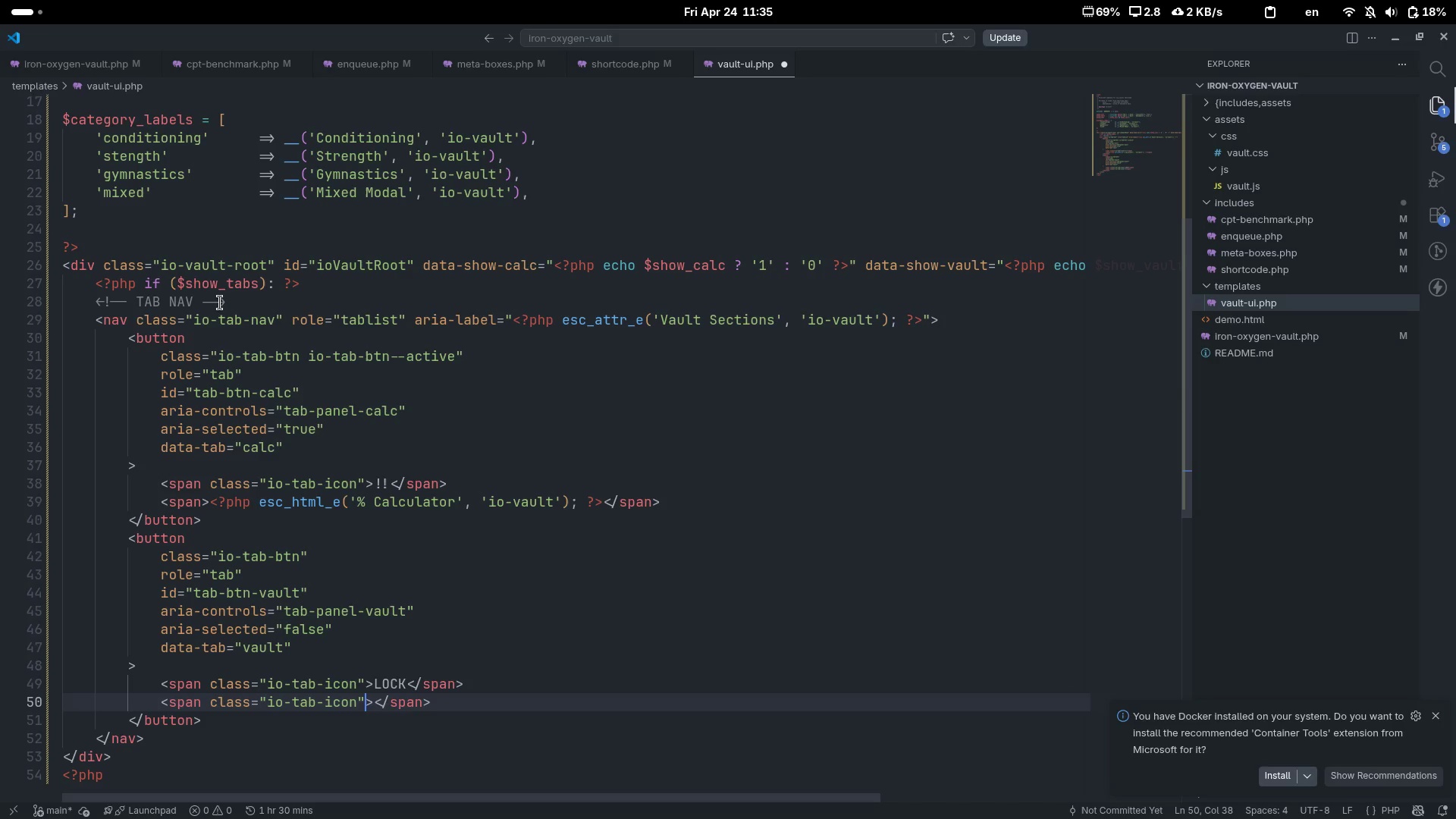 
key(ArrowLeft)
 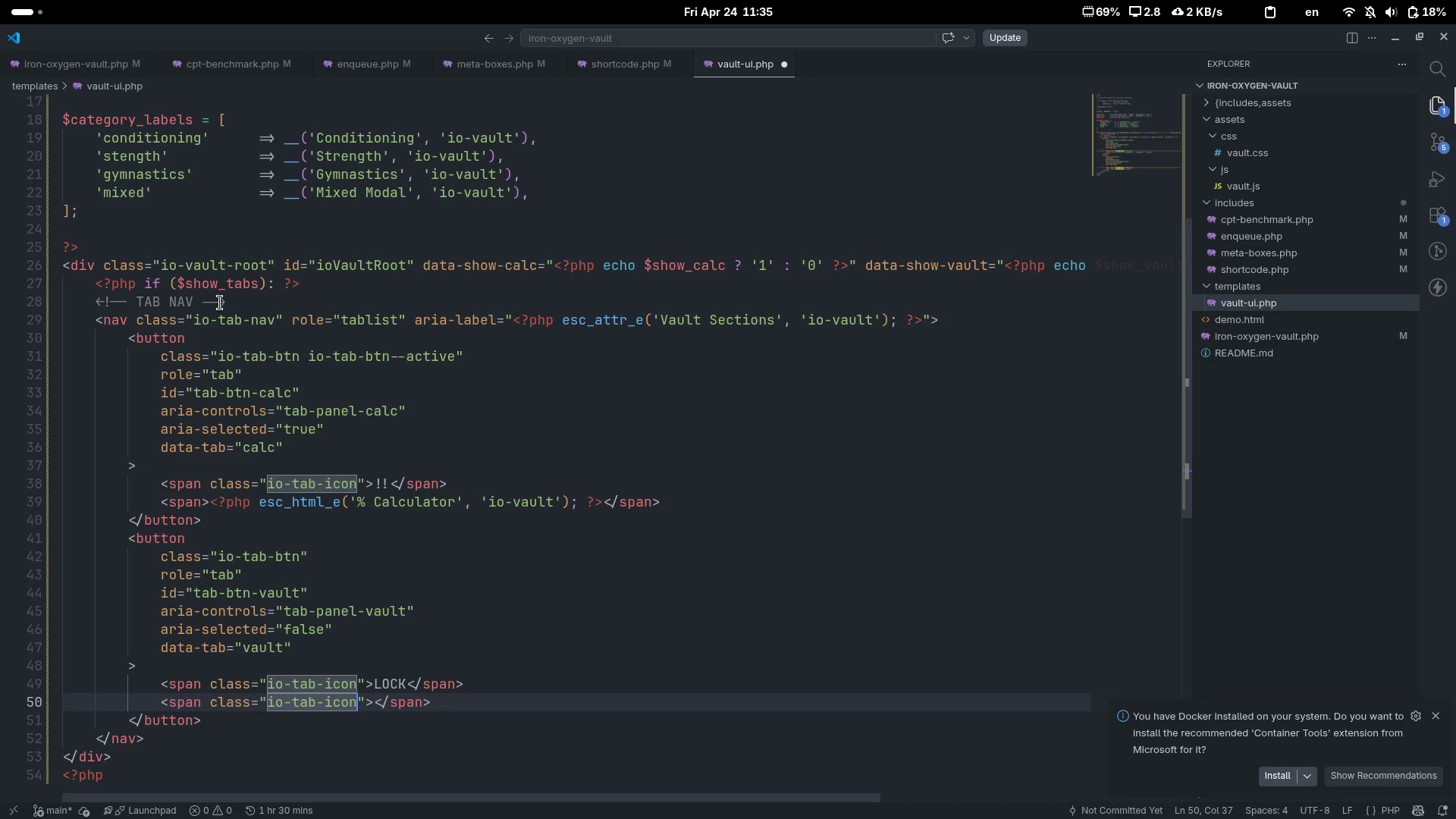 
key(Control+Backspace)
 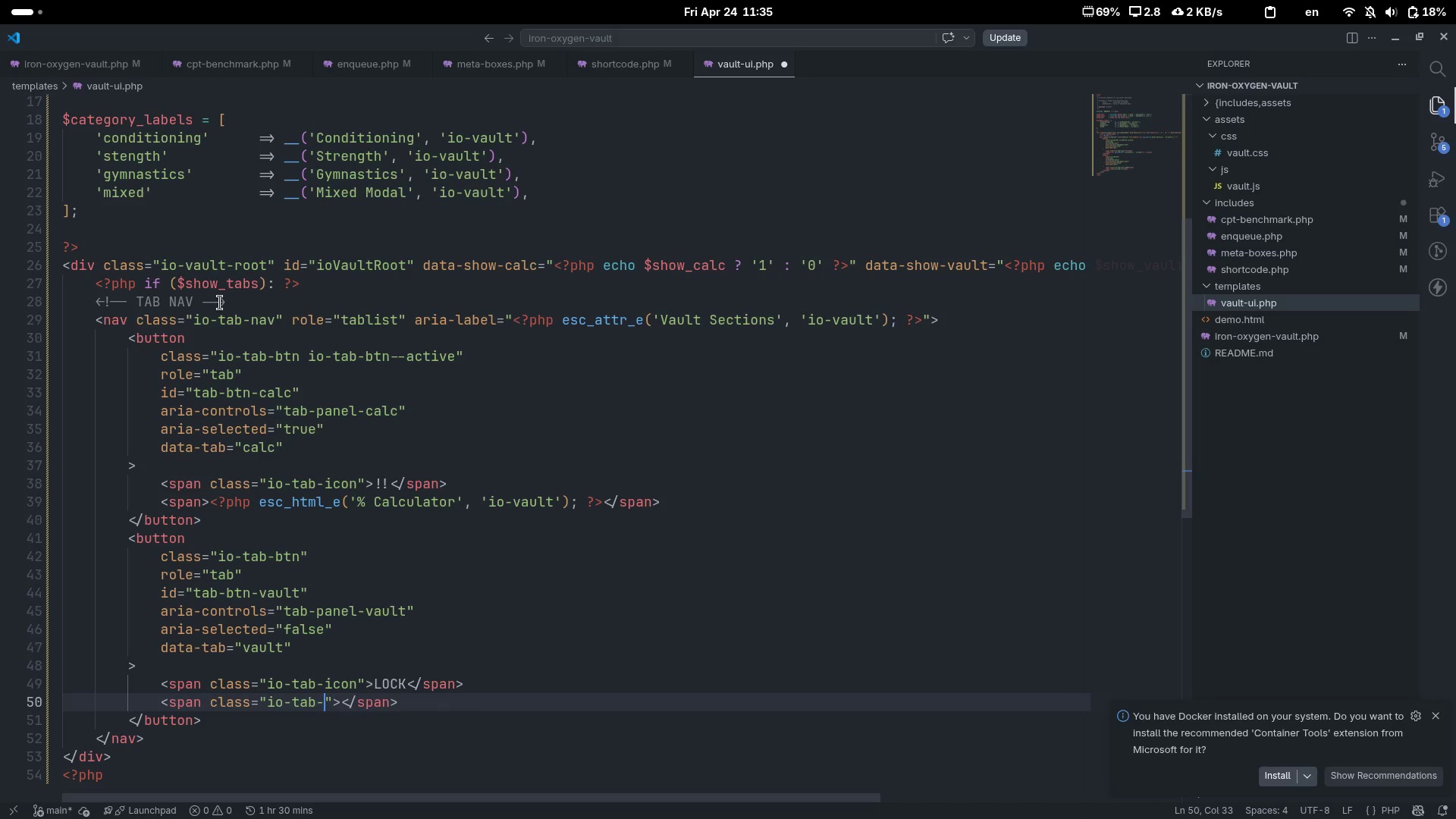 
key(Control+Backspace)
 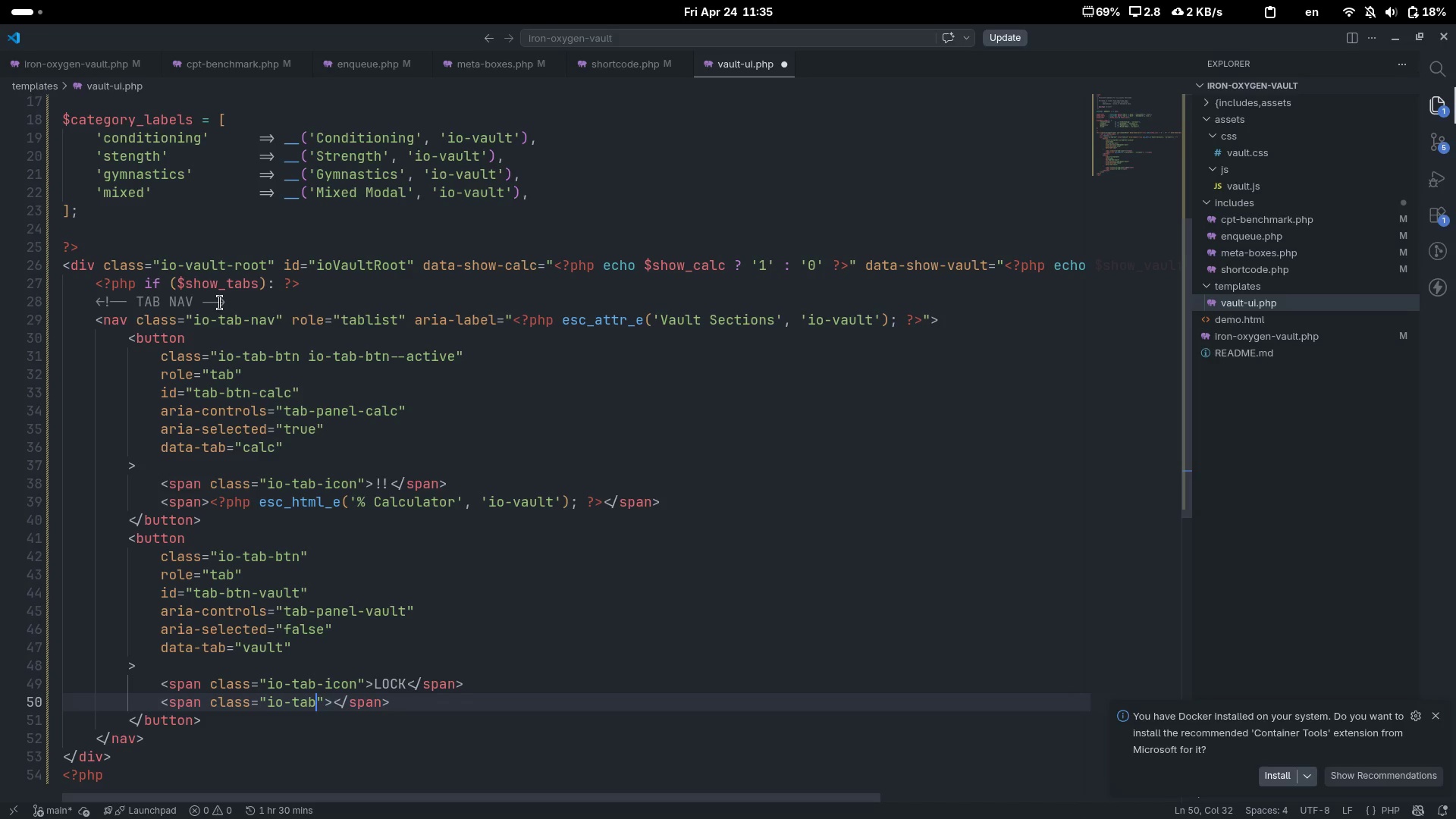 
key(Control+Backspace)
 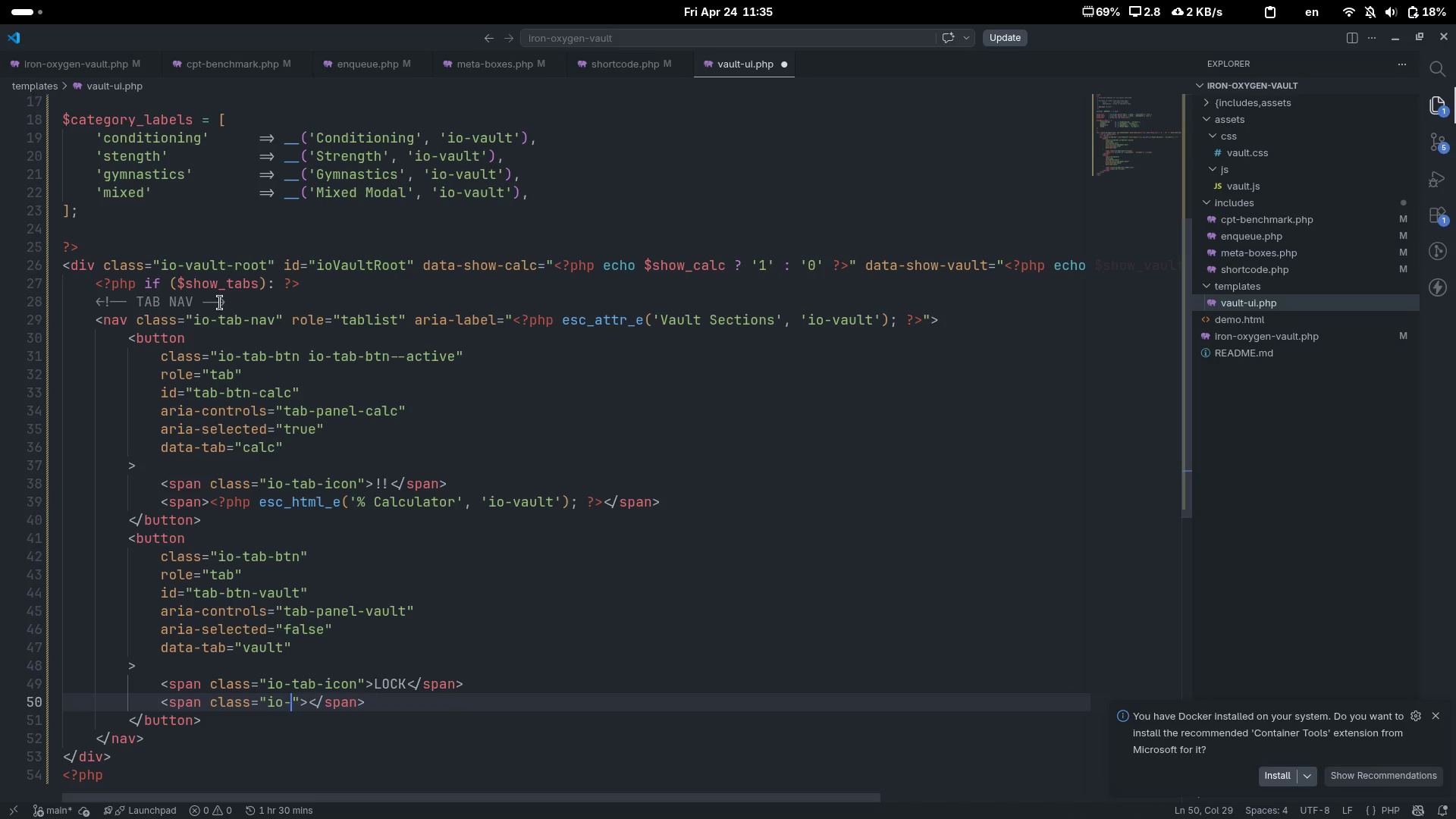 
key(Control+Backspace)
 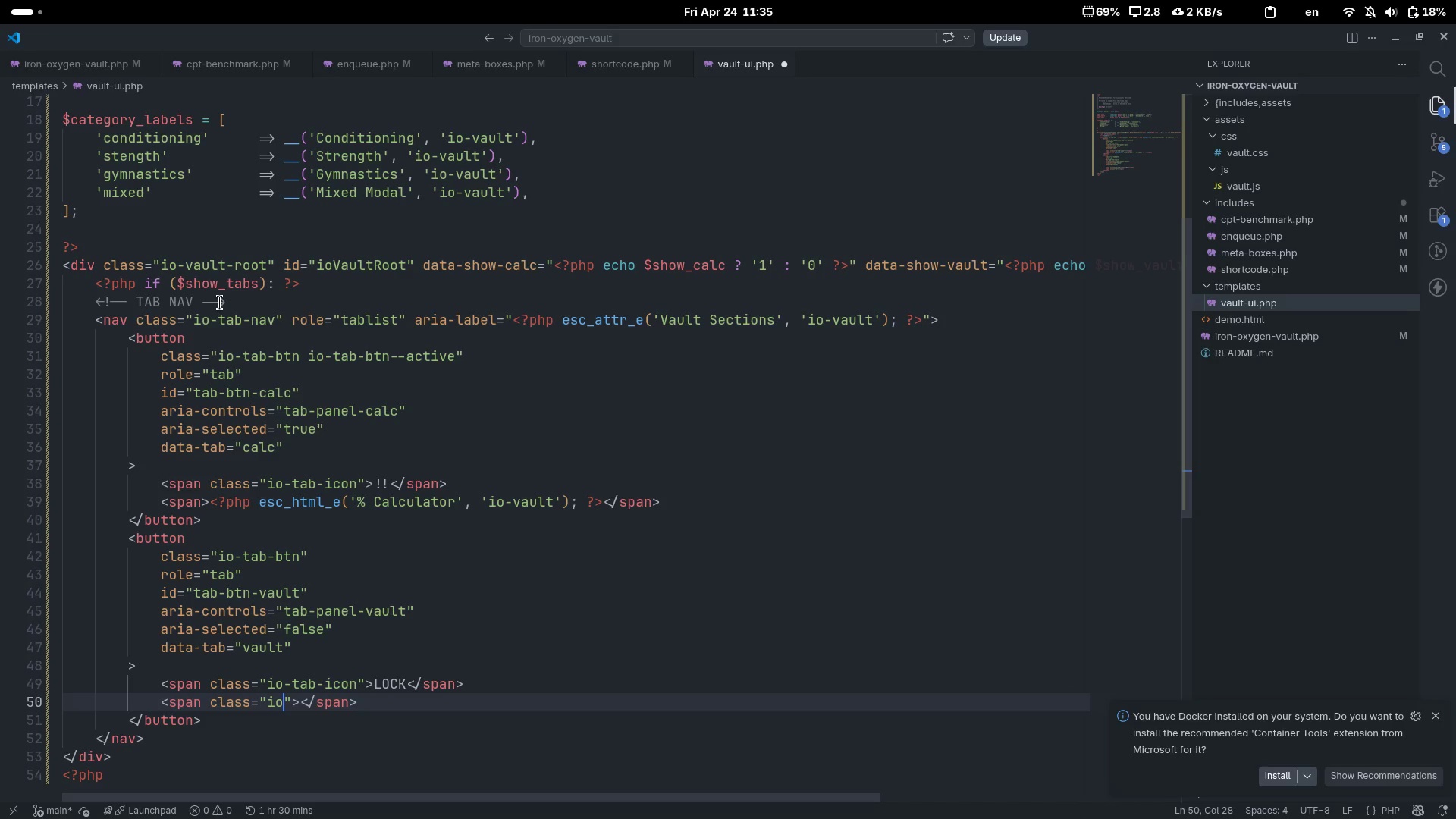 
key(Control+Backspace)
 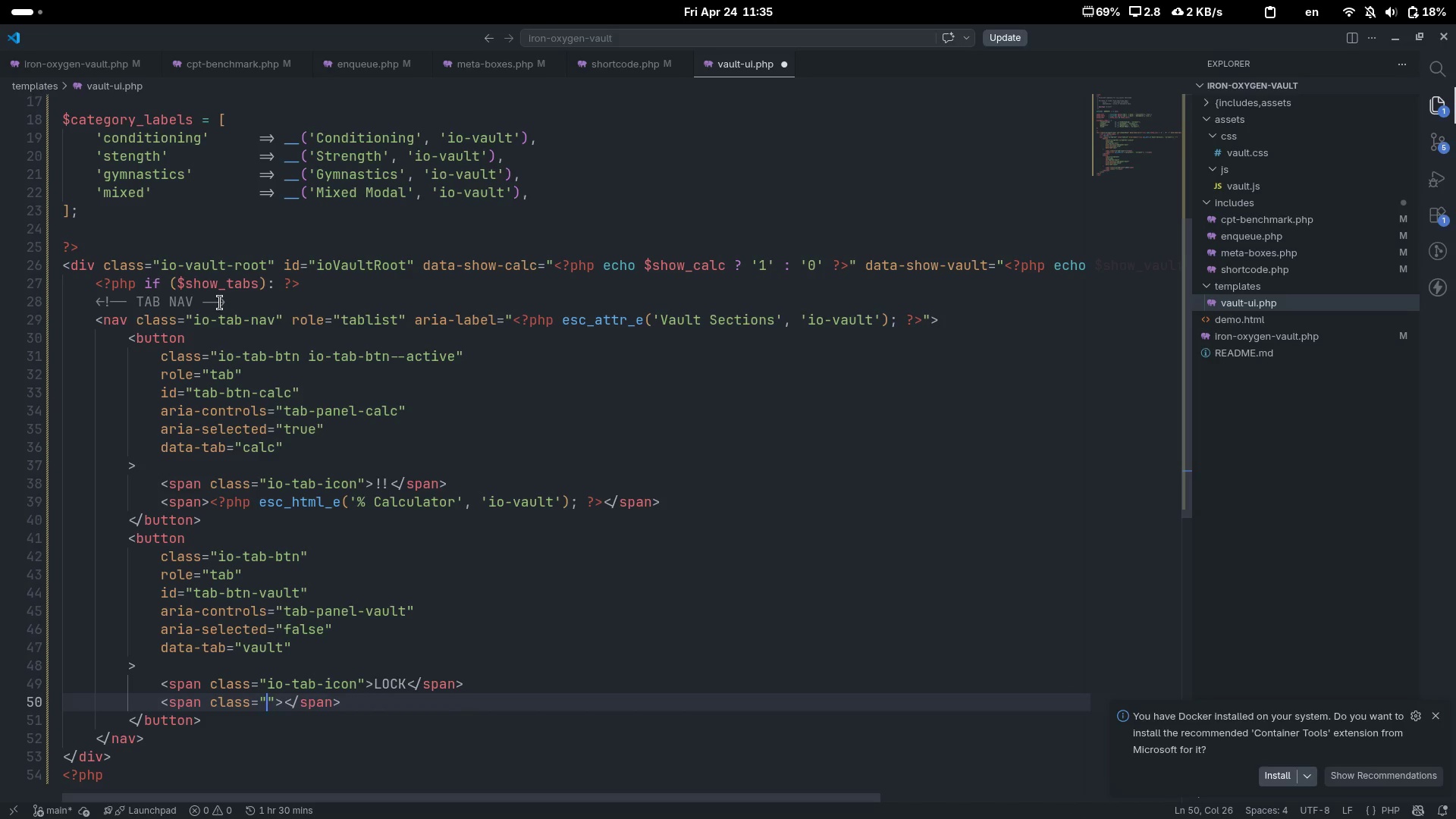 
key(ArrowRight)
 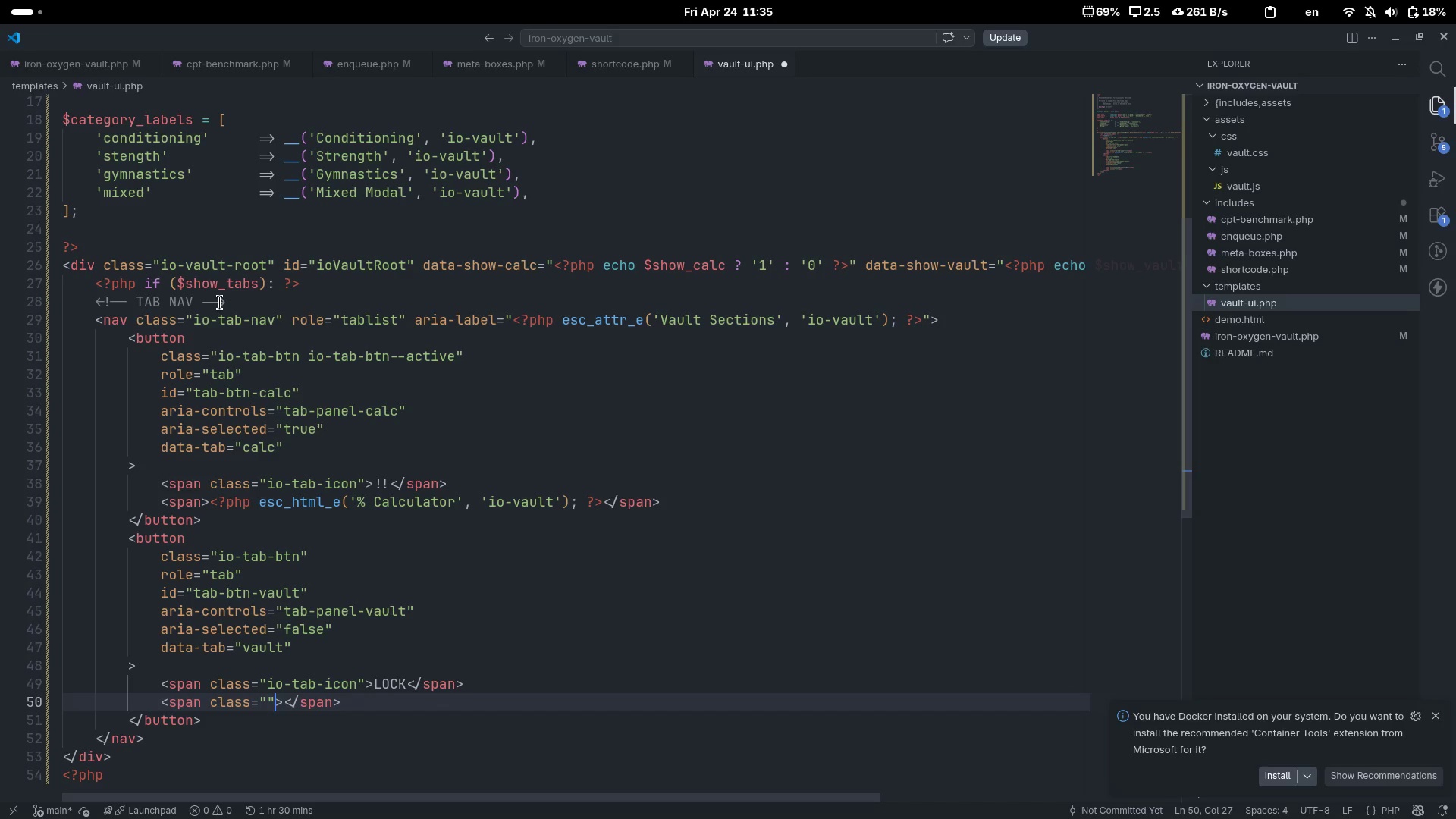 
key(Control+Backspace)
 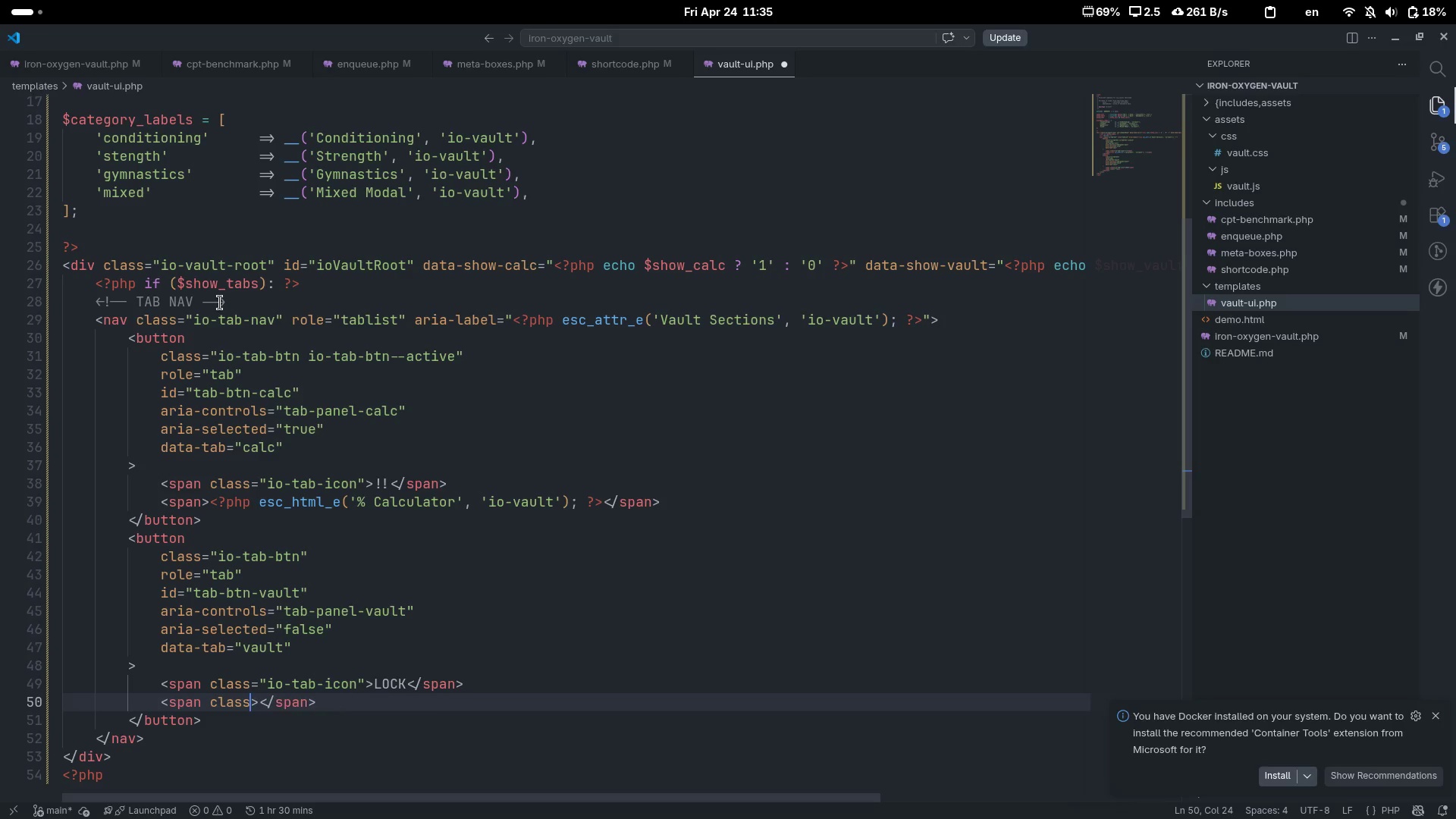 
key(Control+Backspace)
 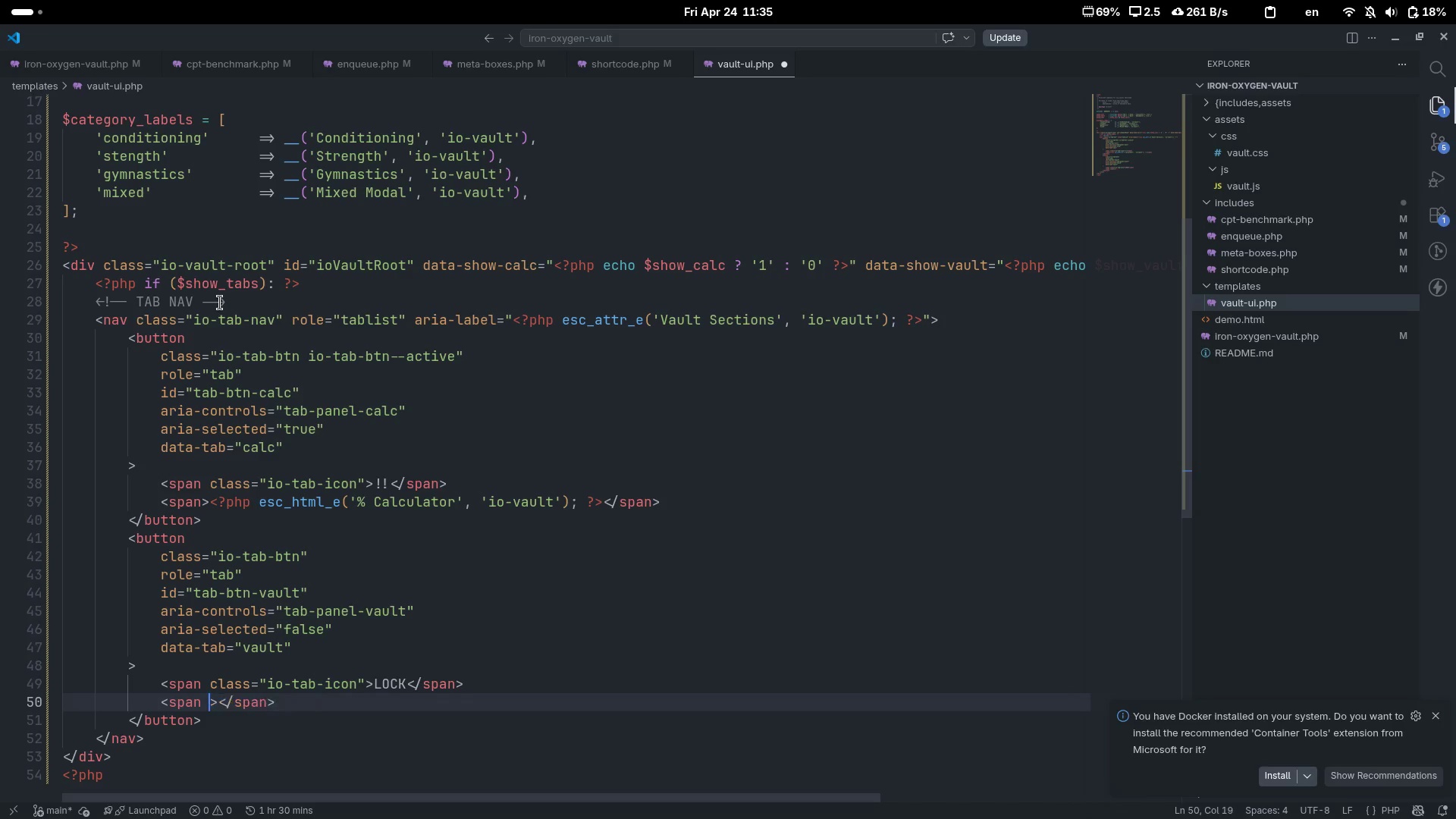 
key(Control+Backspace)
 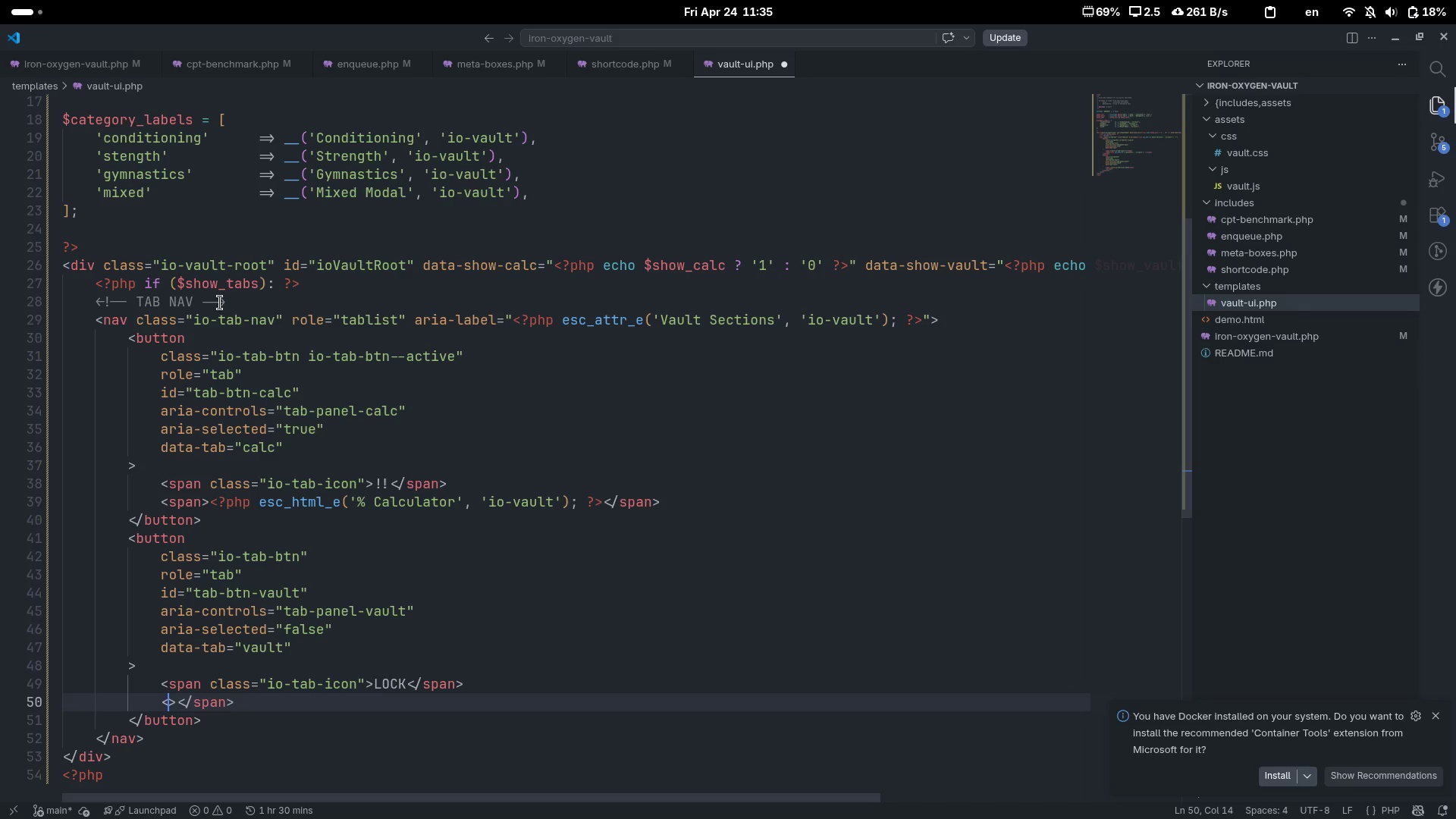 
key(Control+Z)
 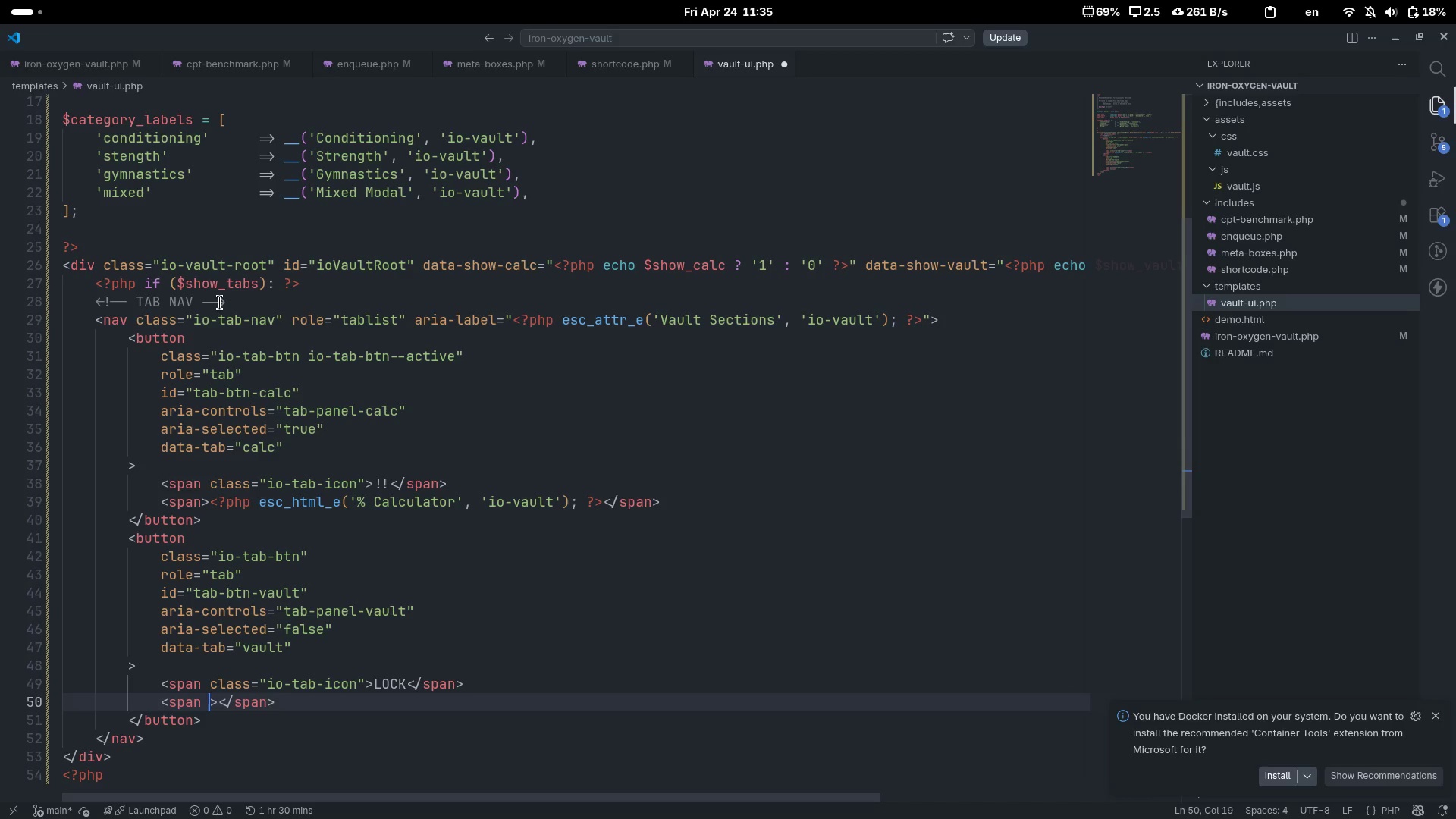 
key(Backspace)
 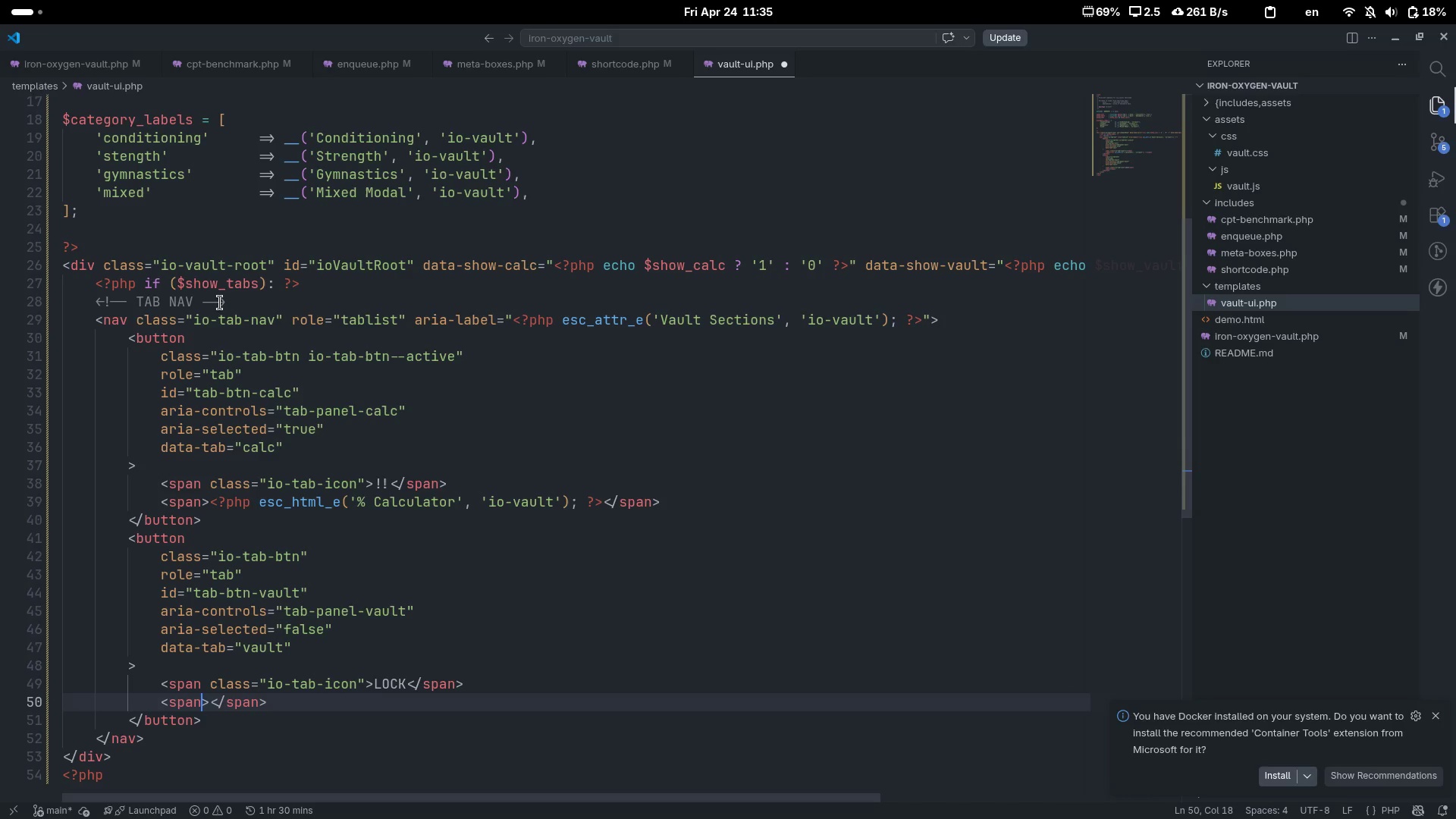 
key(ArrowRight)
 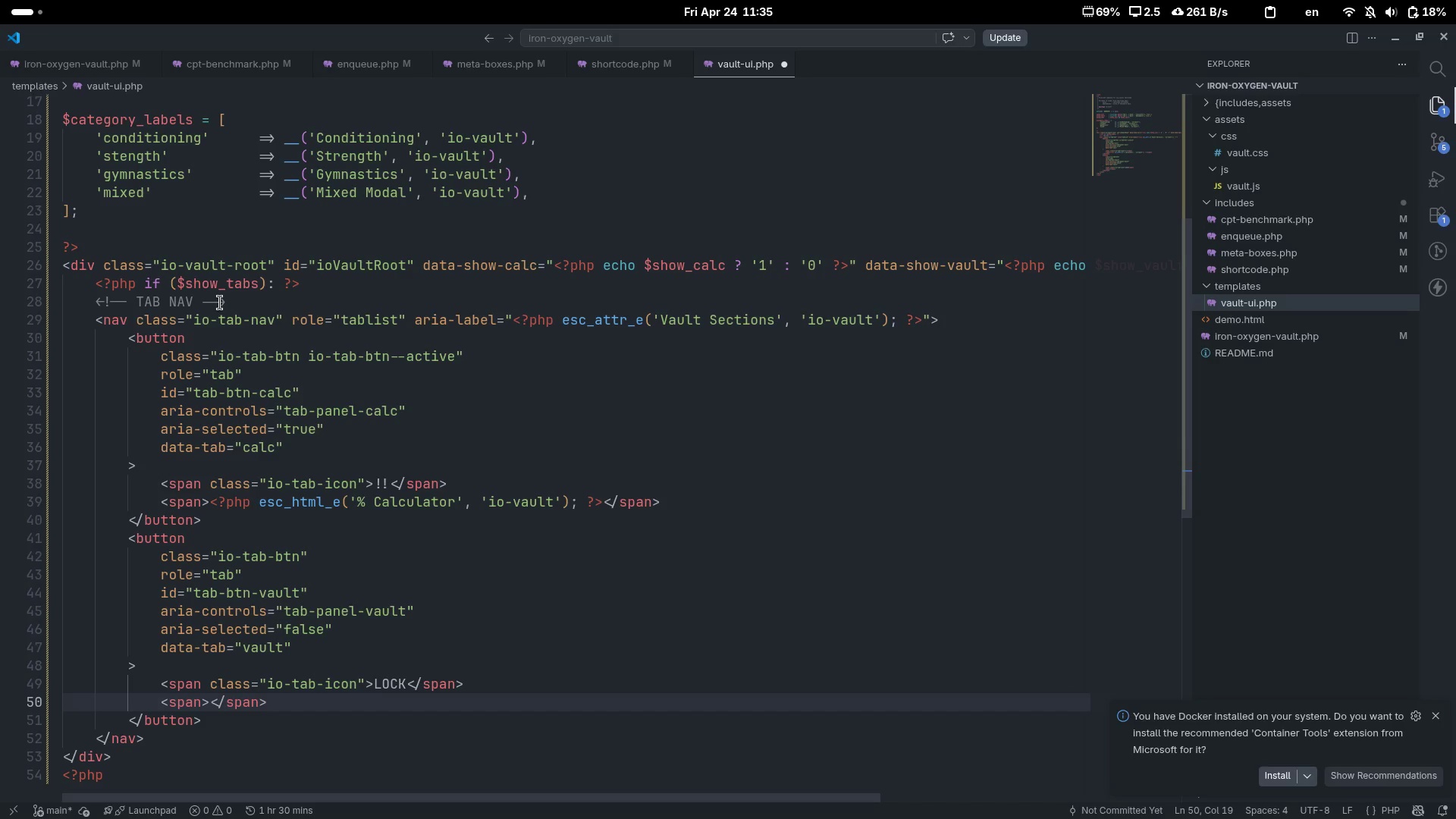 
key(Shift+Comma)
 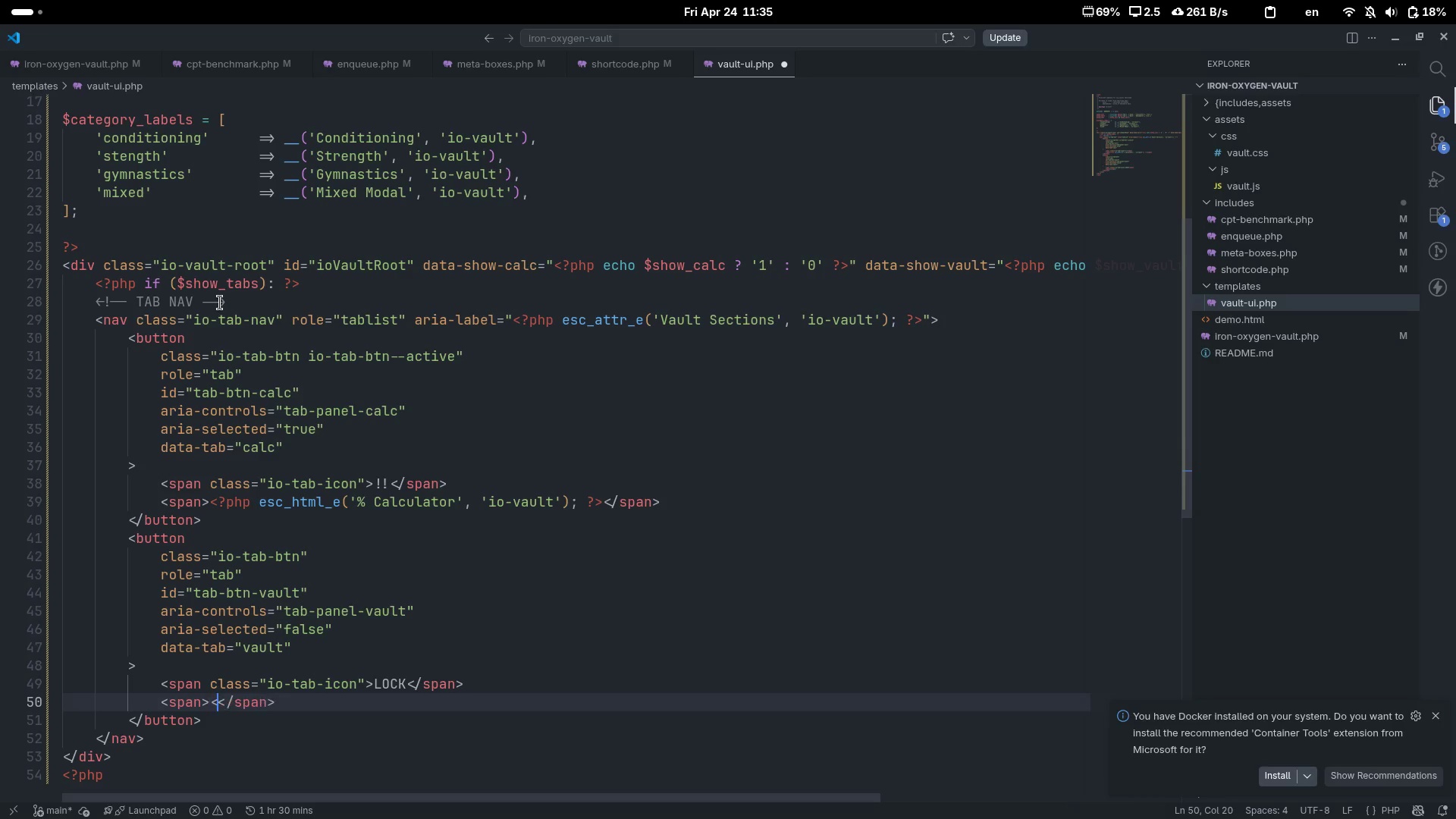 
key(Shift+Slash)
 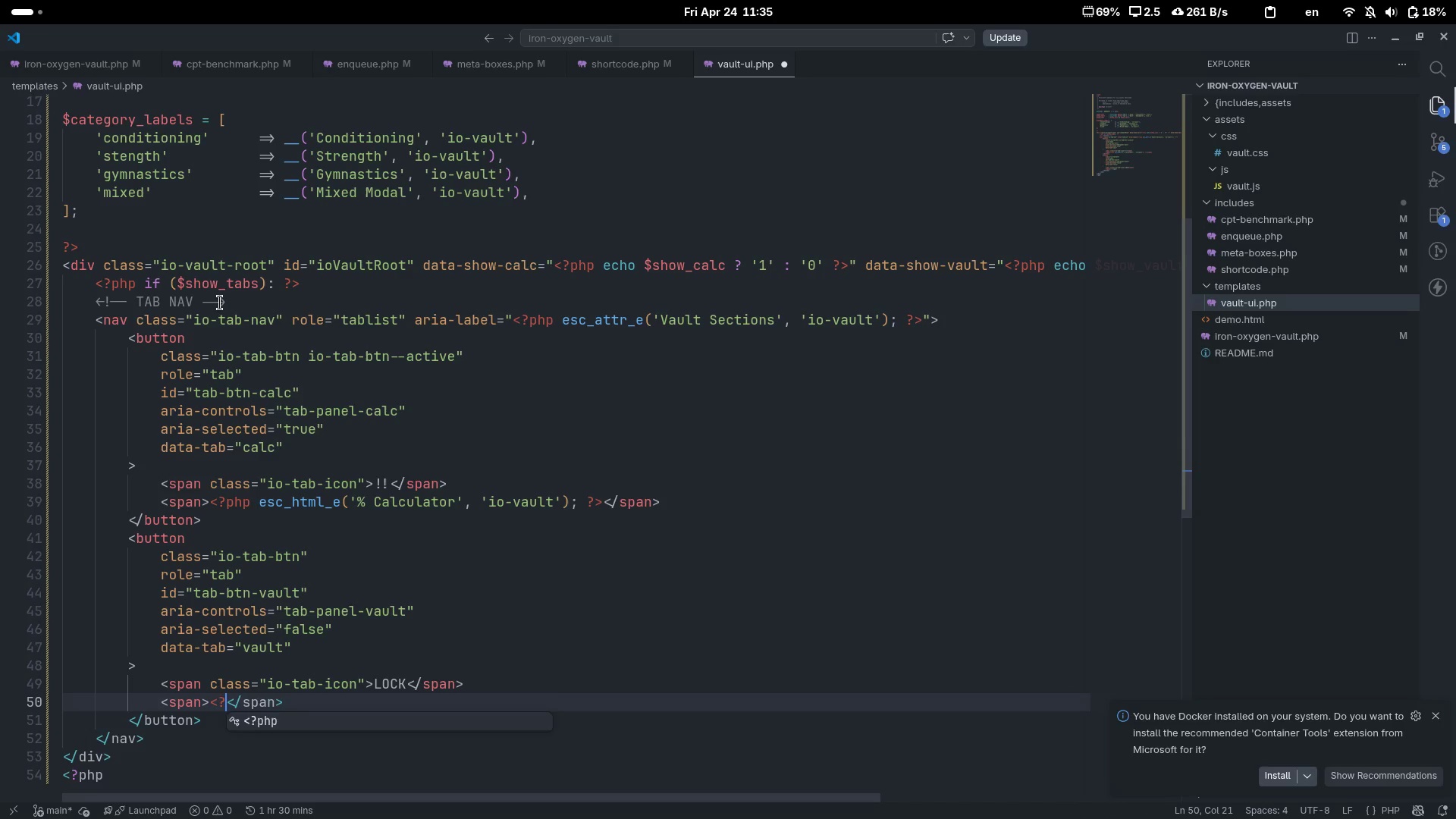 
key(Tab)
 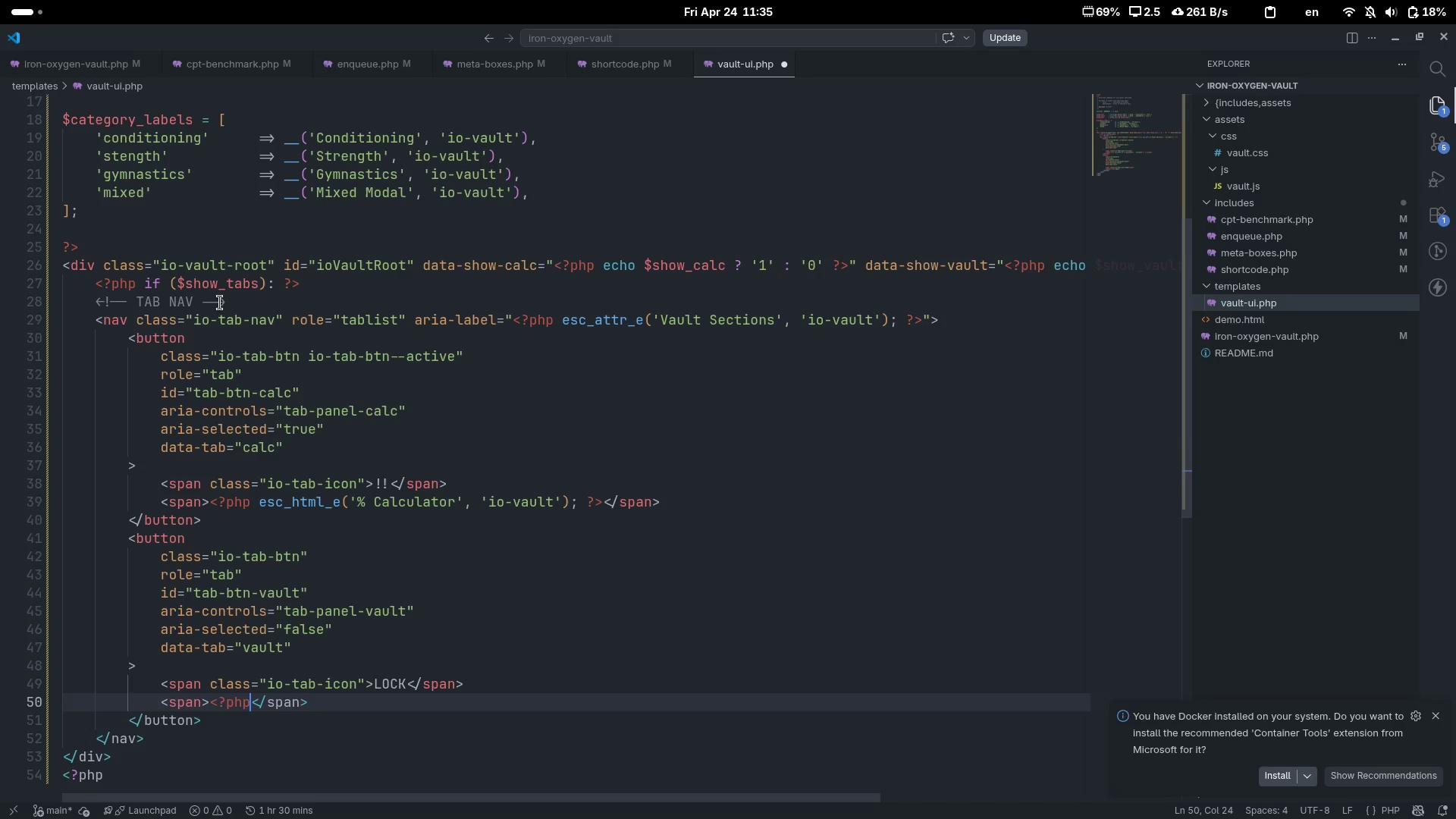 
key(Space)
 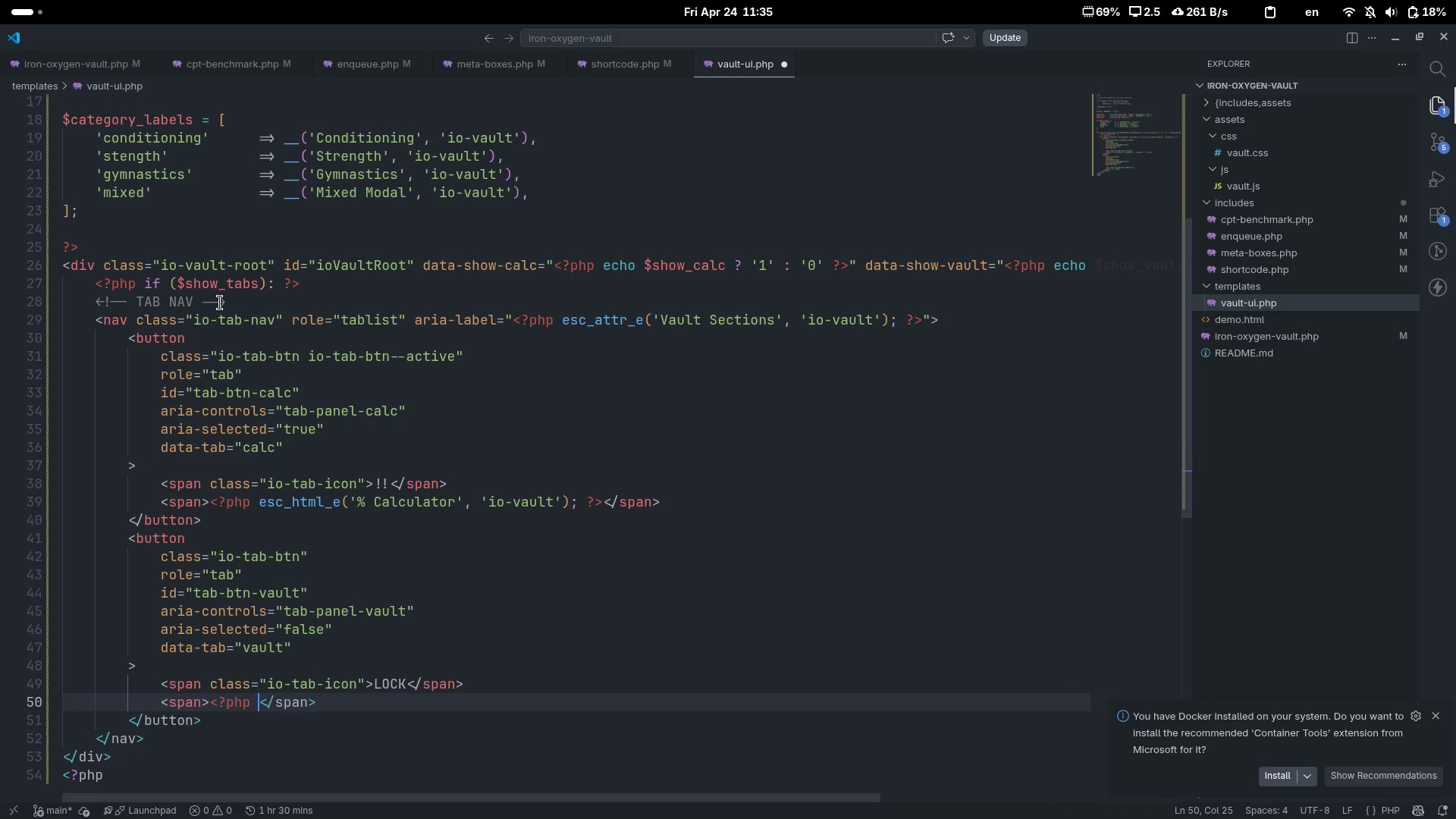 
key(Shift+Slash)
 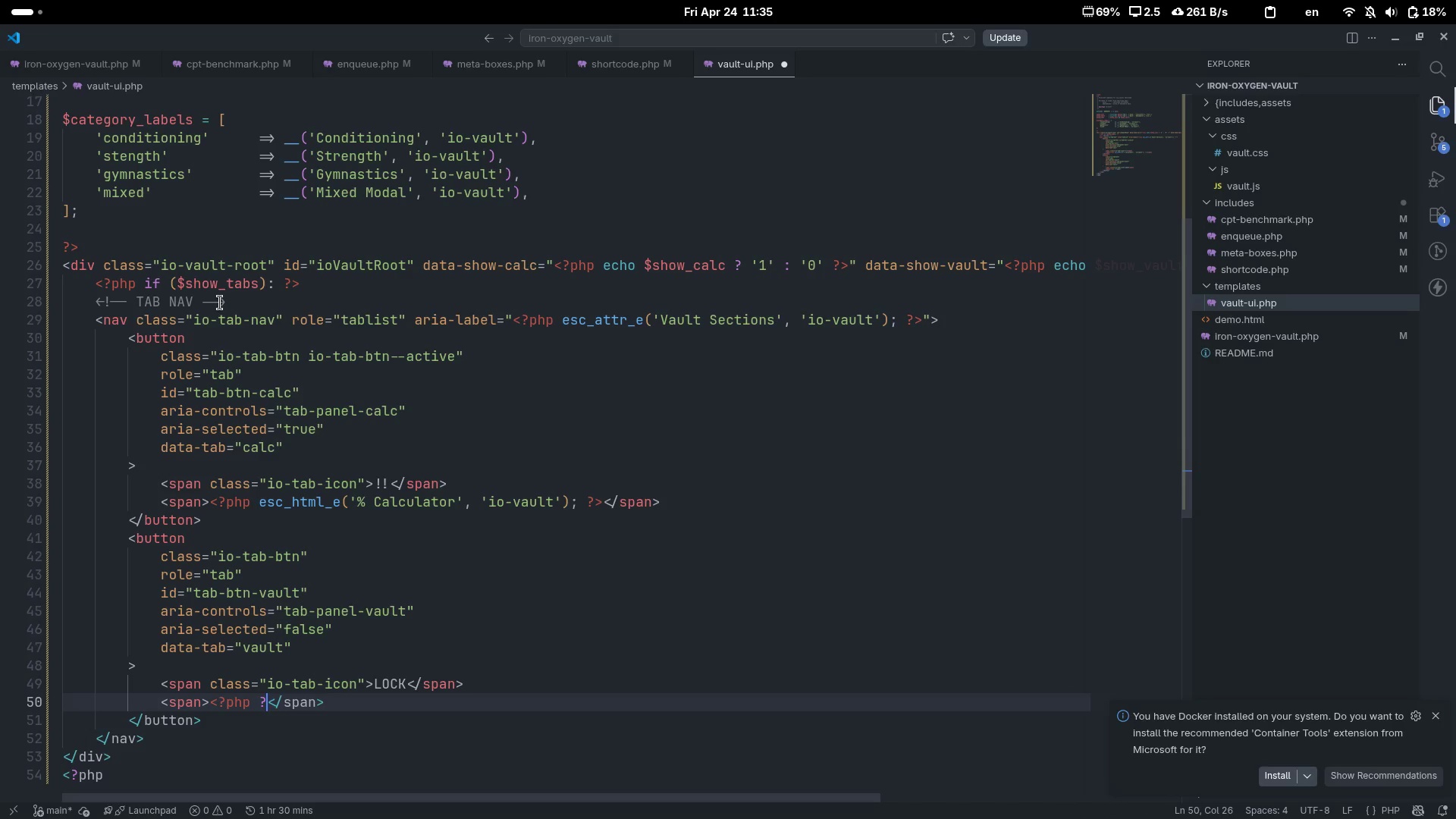 
key(Shift+Period)
 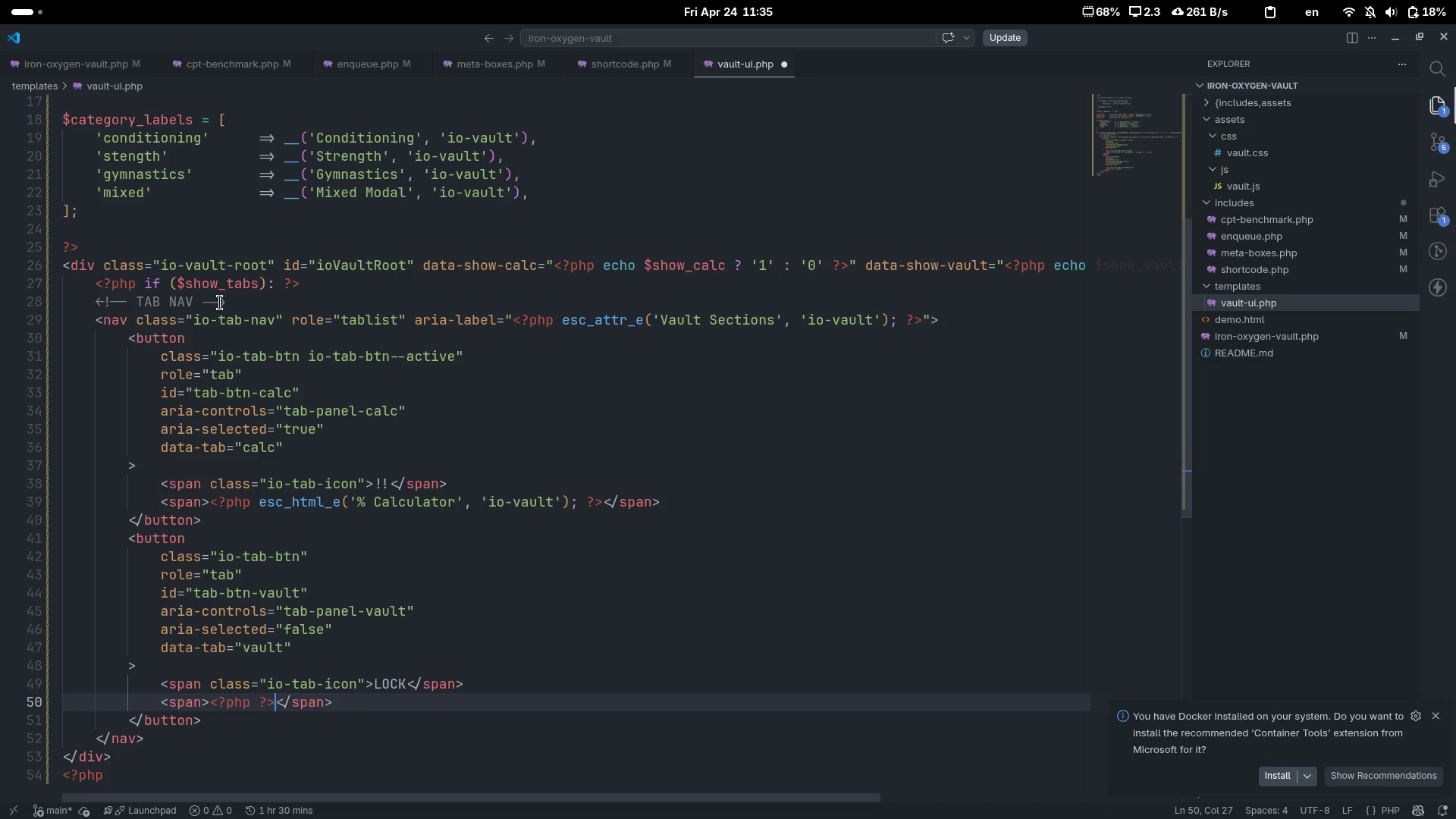 
key(ArrowLeft)
 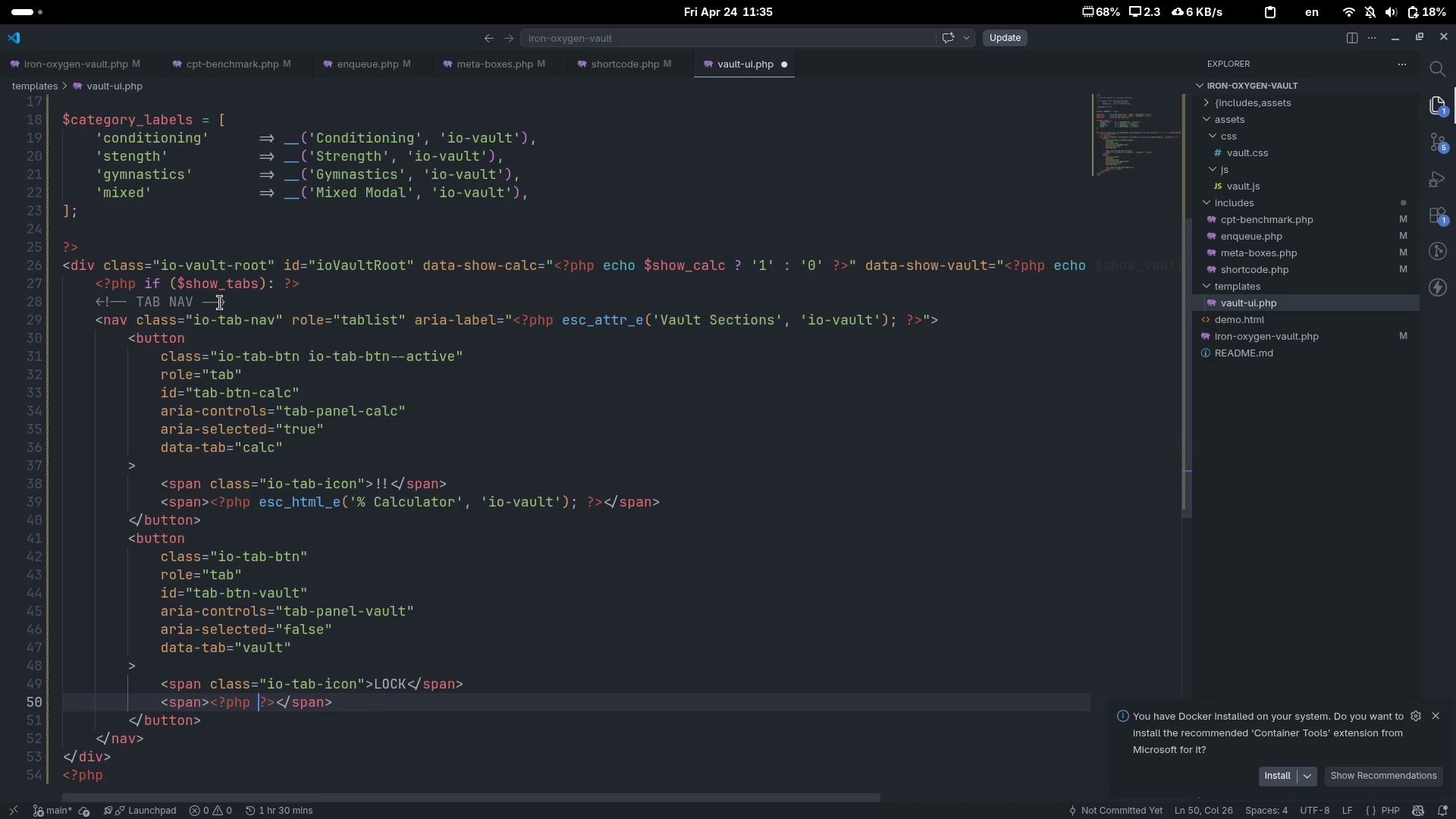 
key(ArrowLeft)
 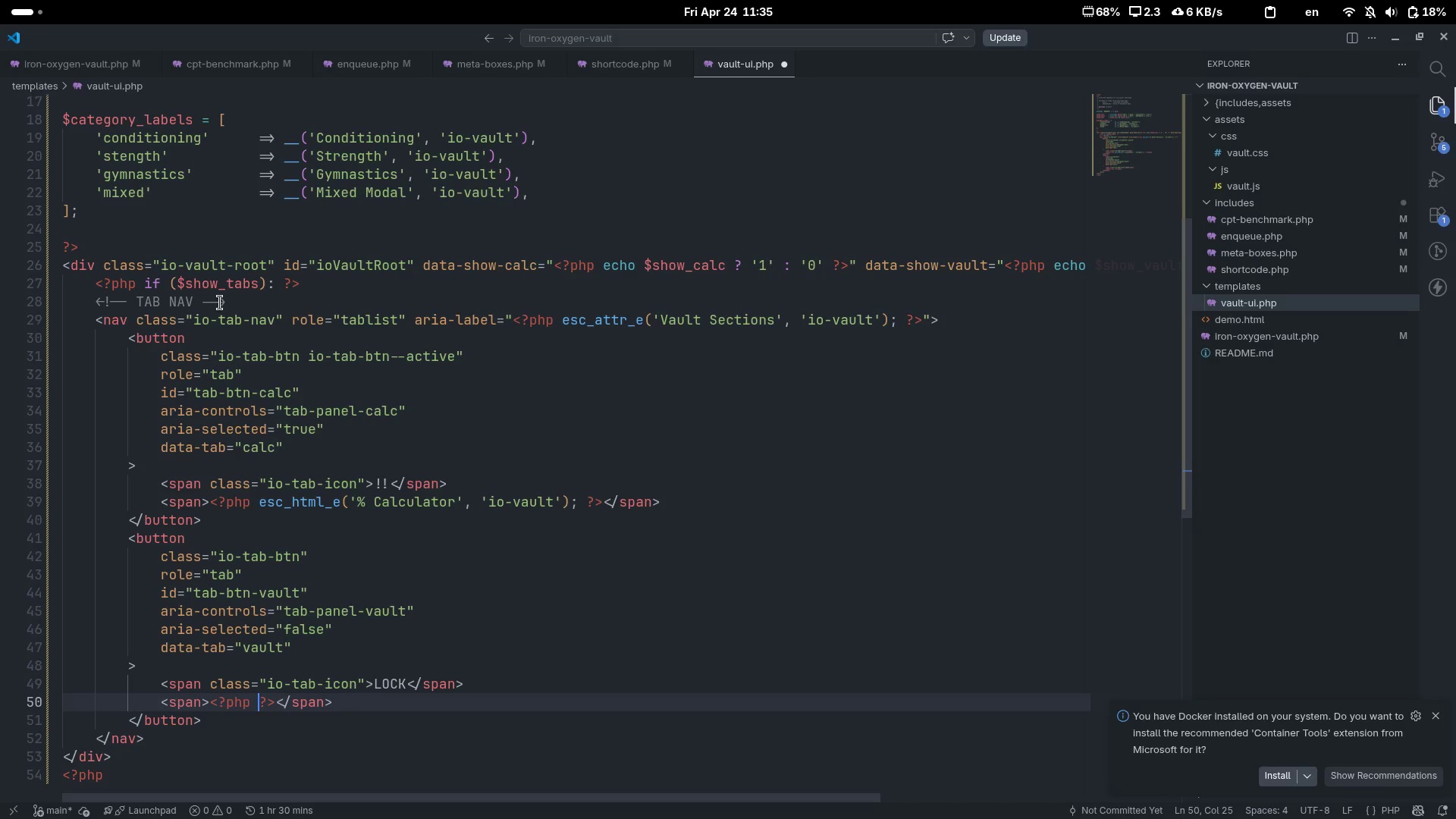 
key(ArrowLeft)
 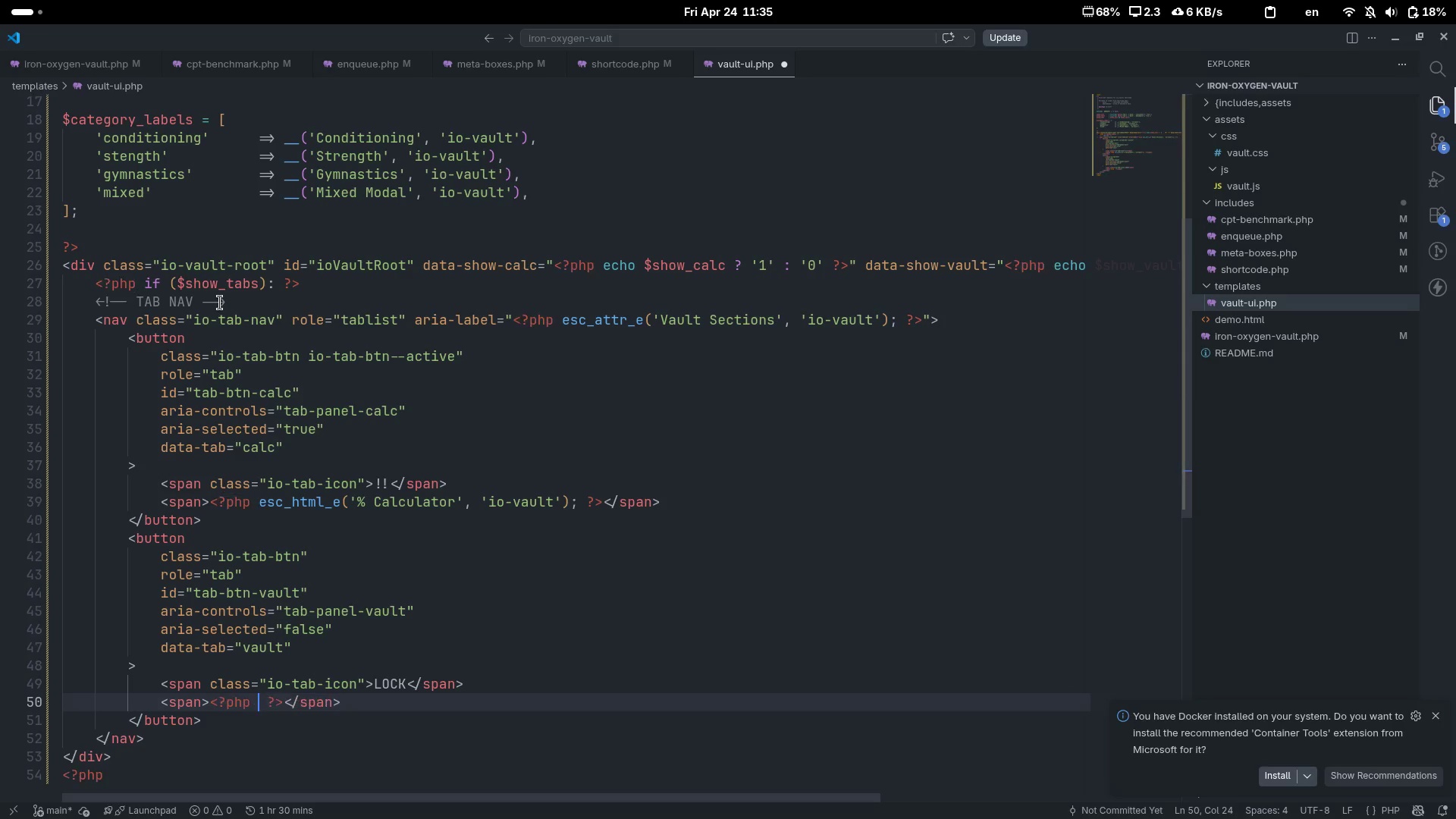 
type( esc_html_e('Benchmark Vault)
 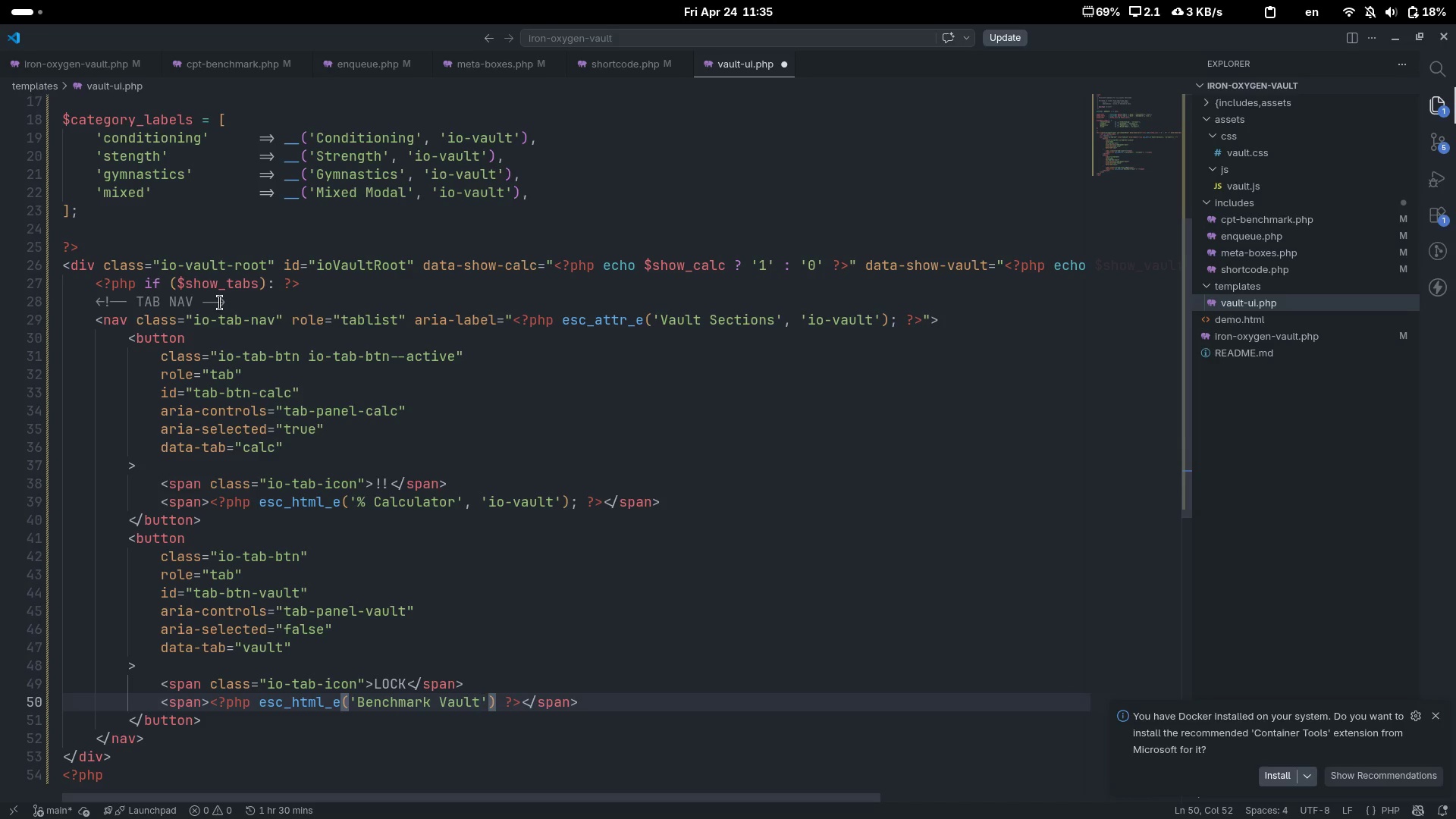 
key(ArrowRight)
 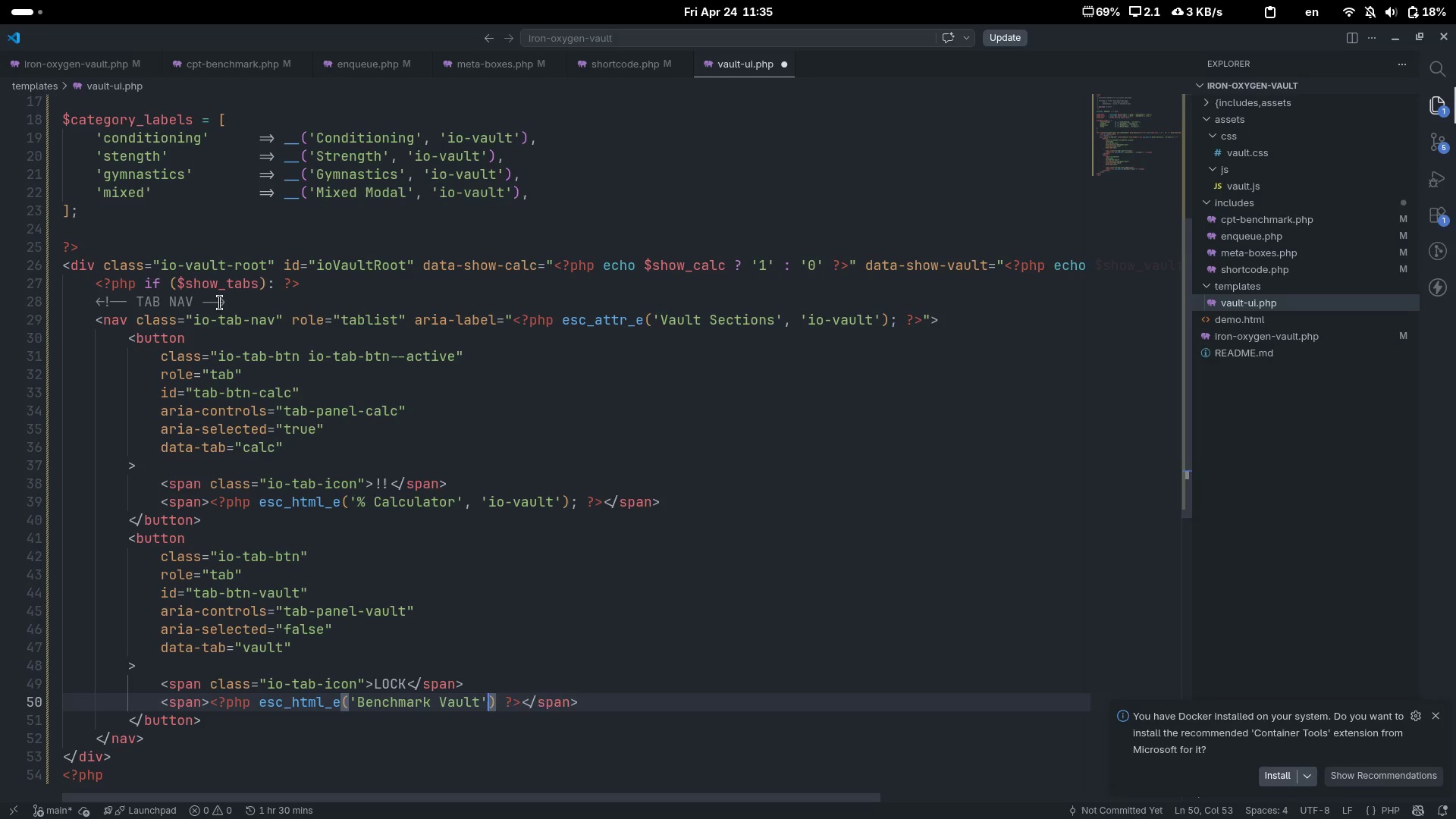 
type(, 'io-vault)
 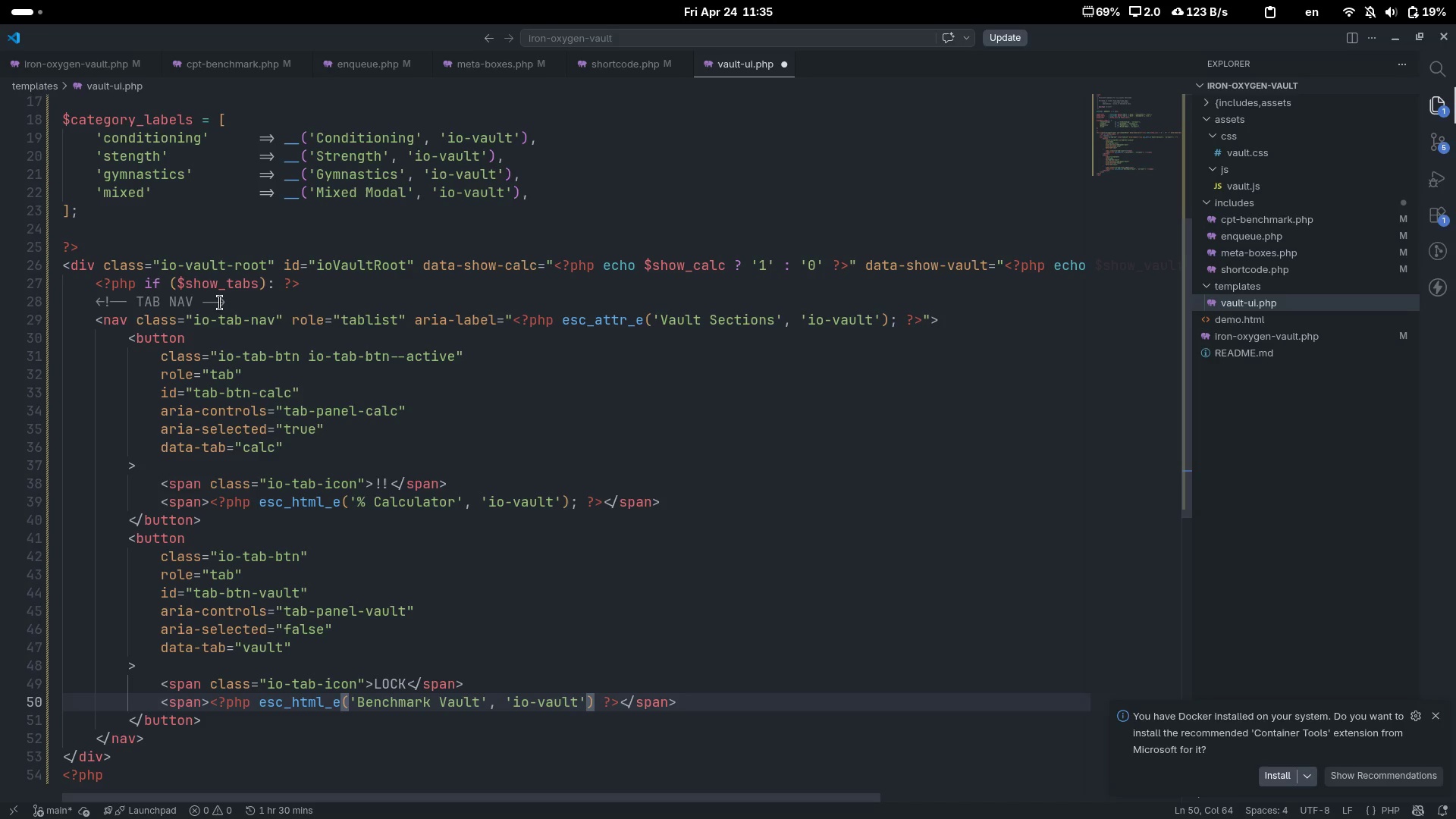 
key(ArrowRight)
 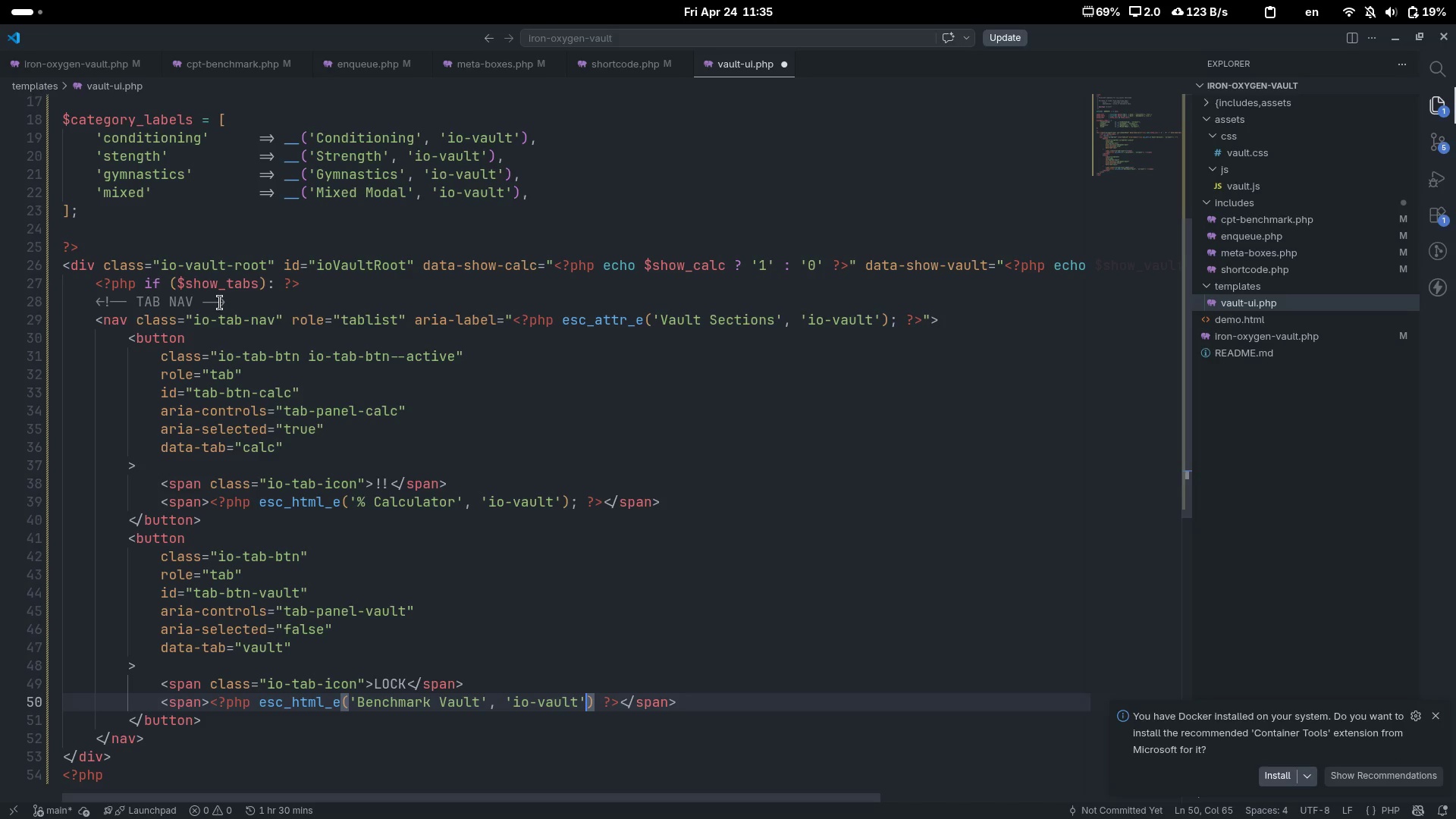 
key(Semicolon)
 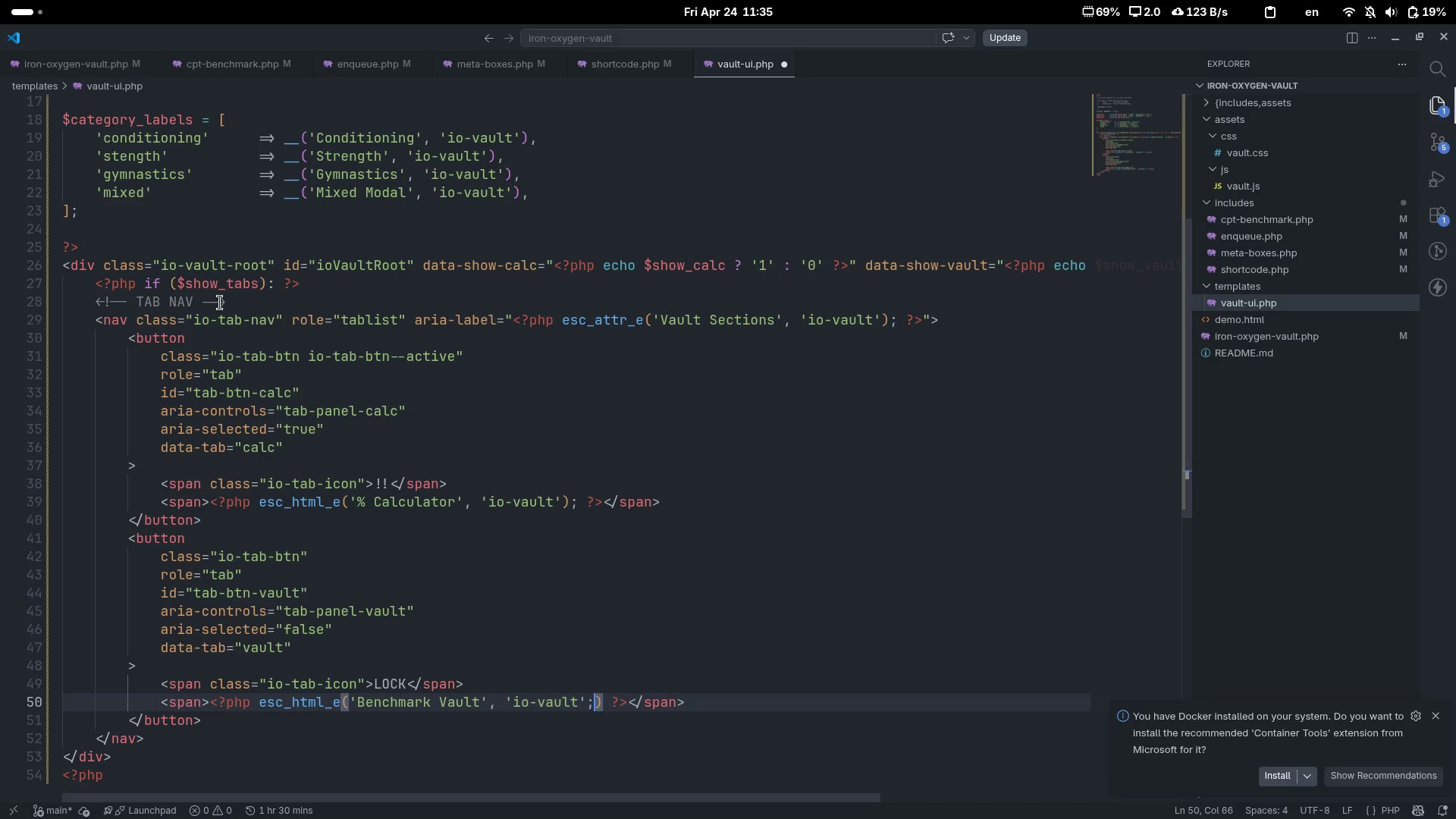 
key(Backspace)
 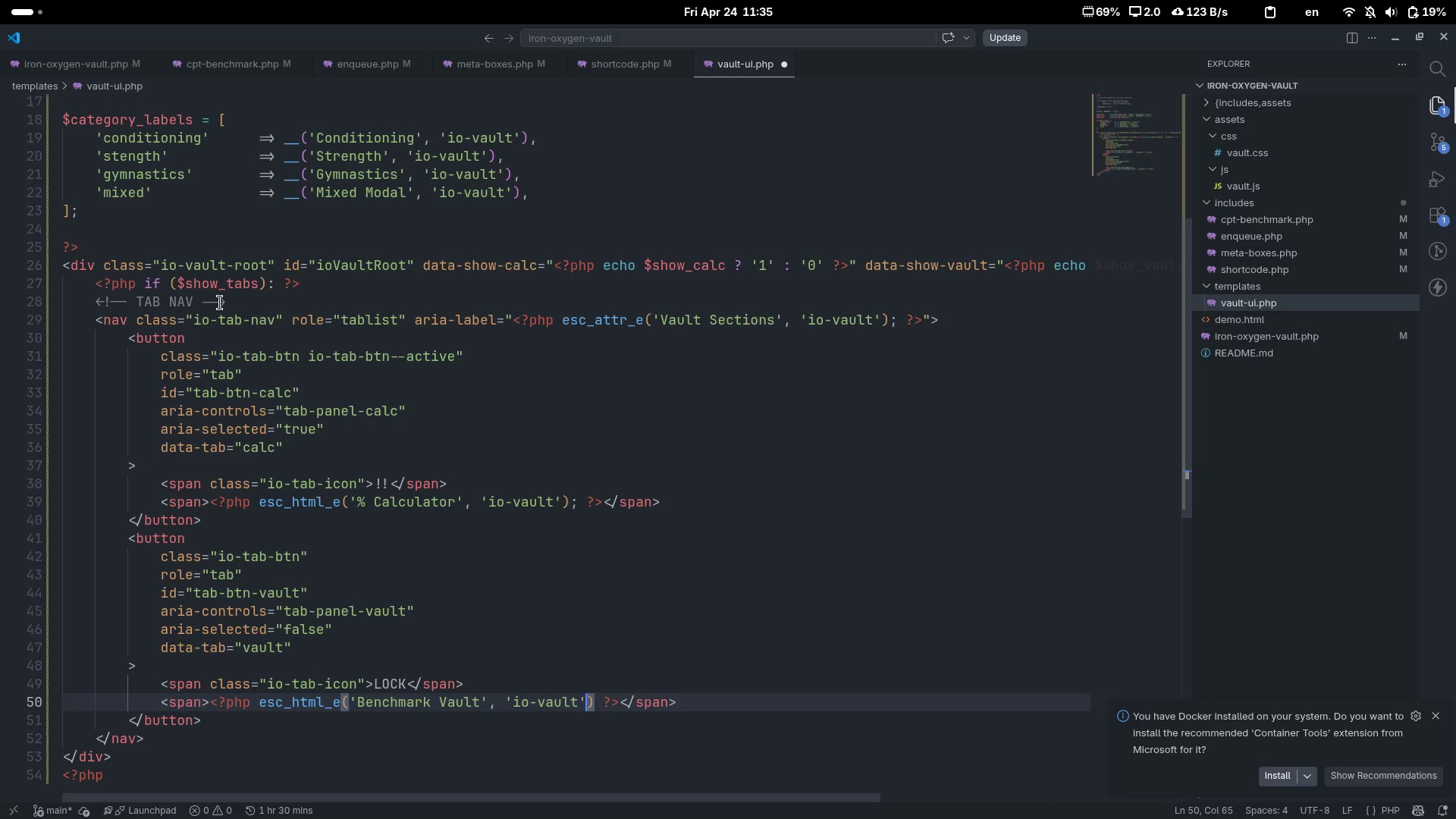 
key(ArrowRight)
 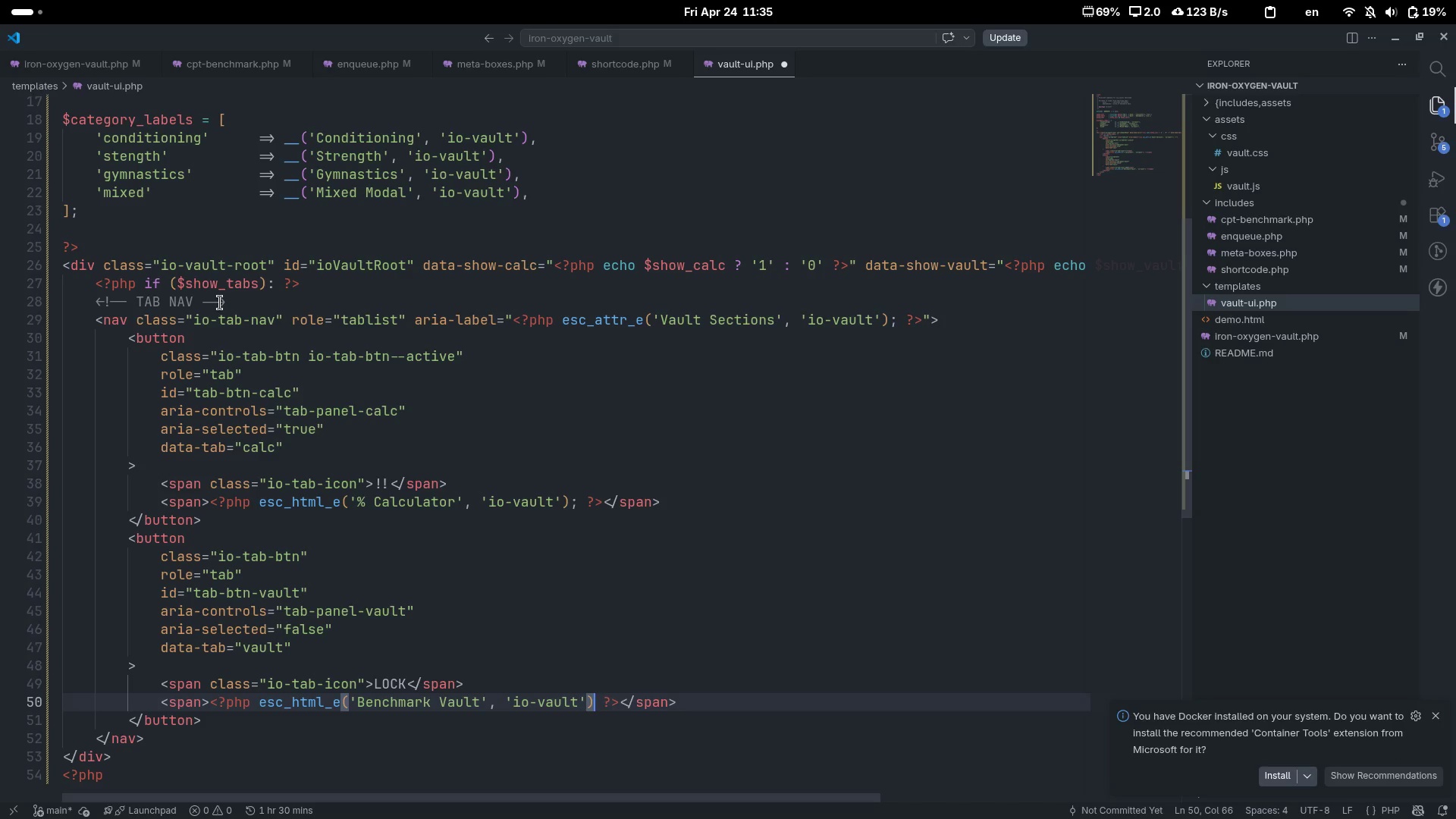 
key(Semicolon)
 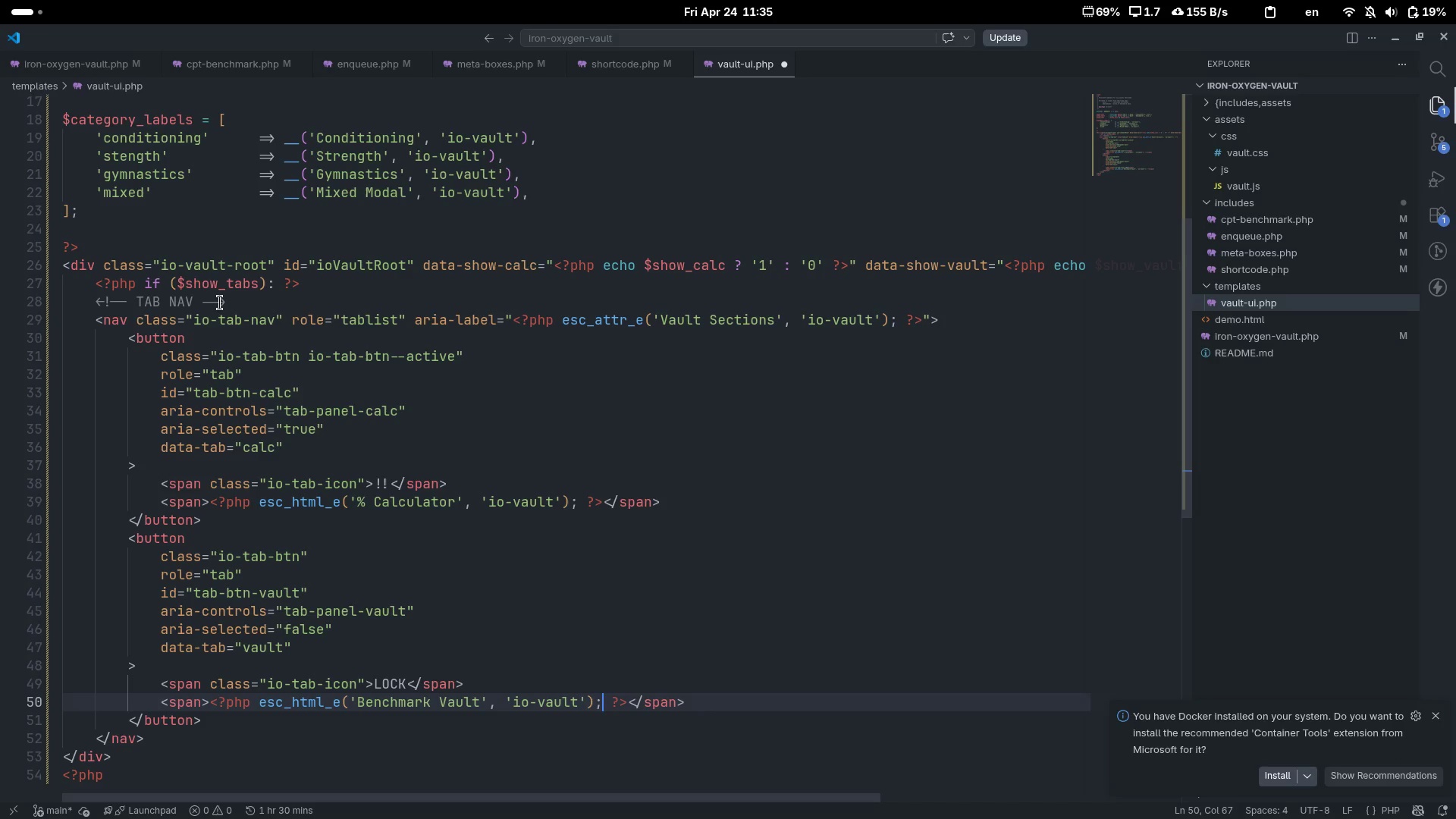 
wait(10.28)
 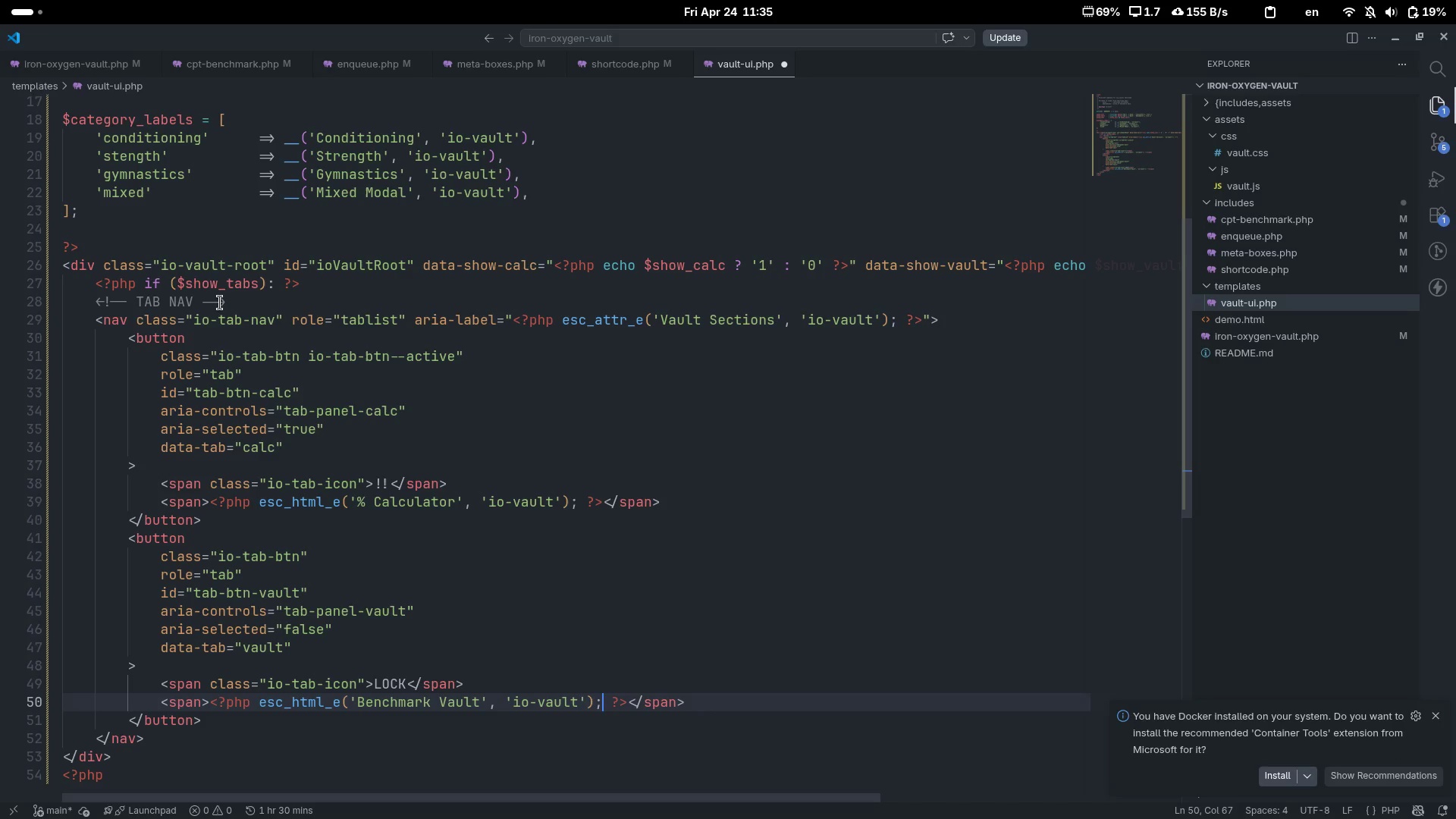 
key(ArrowDown)
 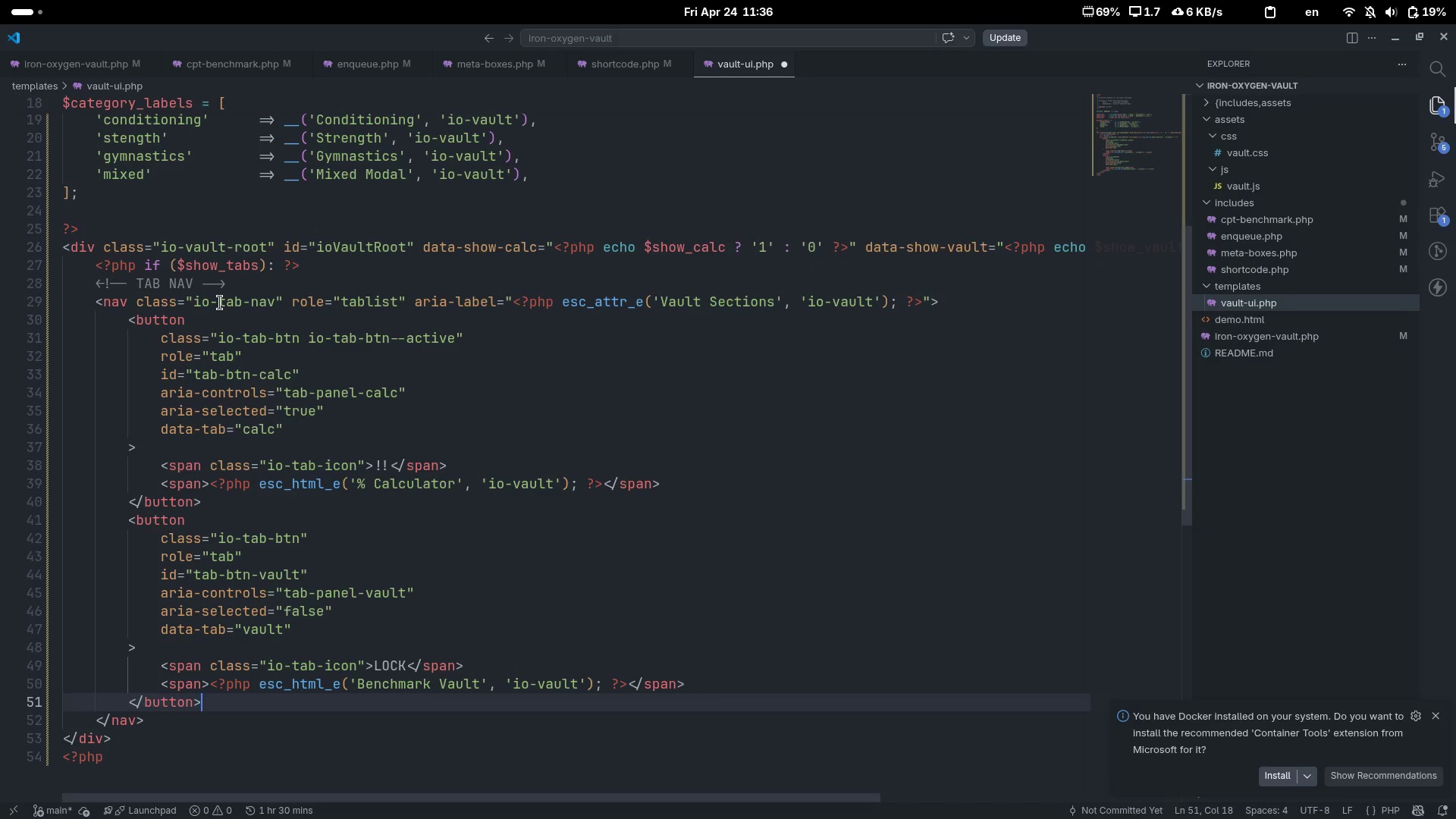 
key(ArrowDown)
 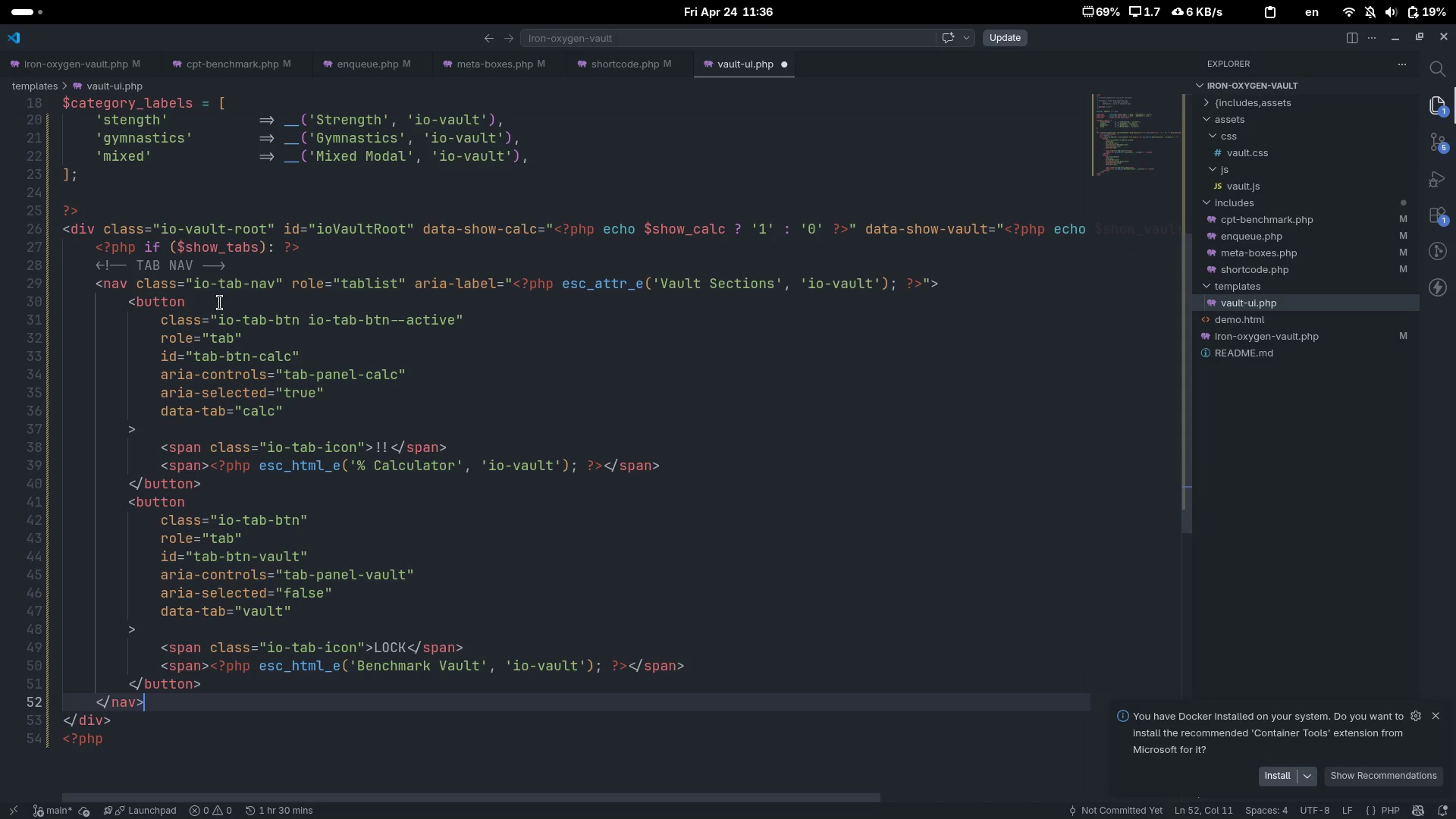 
key(Enter)
 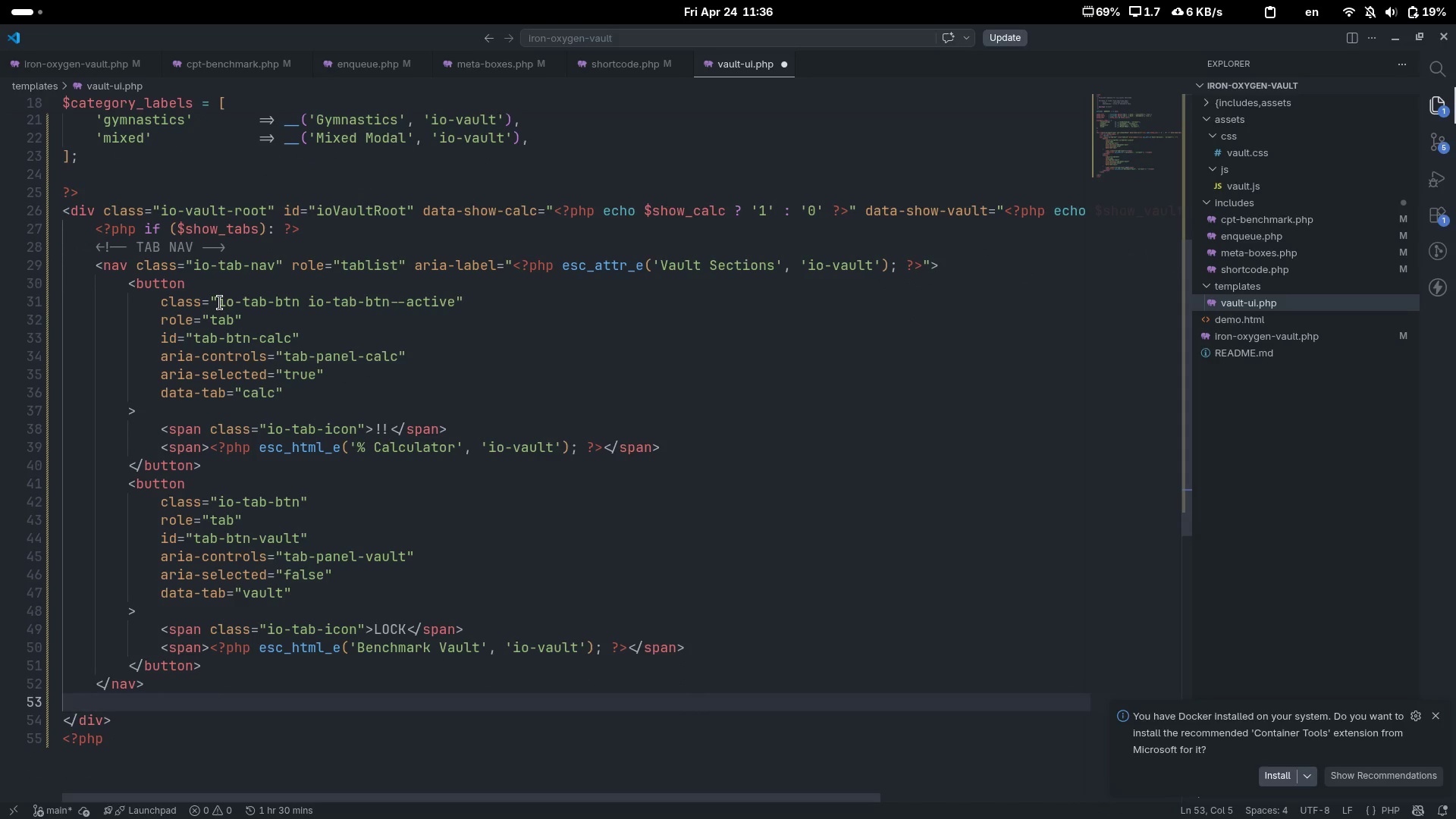 
type(?)
key(Backspace)
type(<?)
key(Tab)
type( end)
 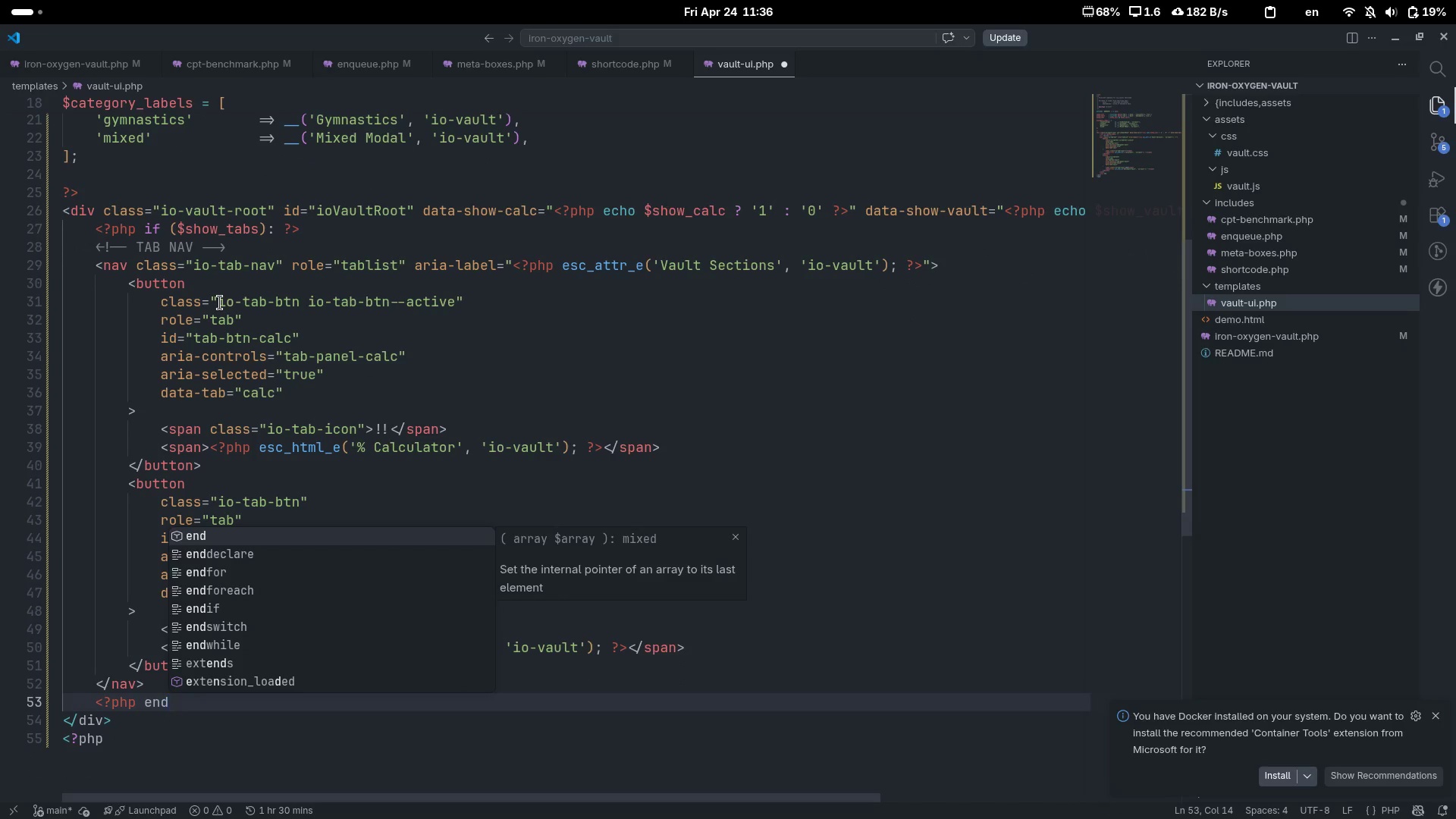 
key(ArrowDown)
 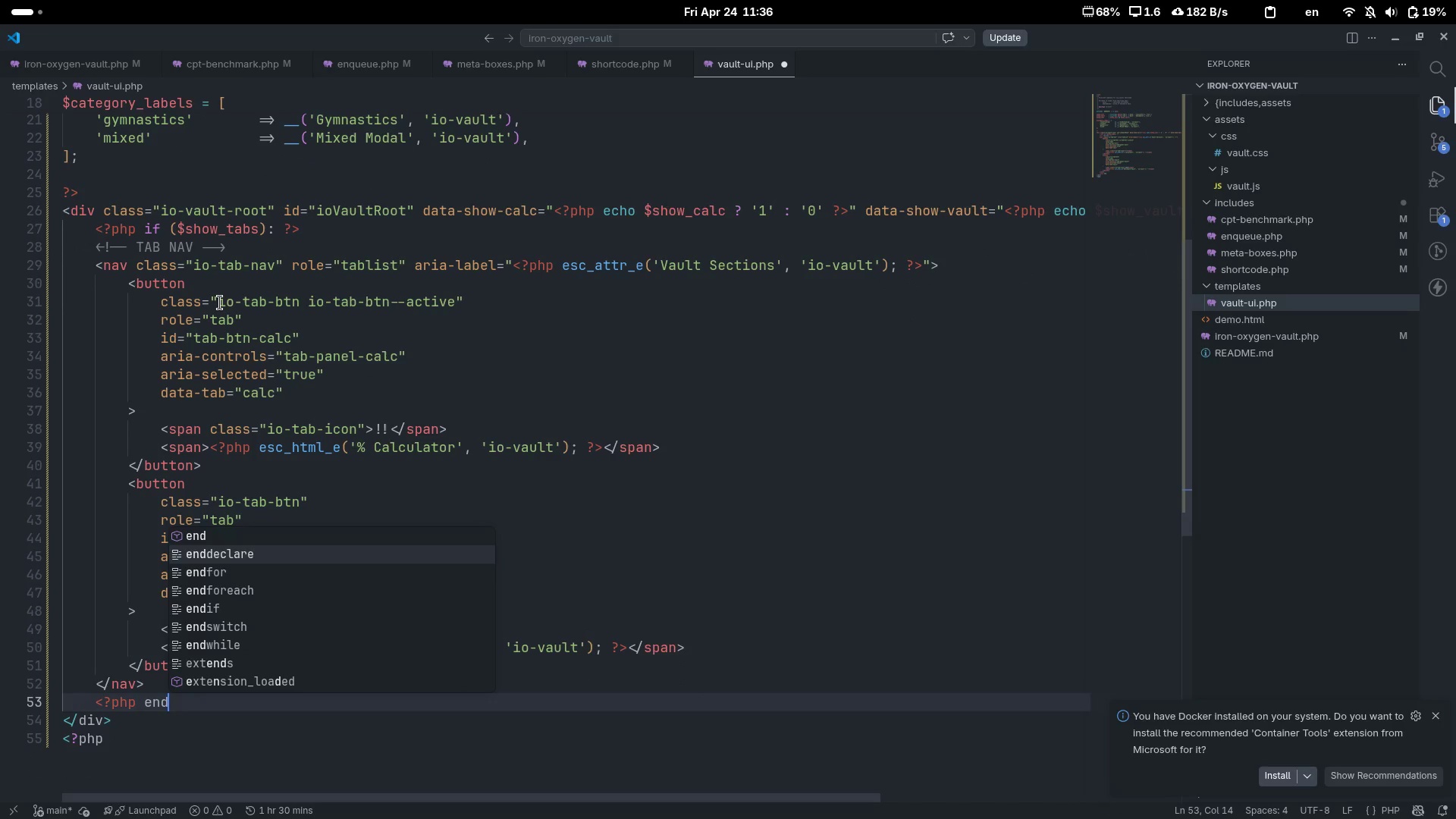 
key(ArrowDown)
 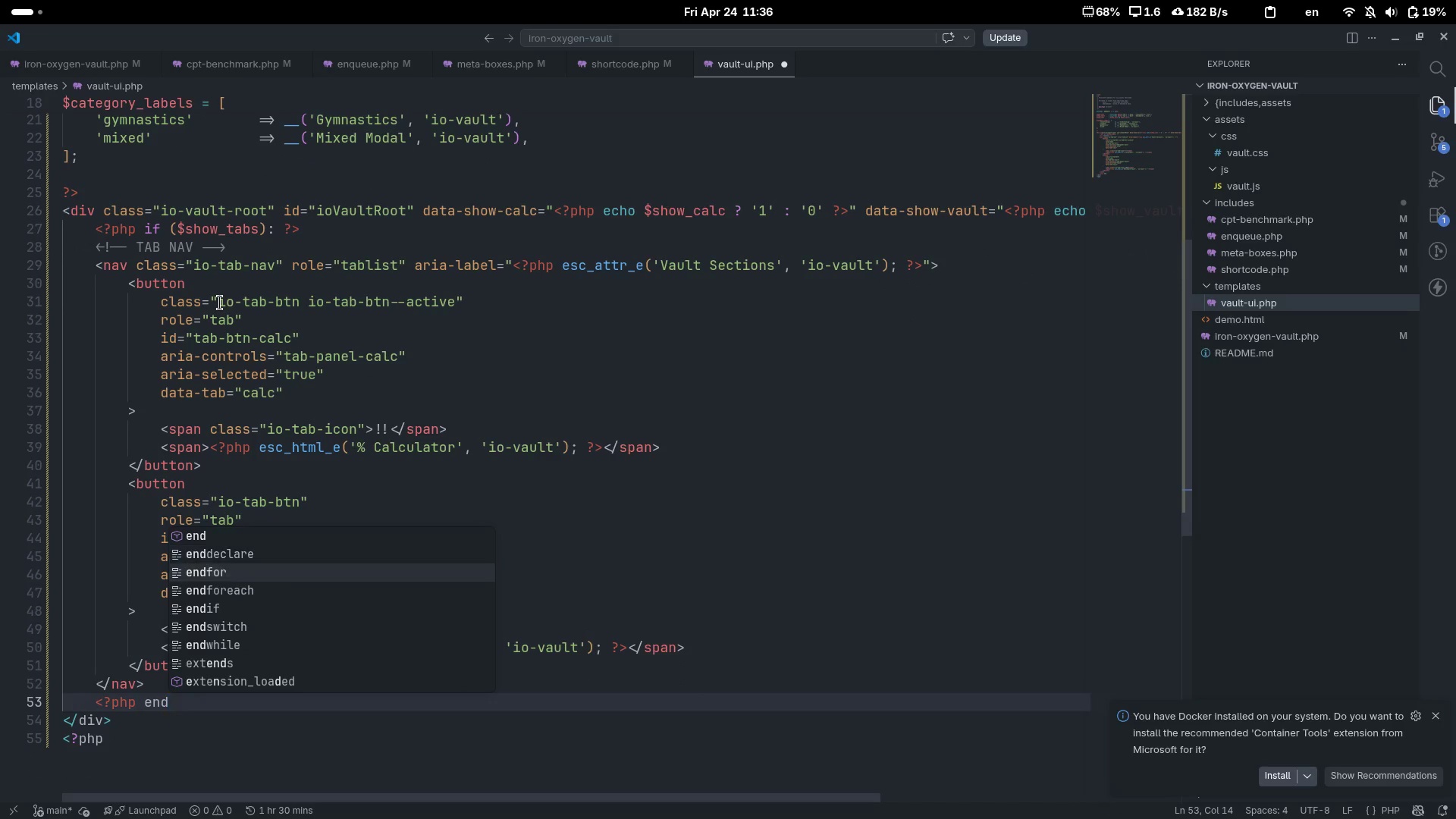 
key(ArrowDown)
 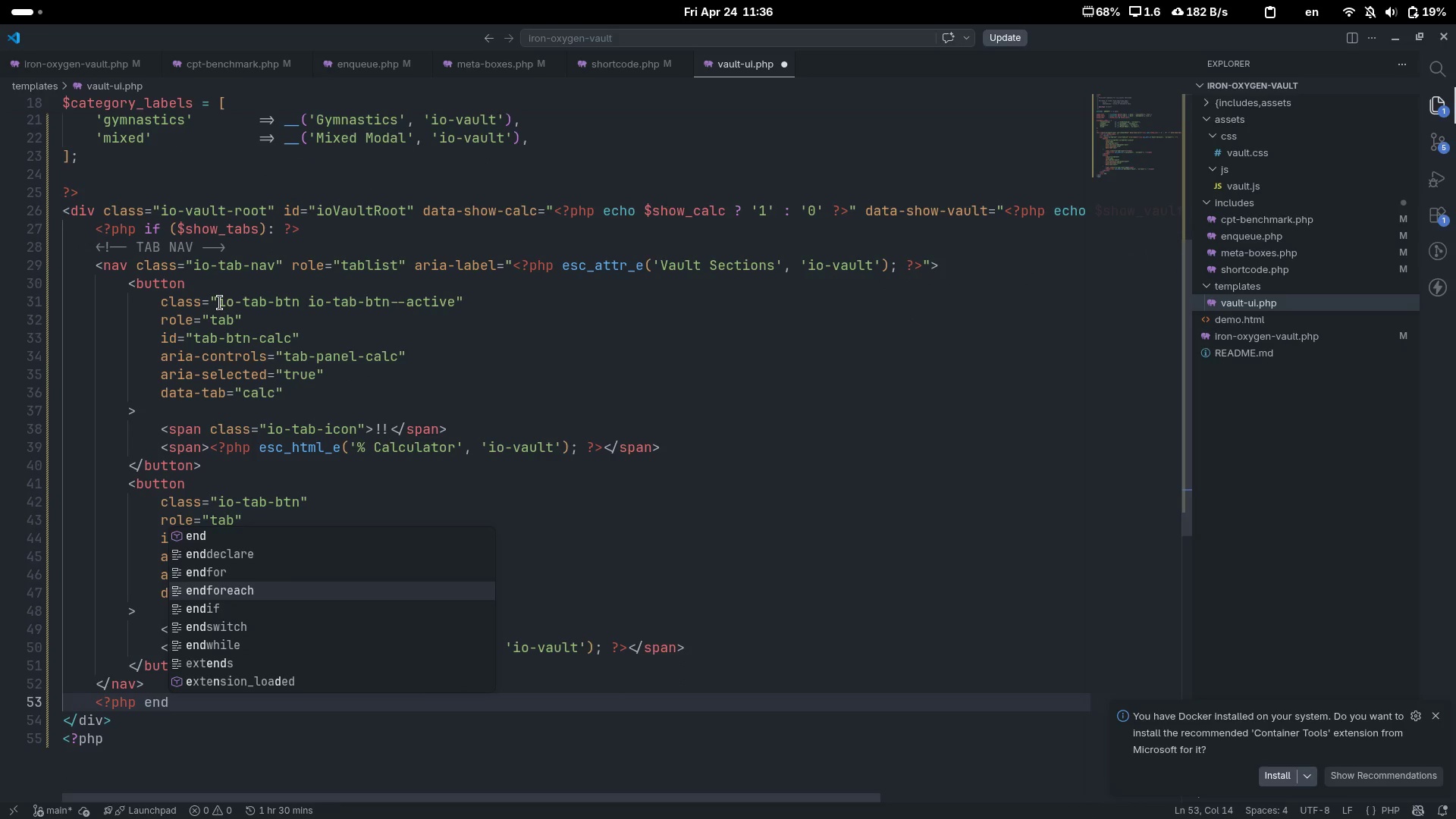 
key(ArrowDown)
 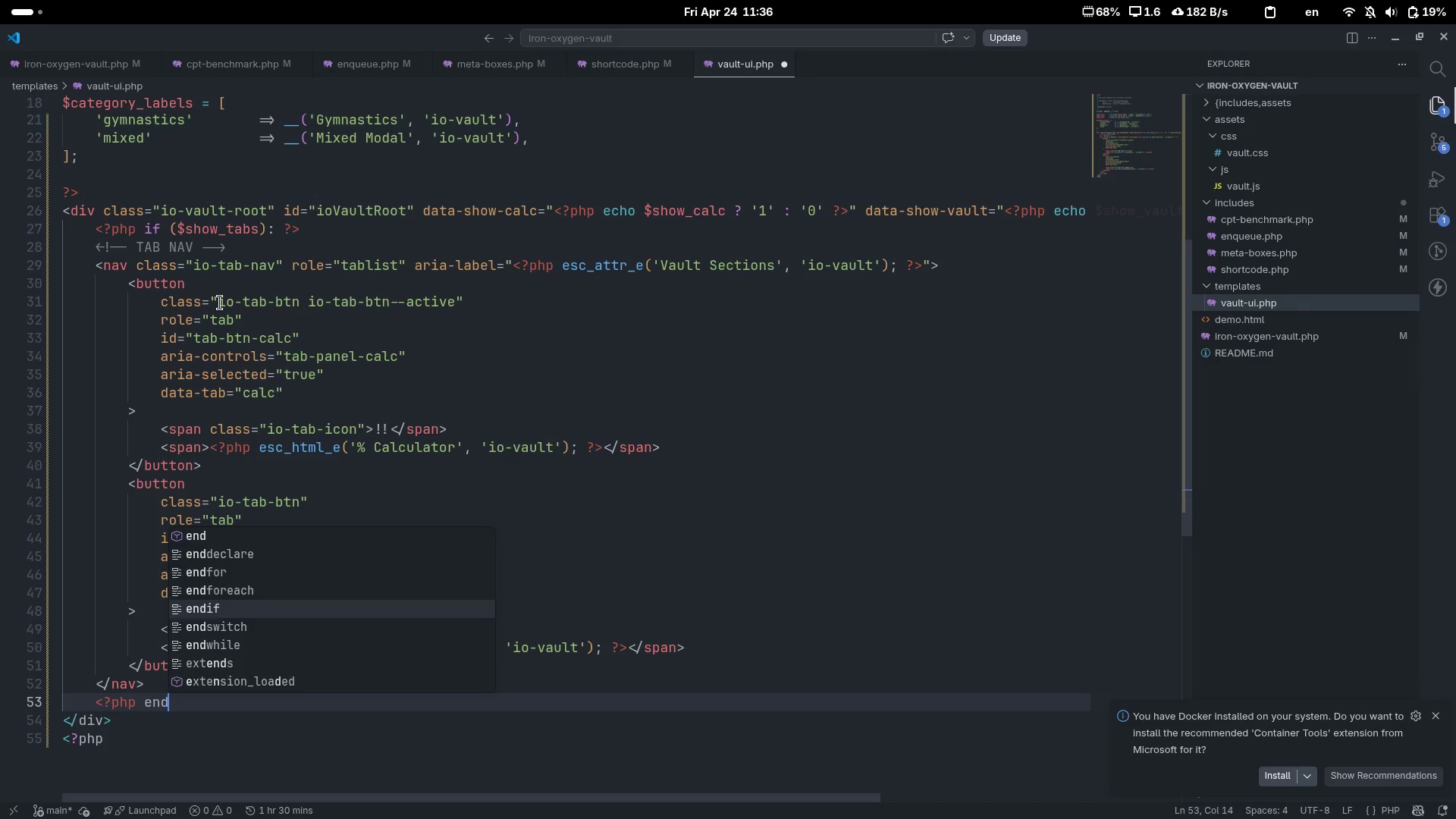 
key(Enter)
 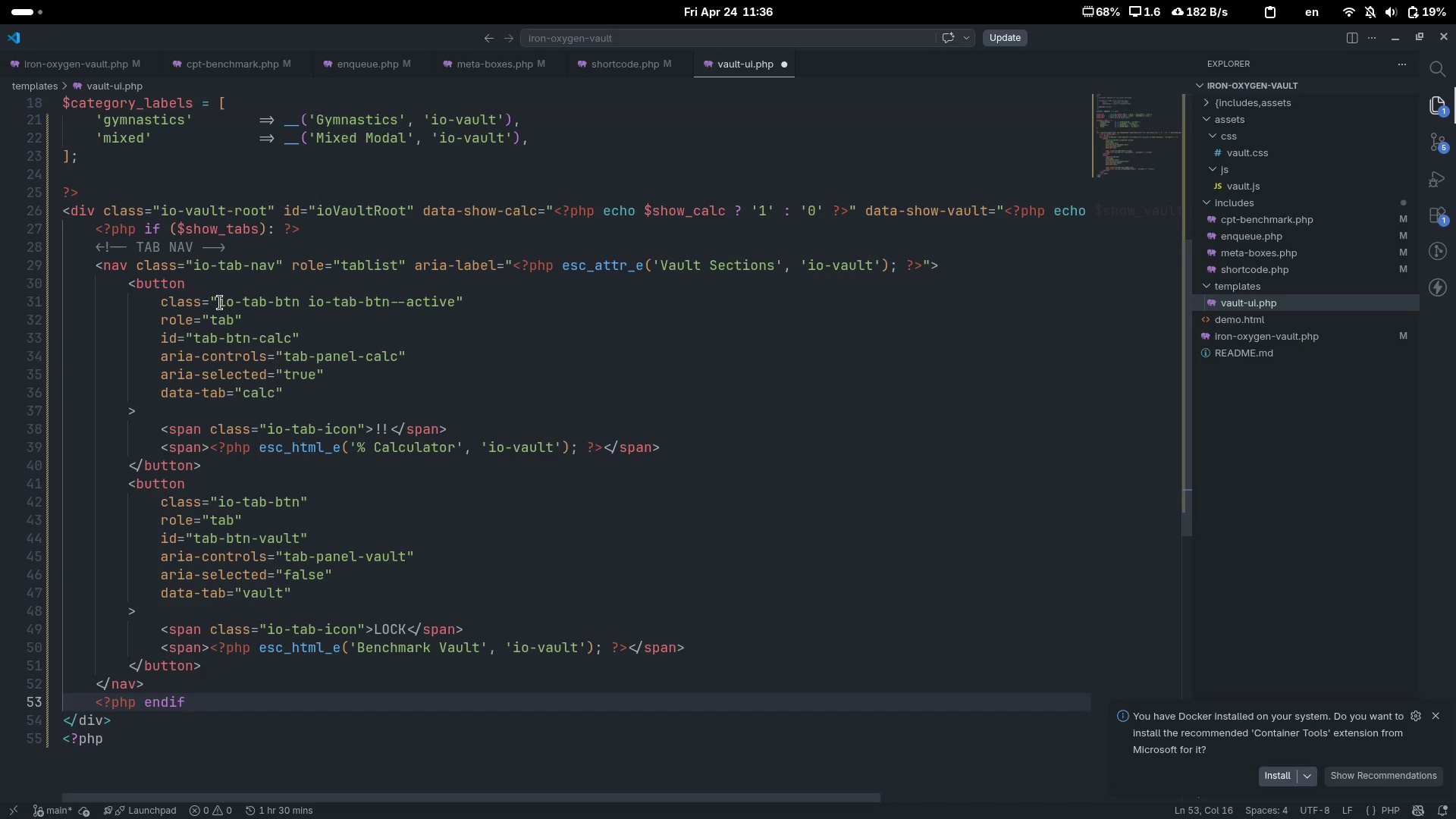 
key(Semicolon)
 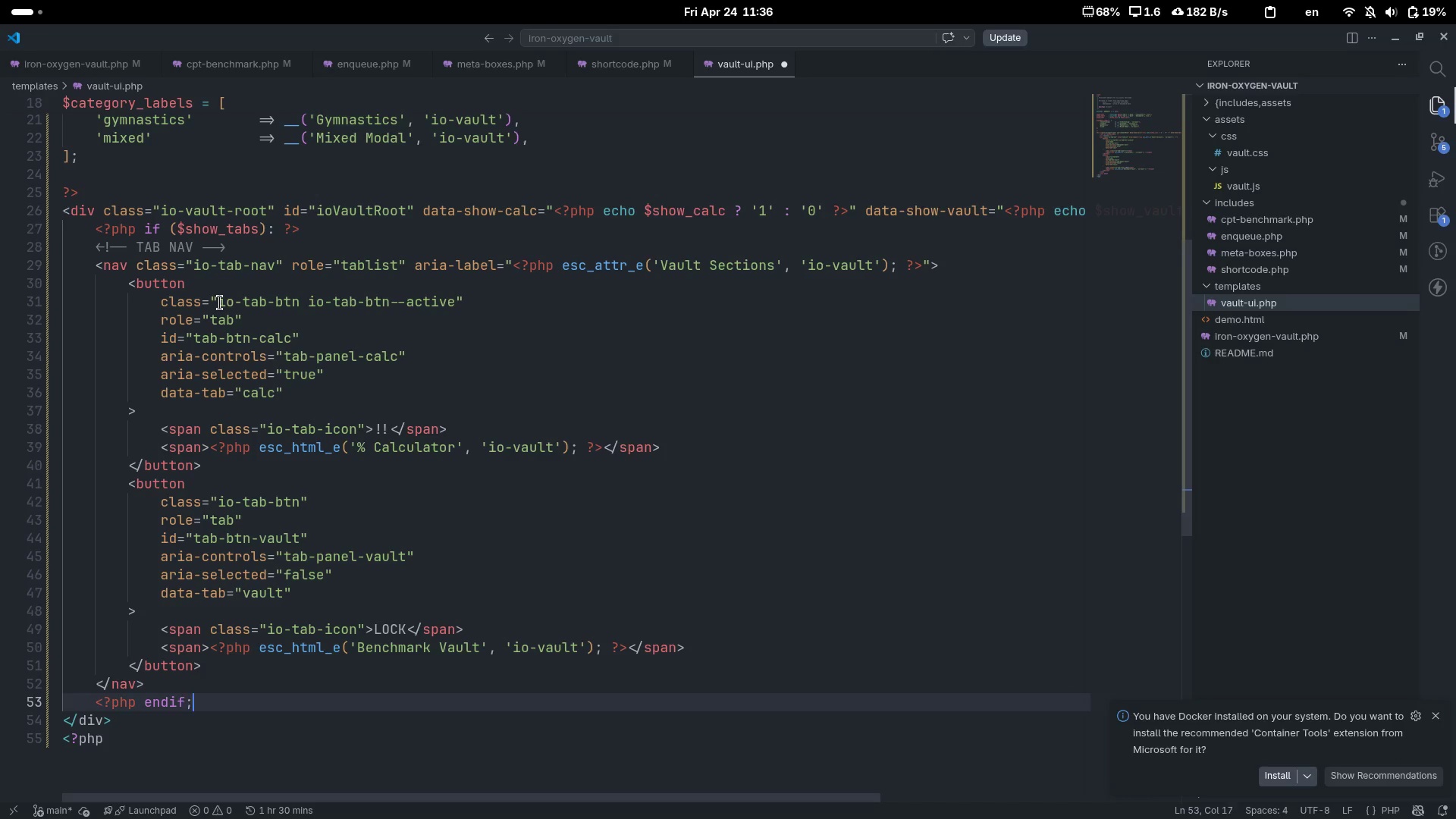 
key(Space)
 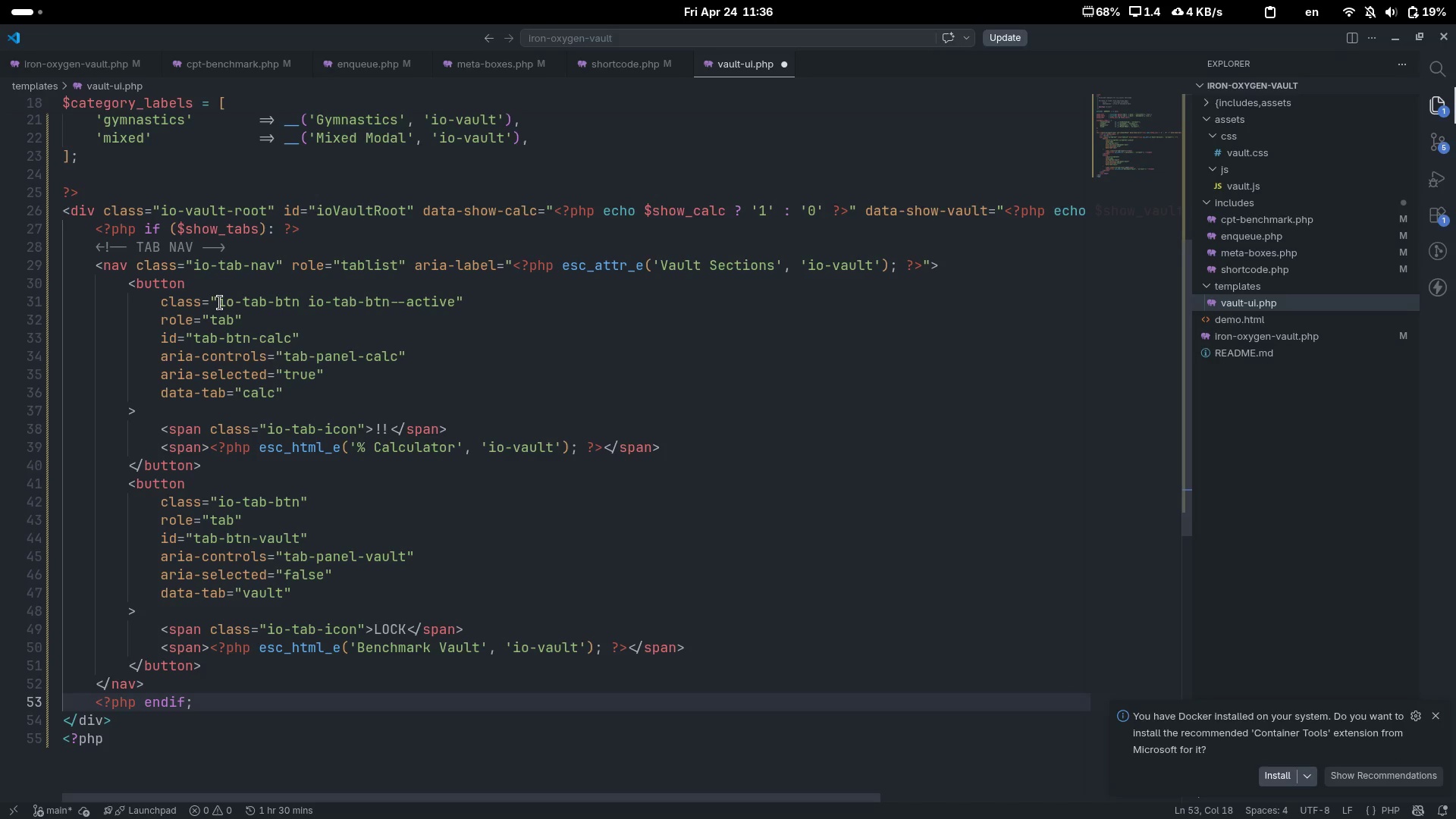 
key(Shift+Slash)
 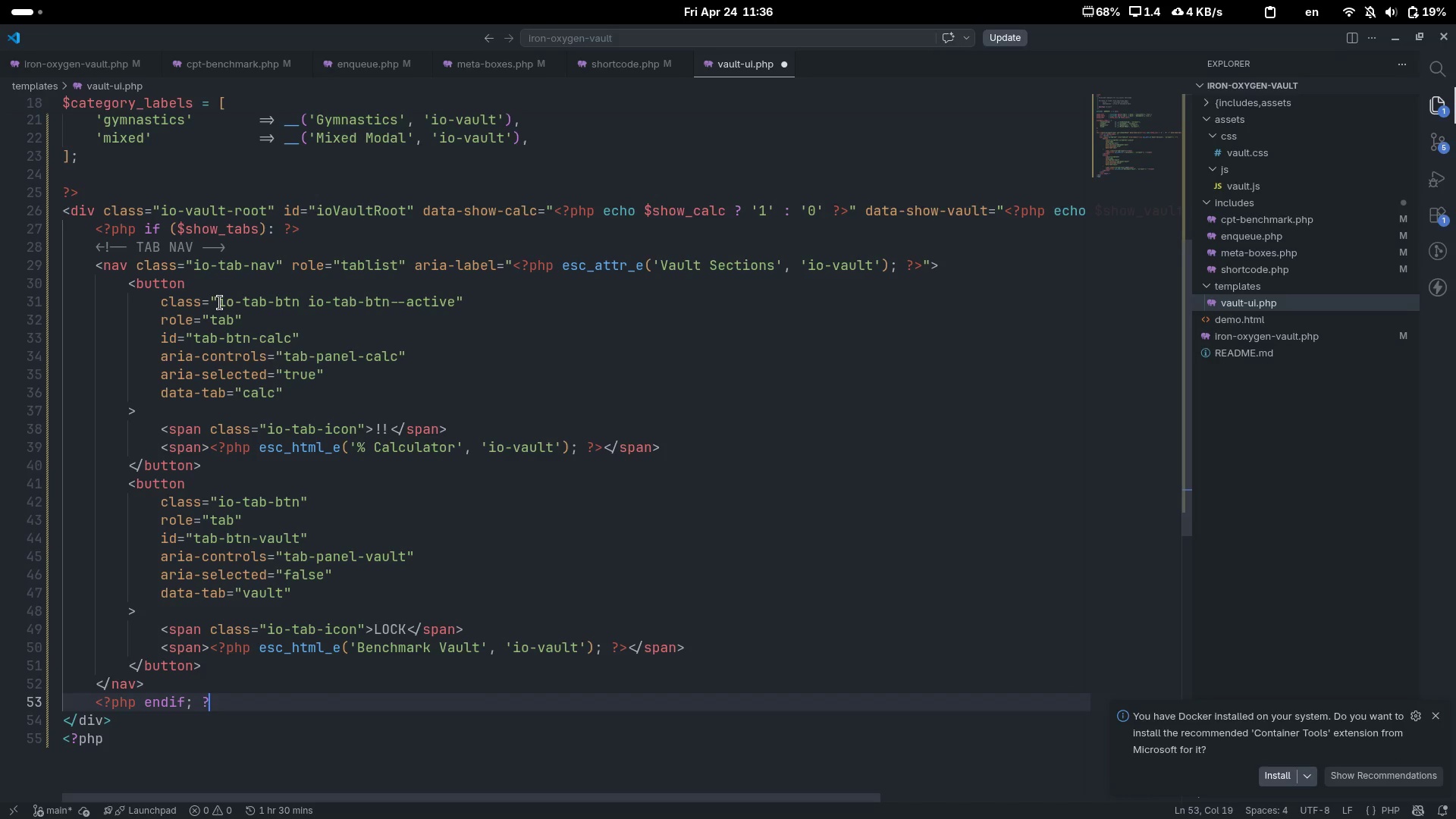 
key(Shift+Period)
 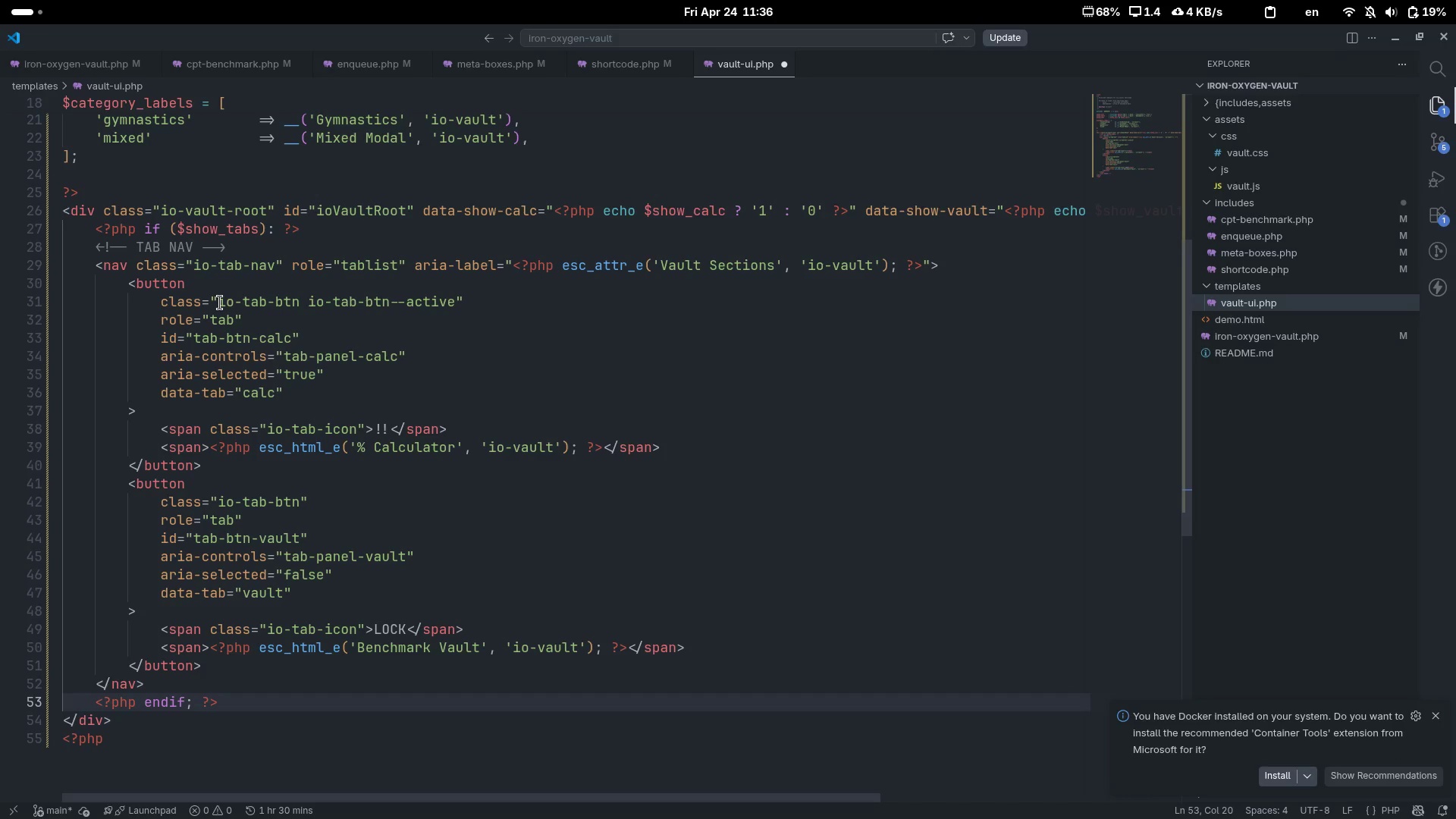 
key(Enter)
 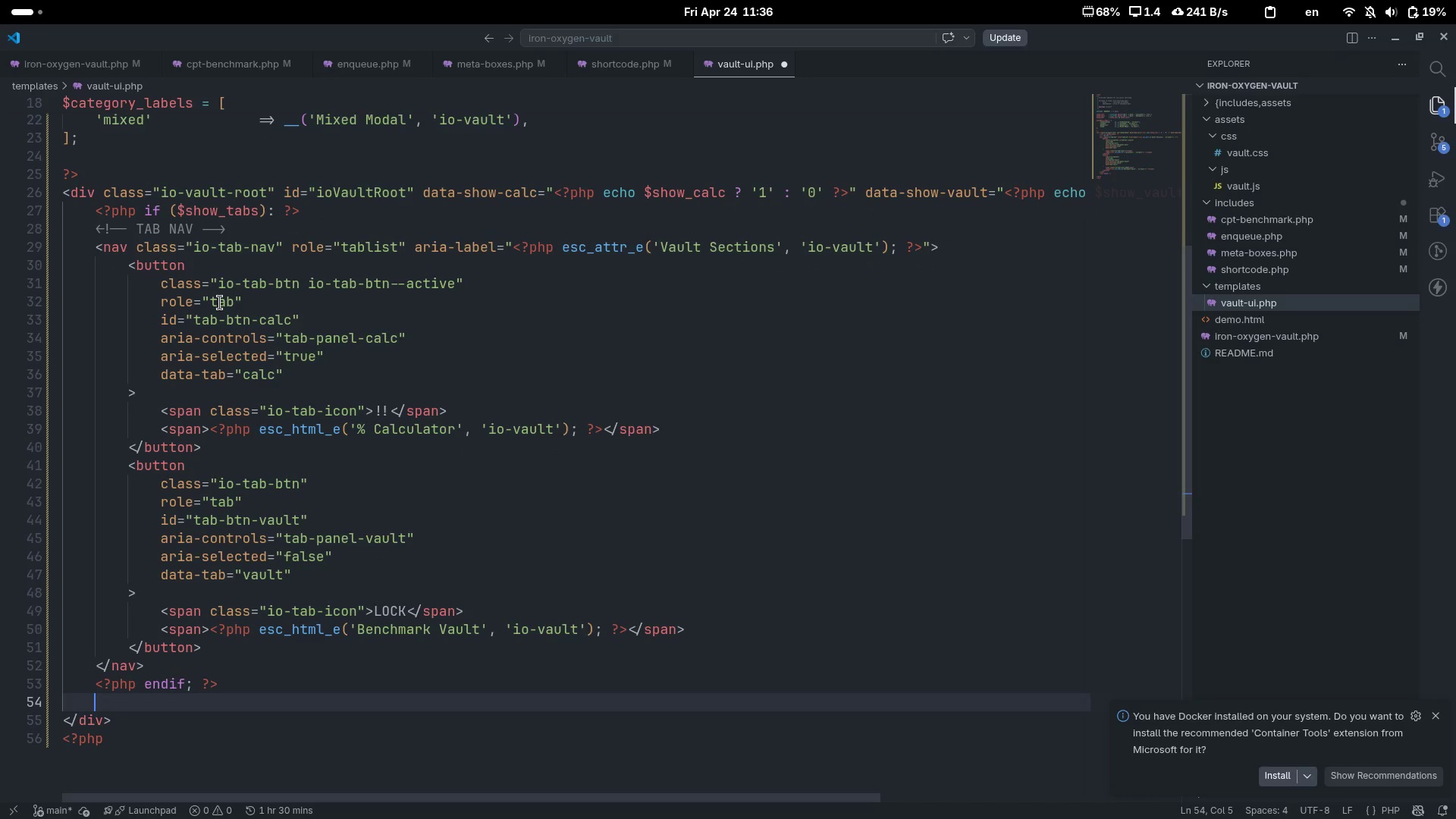 
key(Enter)
 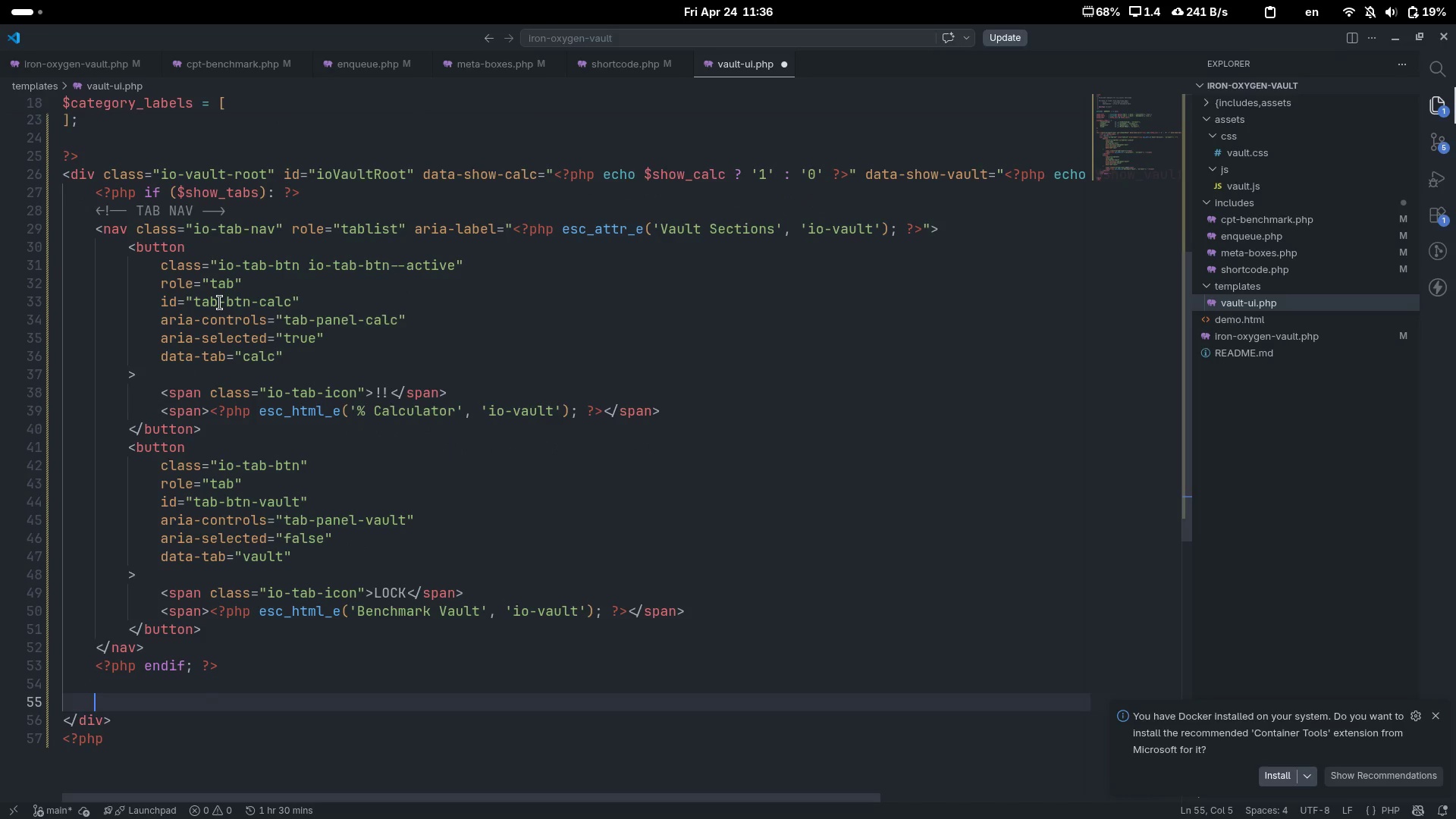 
key(Control+Slash)
 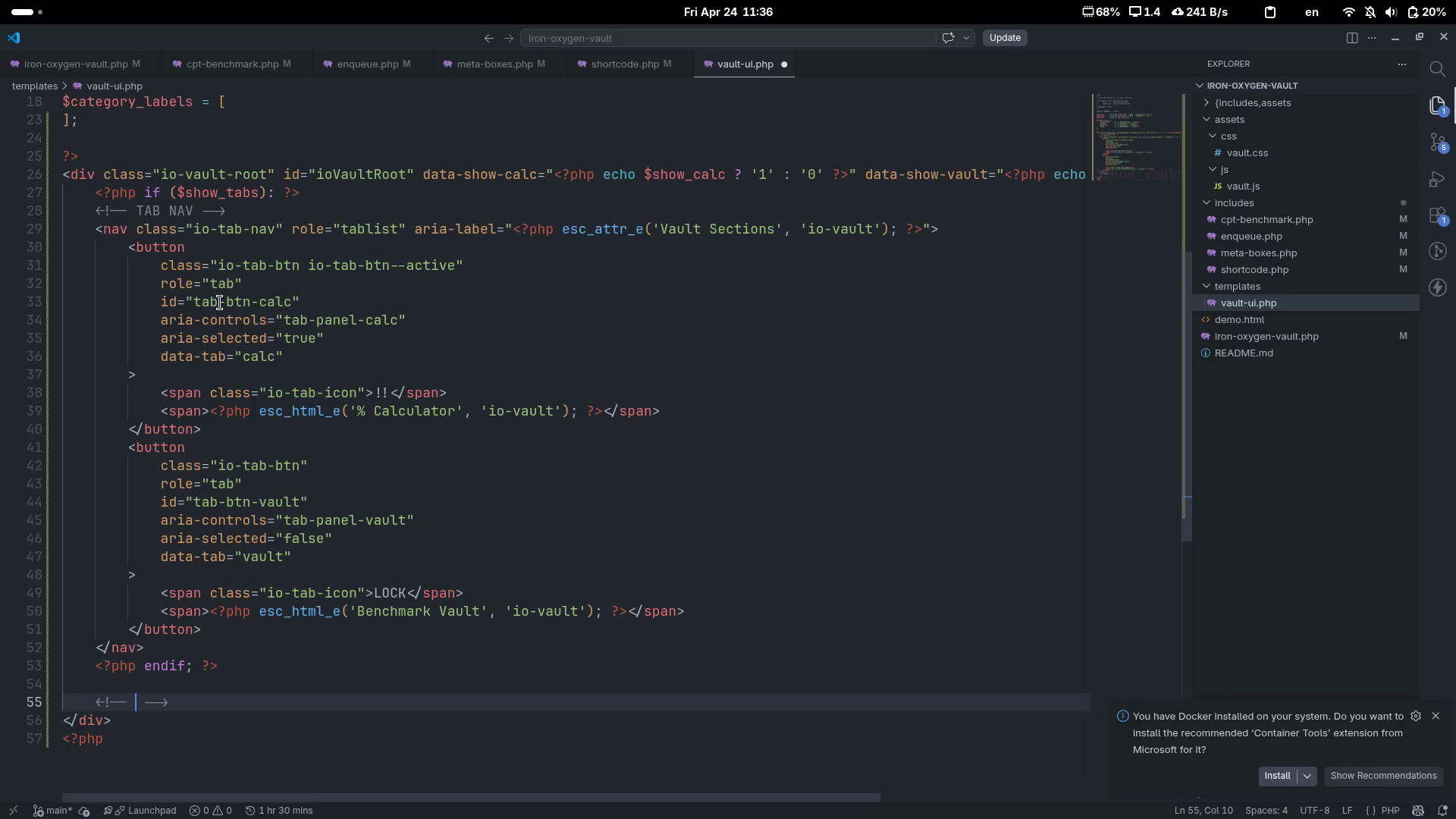 
type(Panel 1 - Percentage val)
key(Backspace)
key(Backspace)
key(Backspace)
type(calculator)
 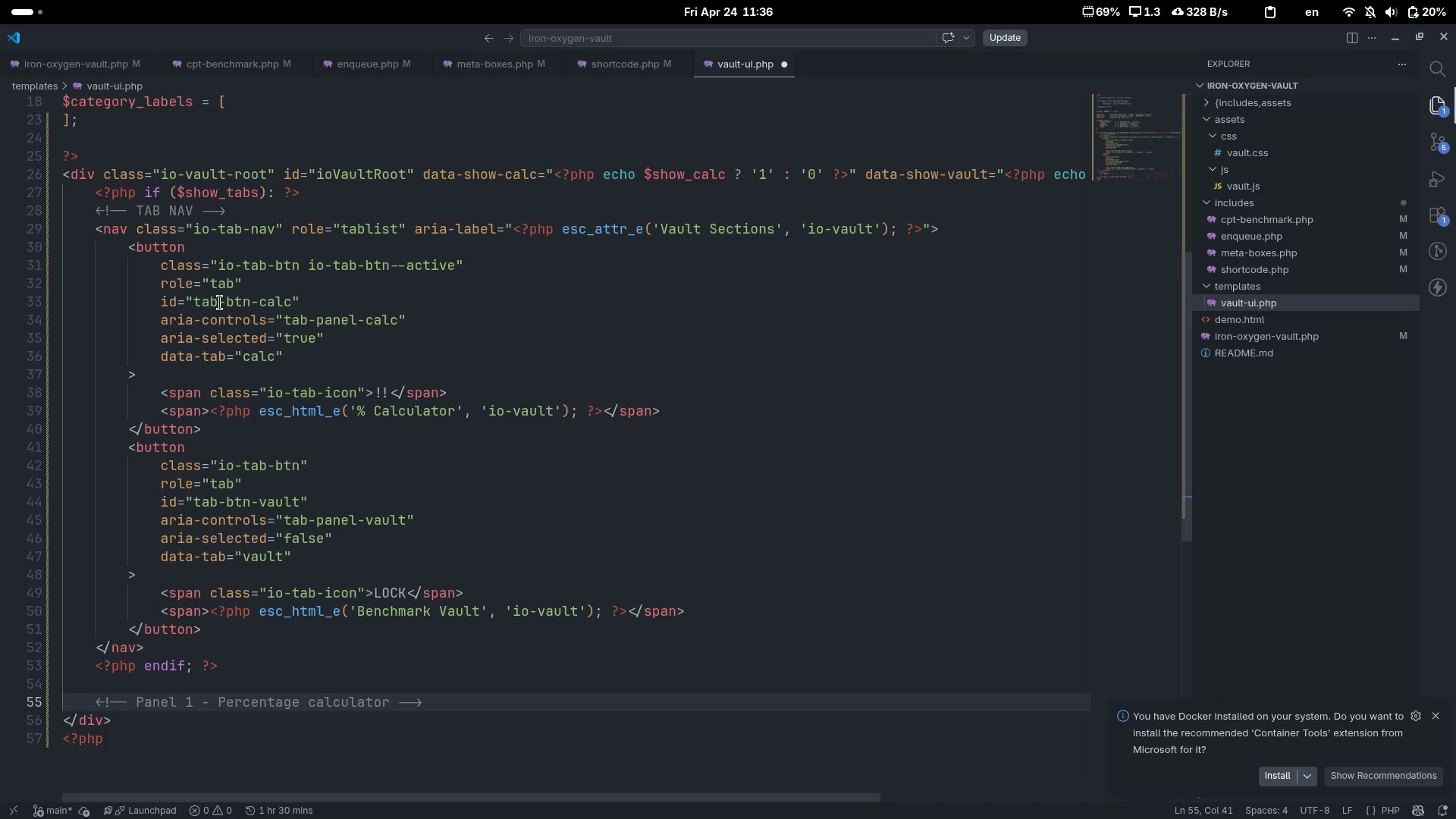 
key(Control+ControlLeft)
 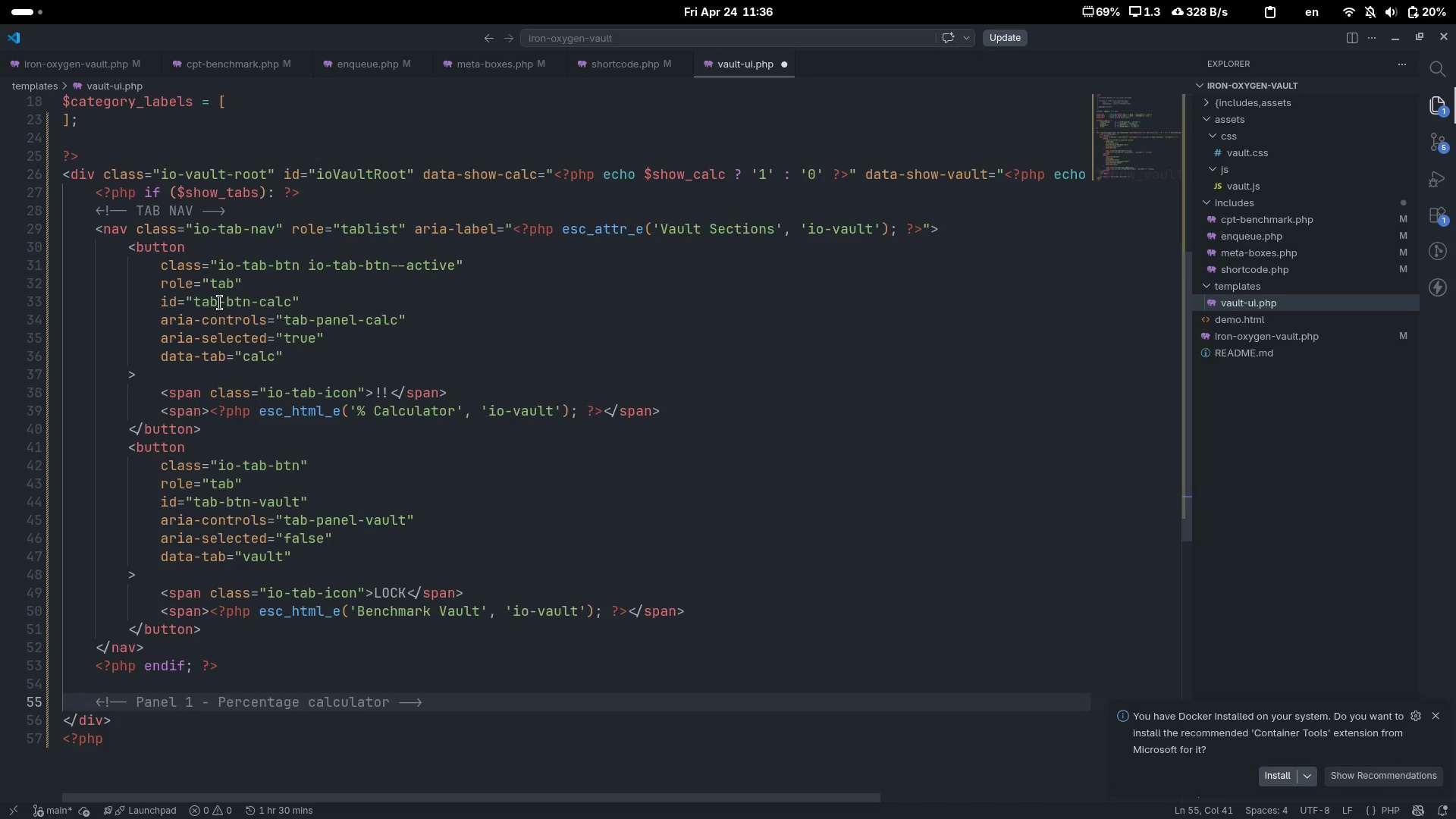 
key(Control+ArrowRight)
 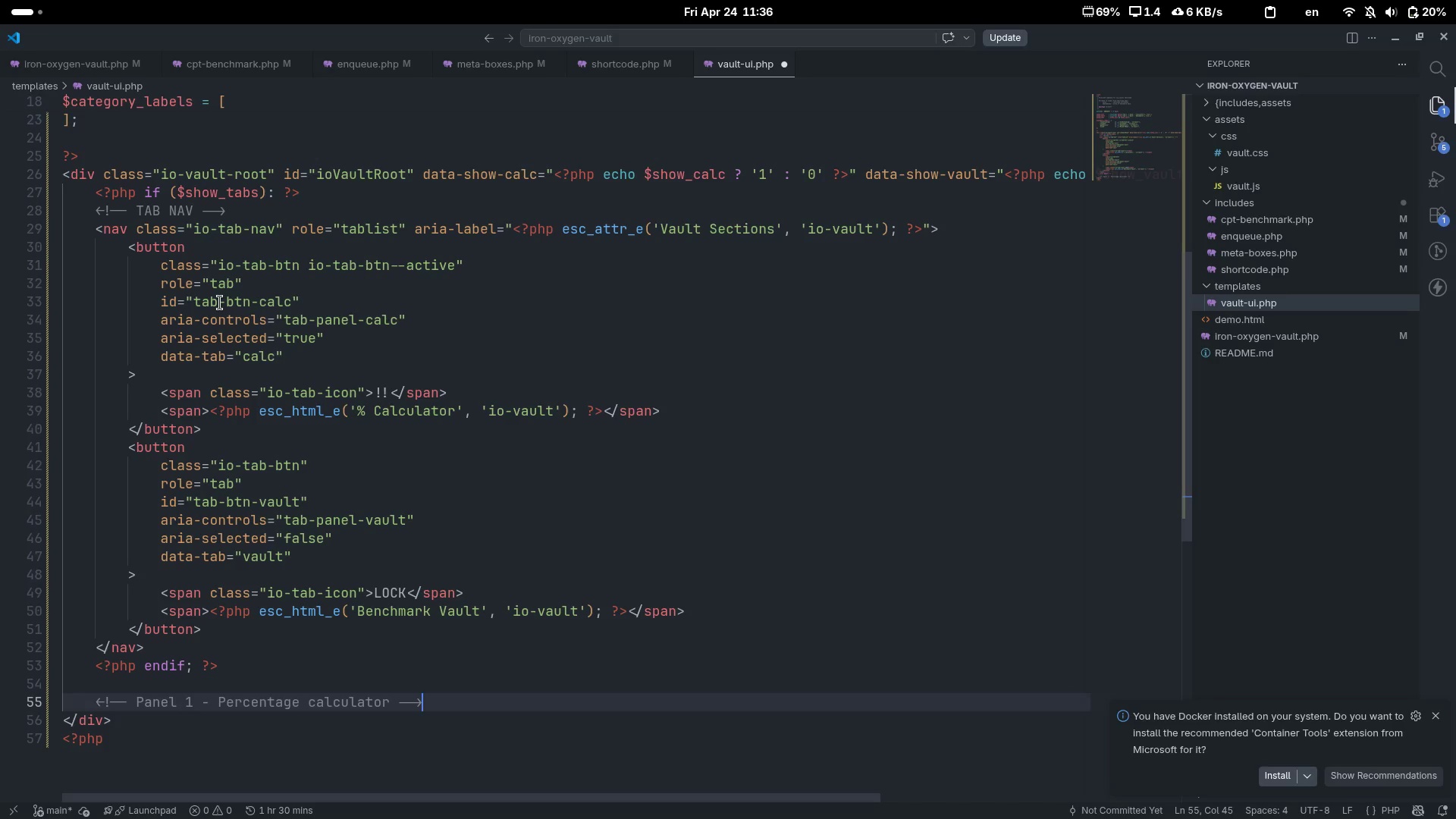 
key(Enter)
 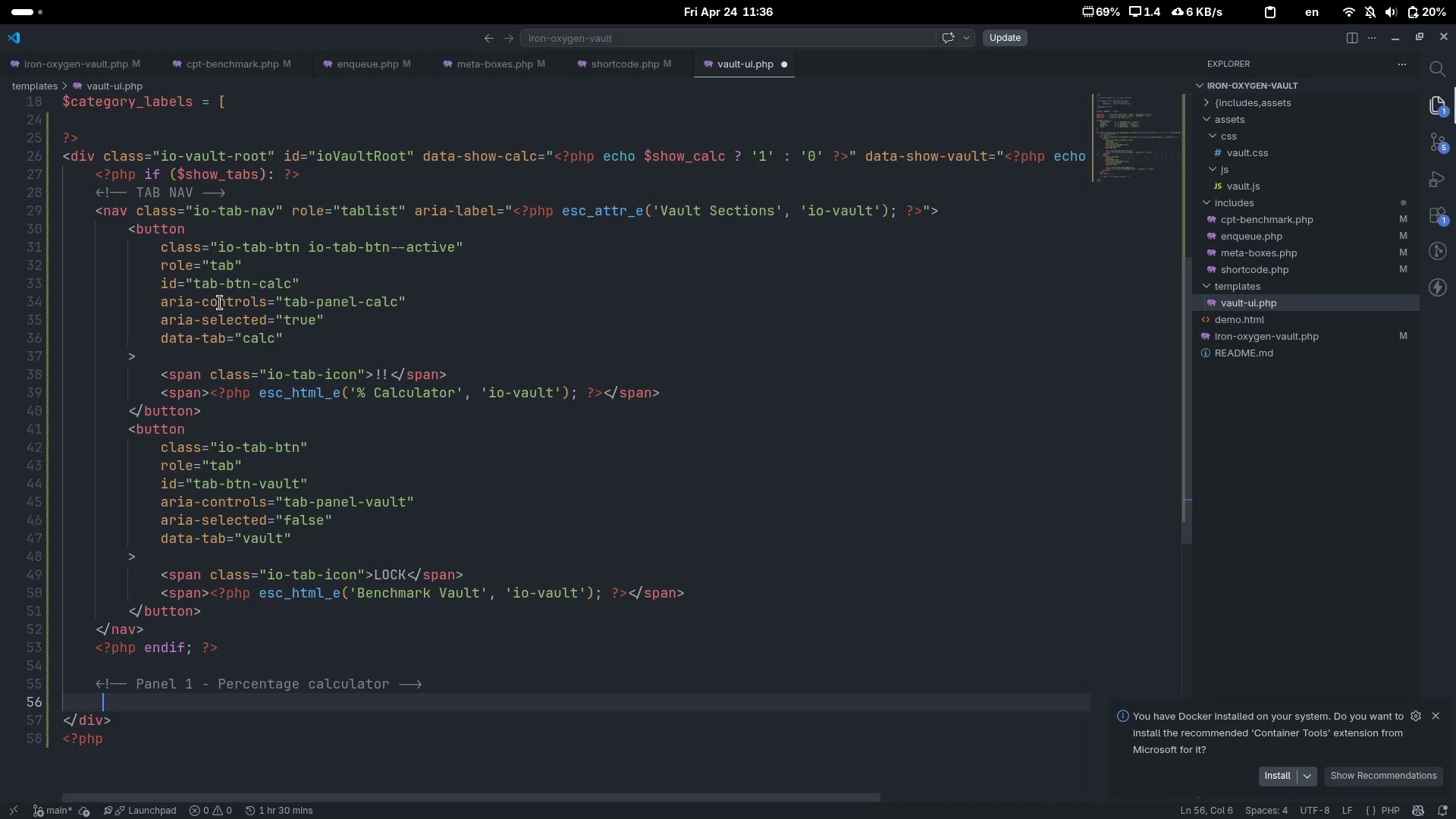 
key(Shift+Comma)
 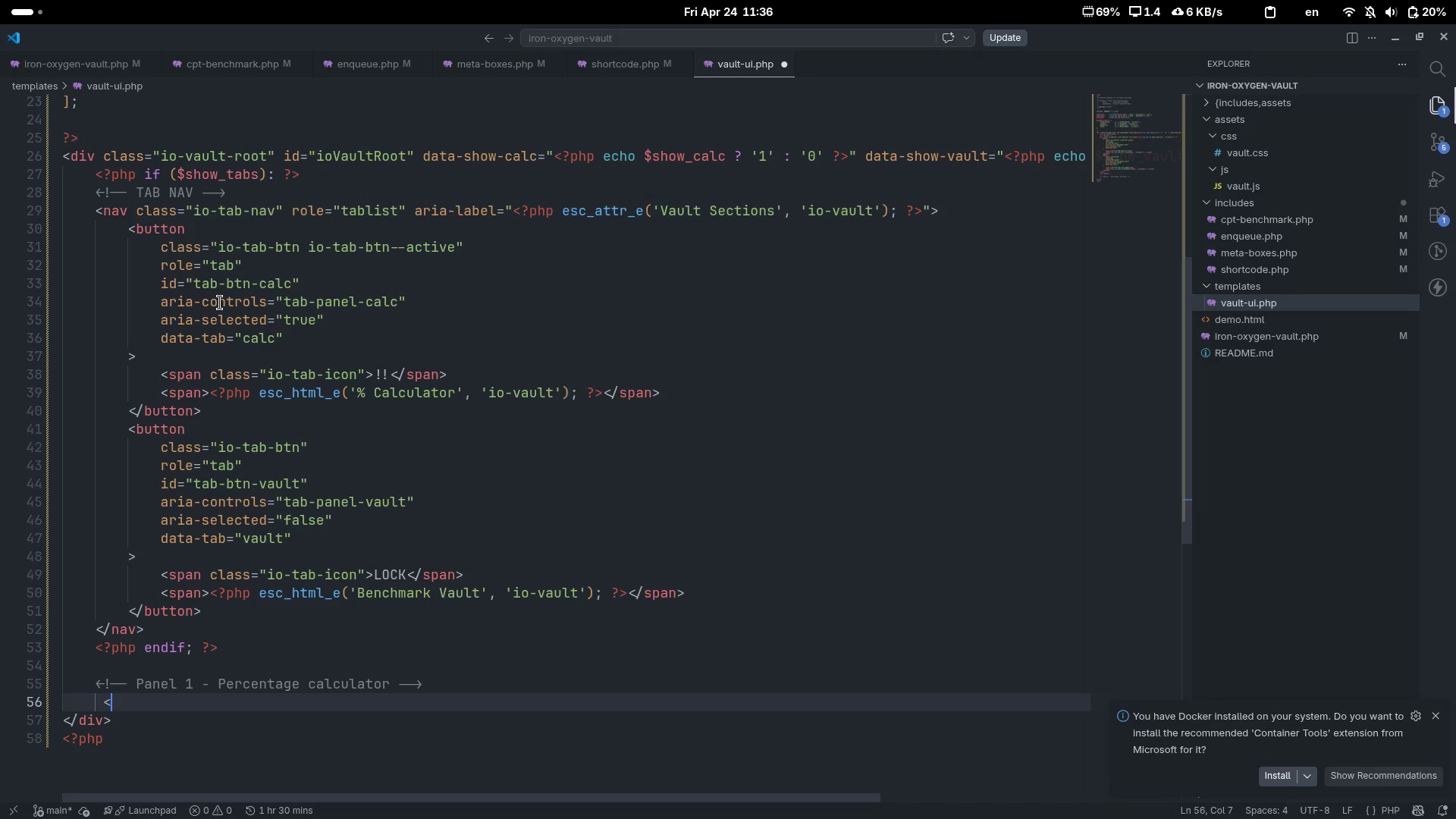 
key(Shift+Slash)
 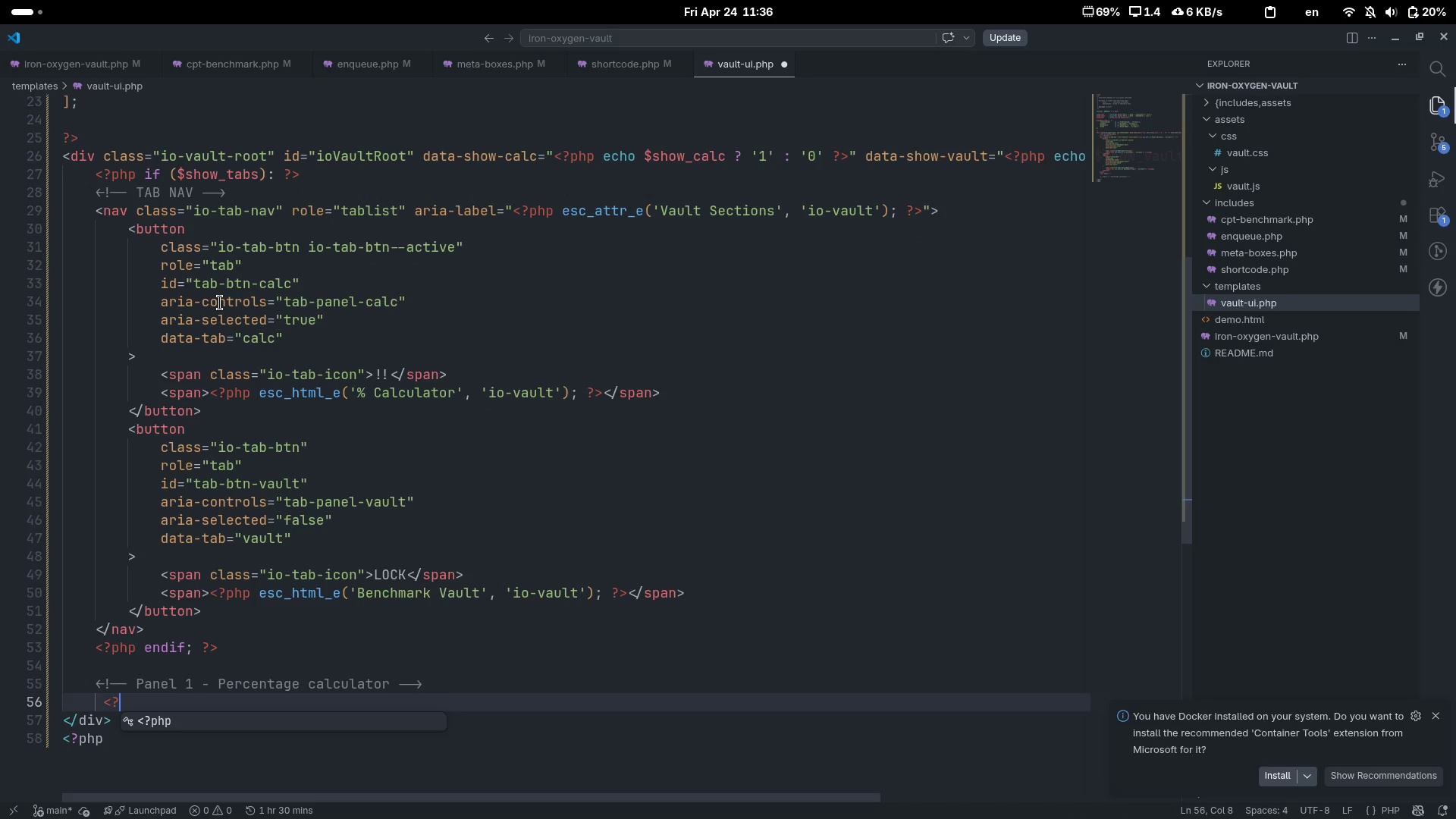 
key(Tab)
 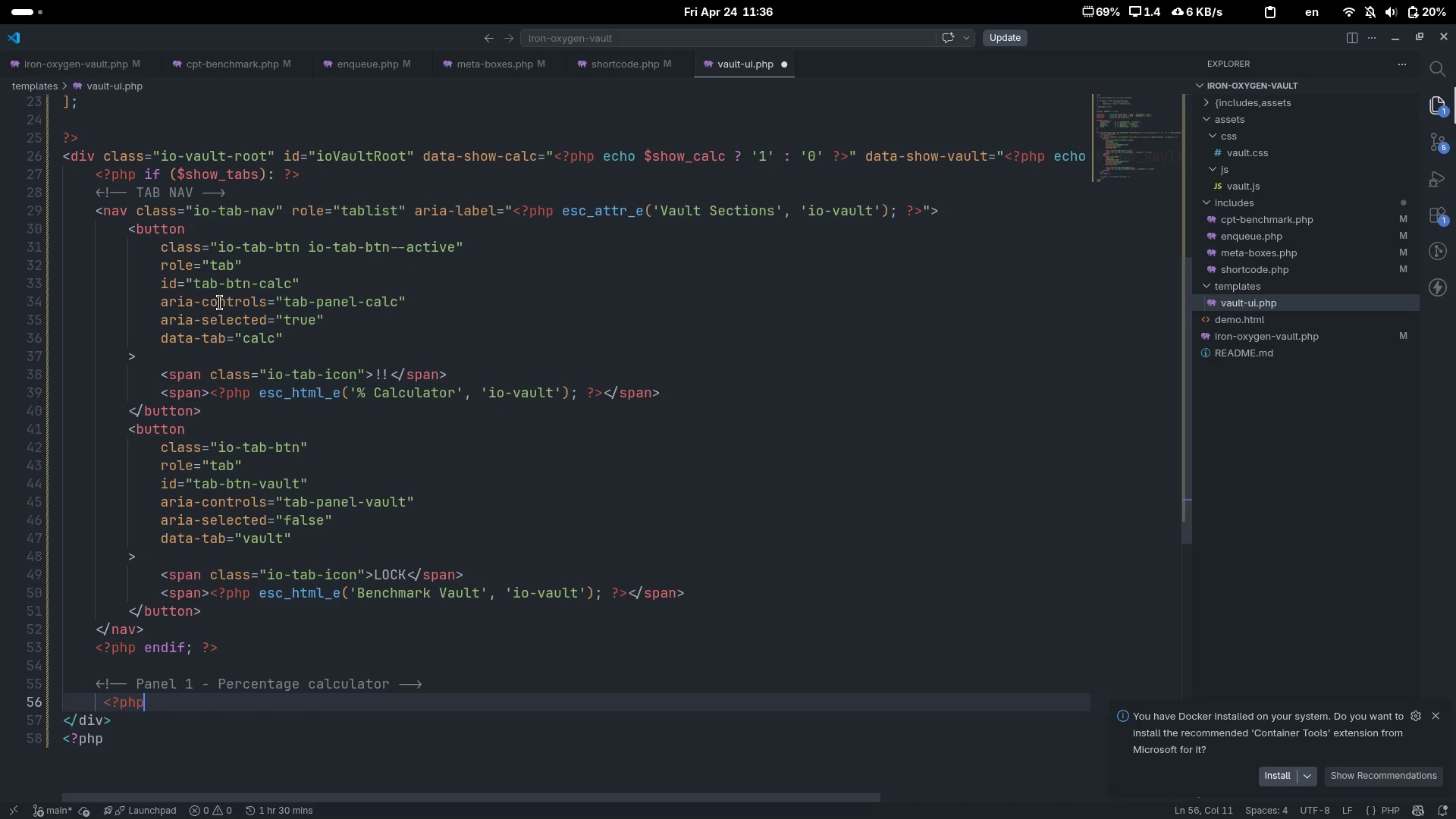 
key(Control+ControlLeft)
 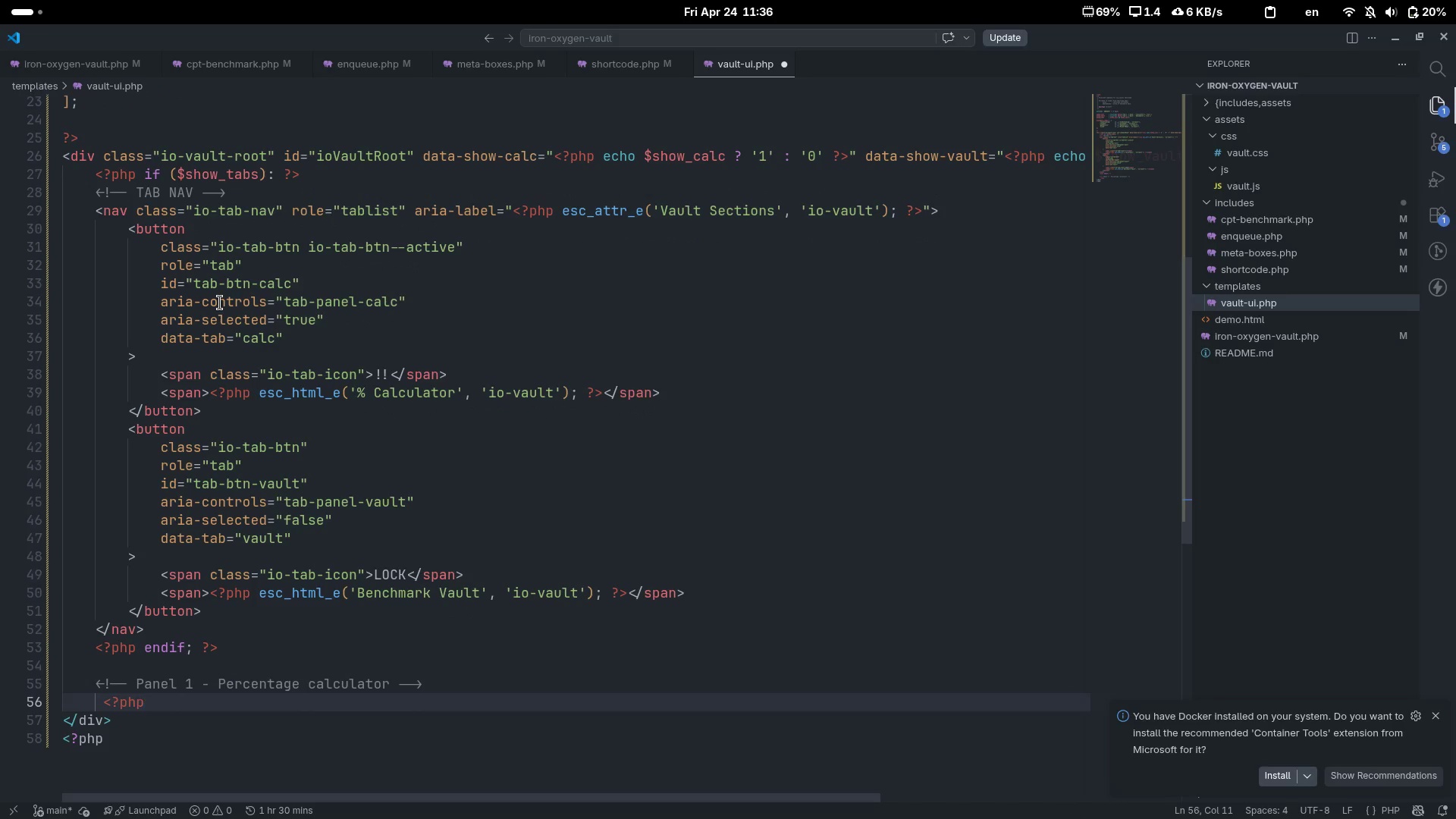 
key(Control+ArrowLeft)
 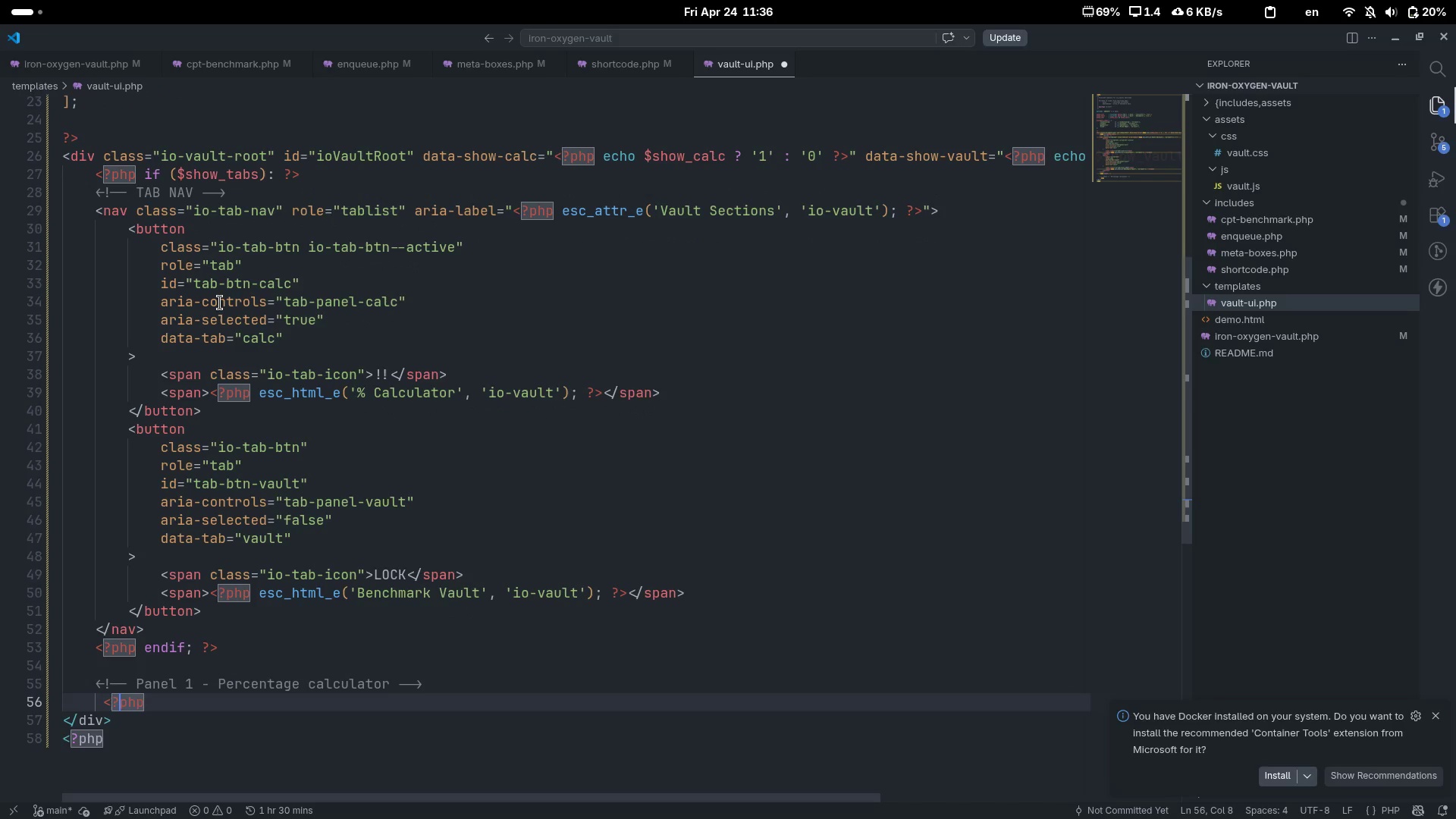 
key(ArrowLeft)
 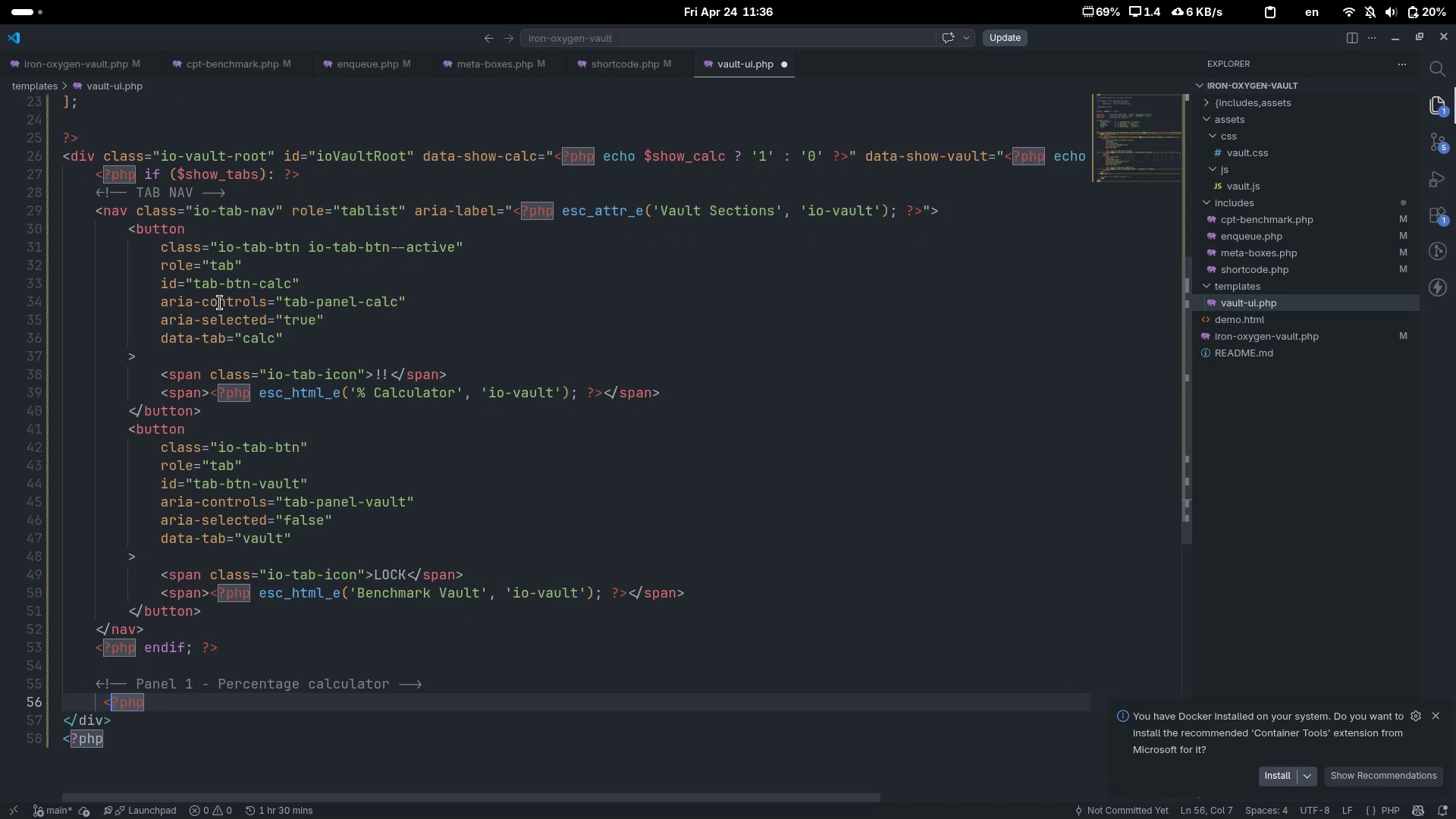 
key(ArrowLeft)
 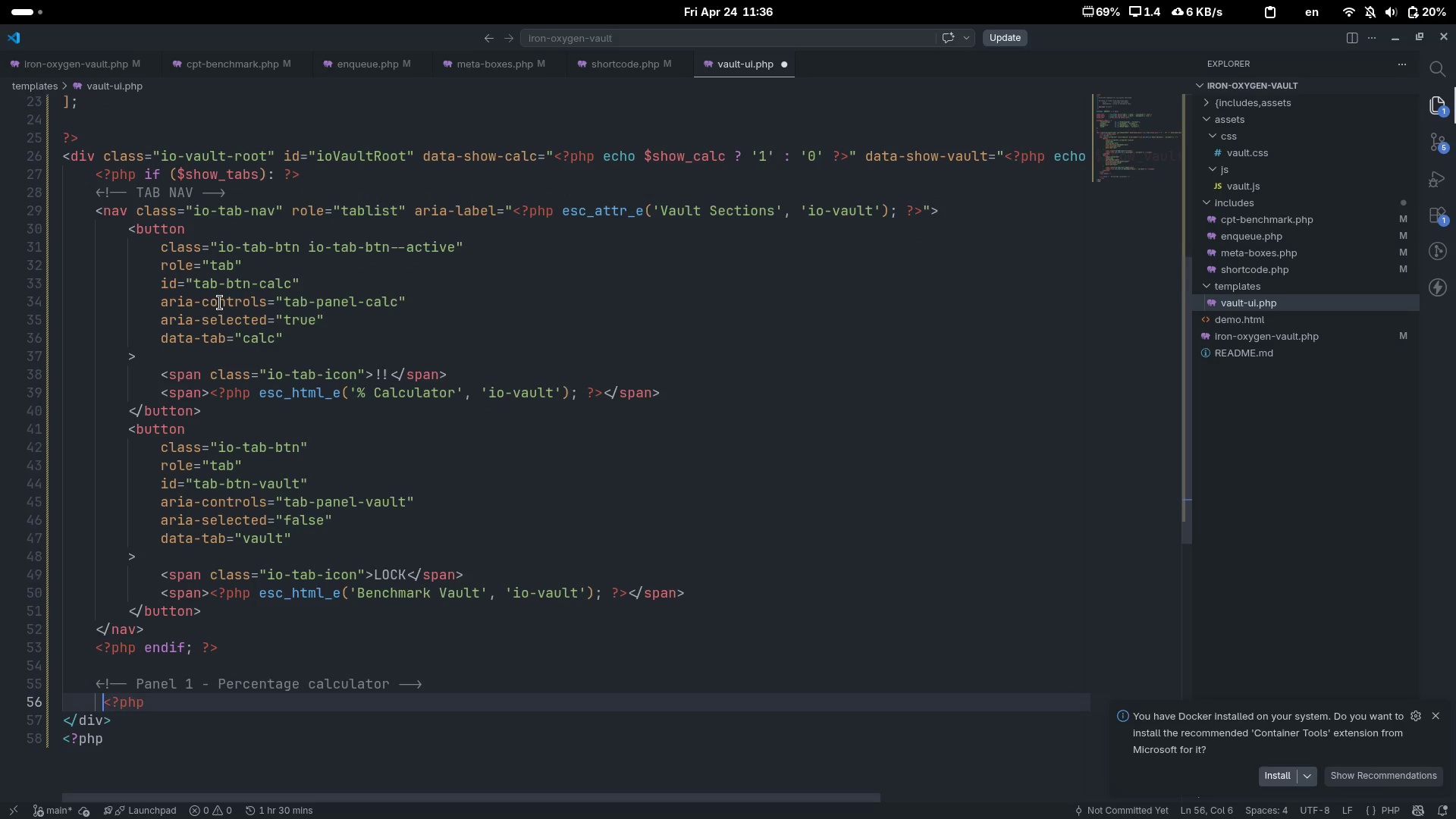 
key(Backspace)
 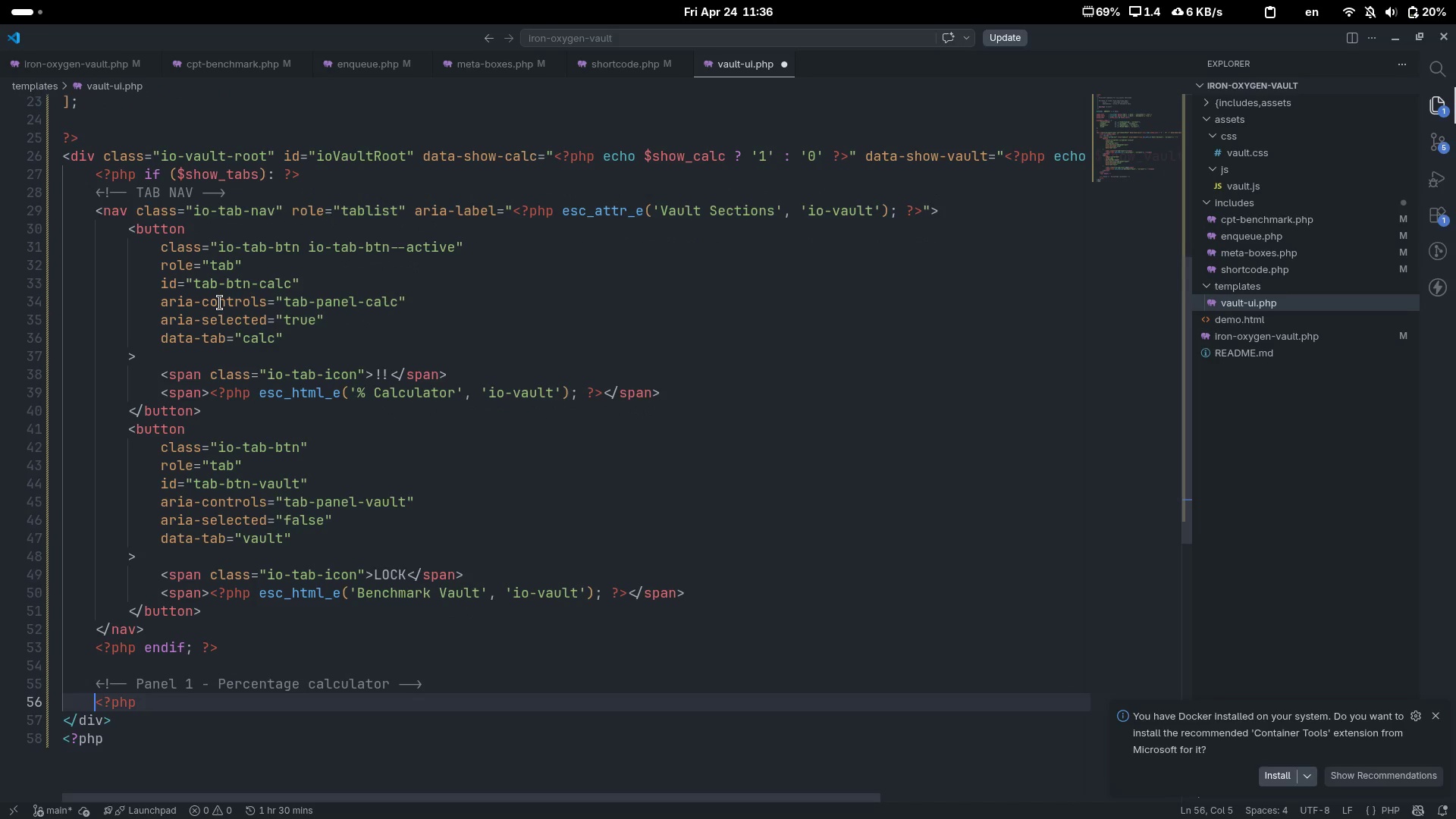 
key(Control+ArrowRight)
 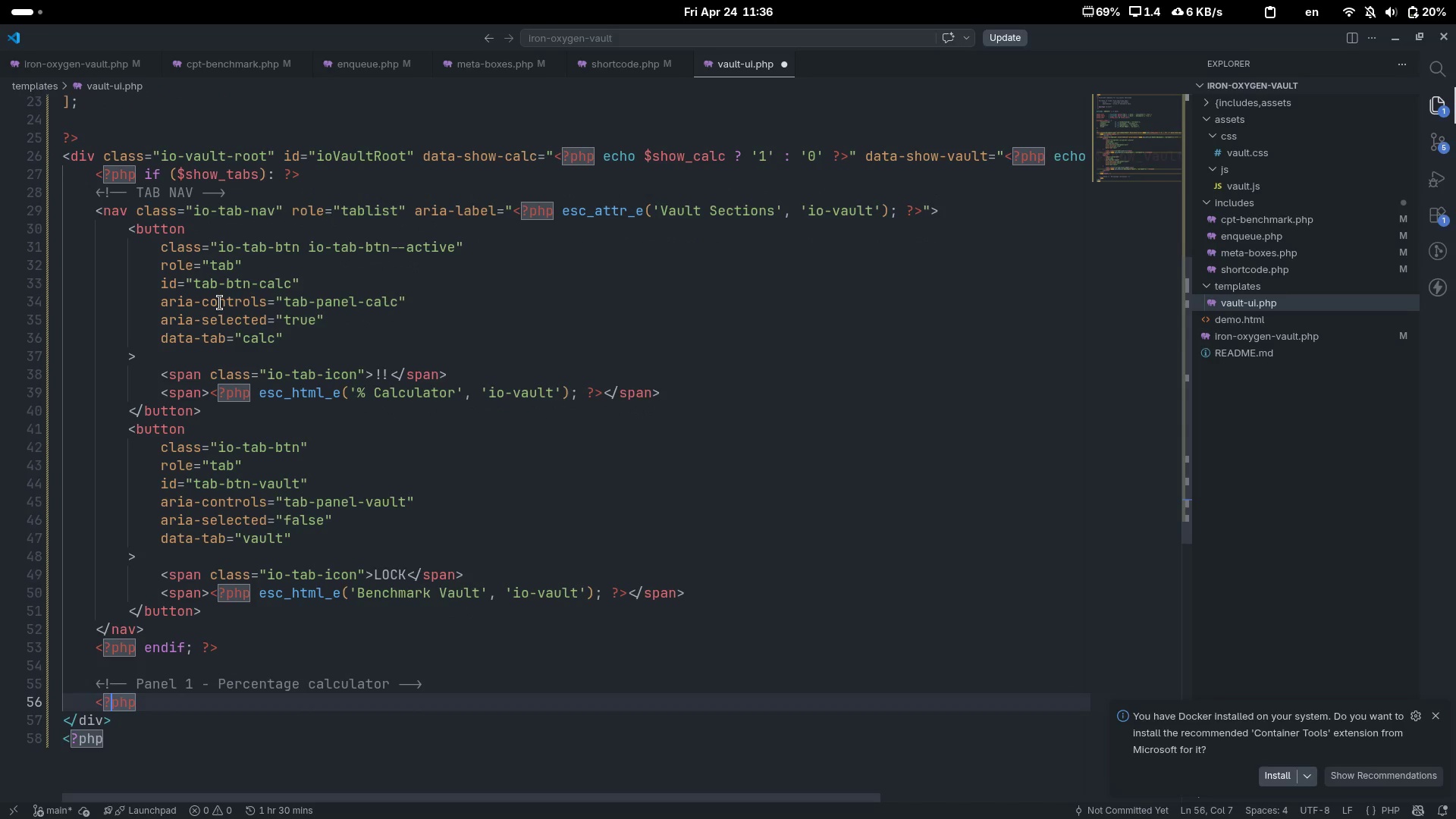 
key(Control+ArrowRight)
 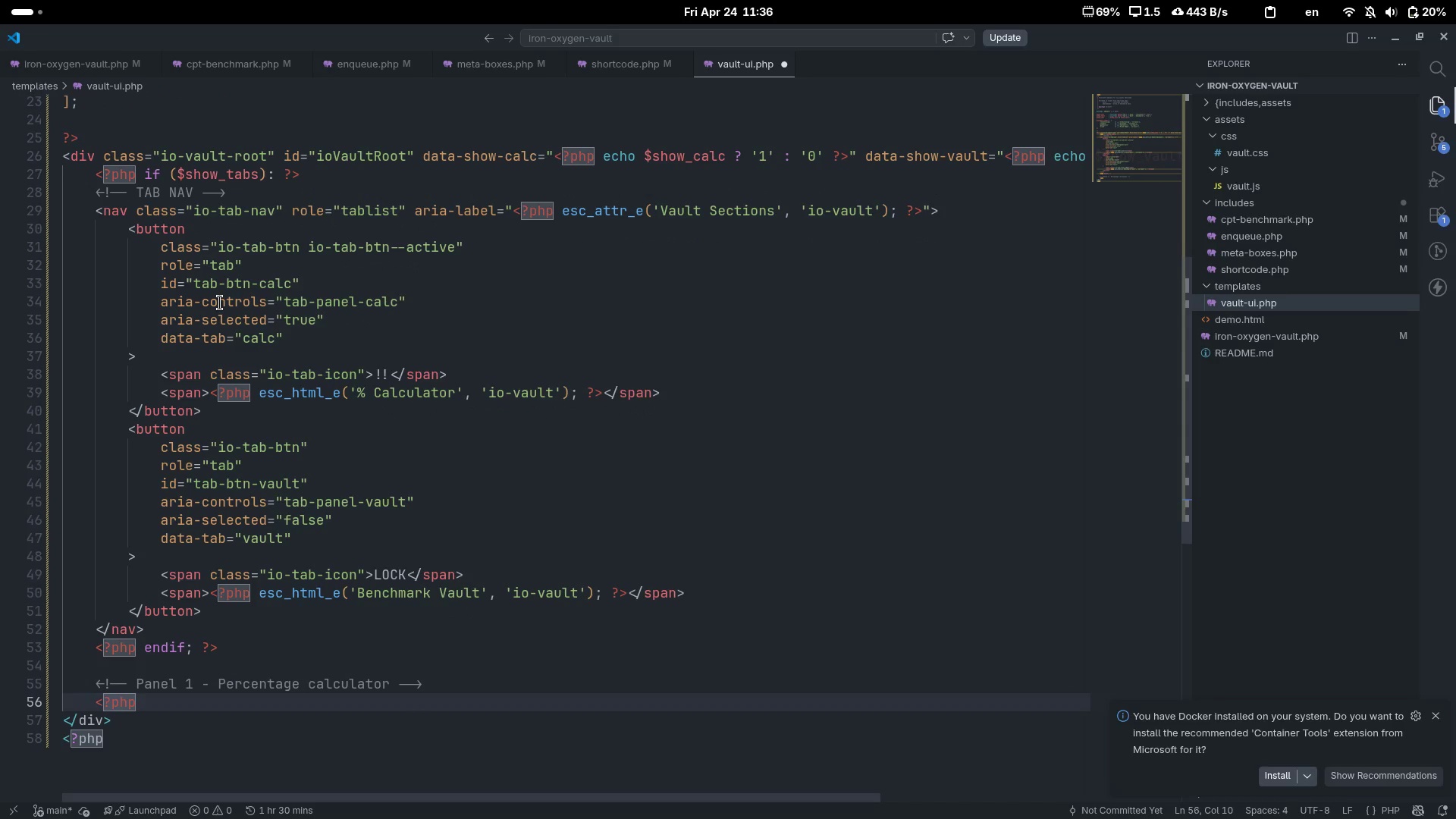 
type( if ($show)
 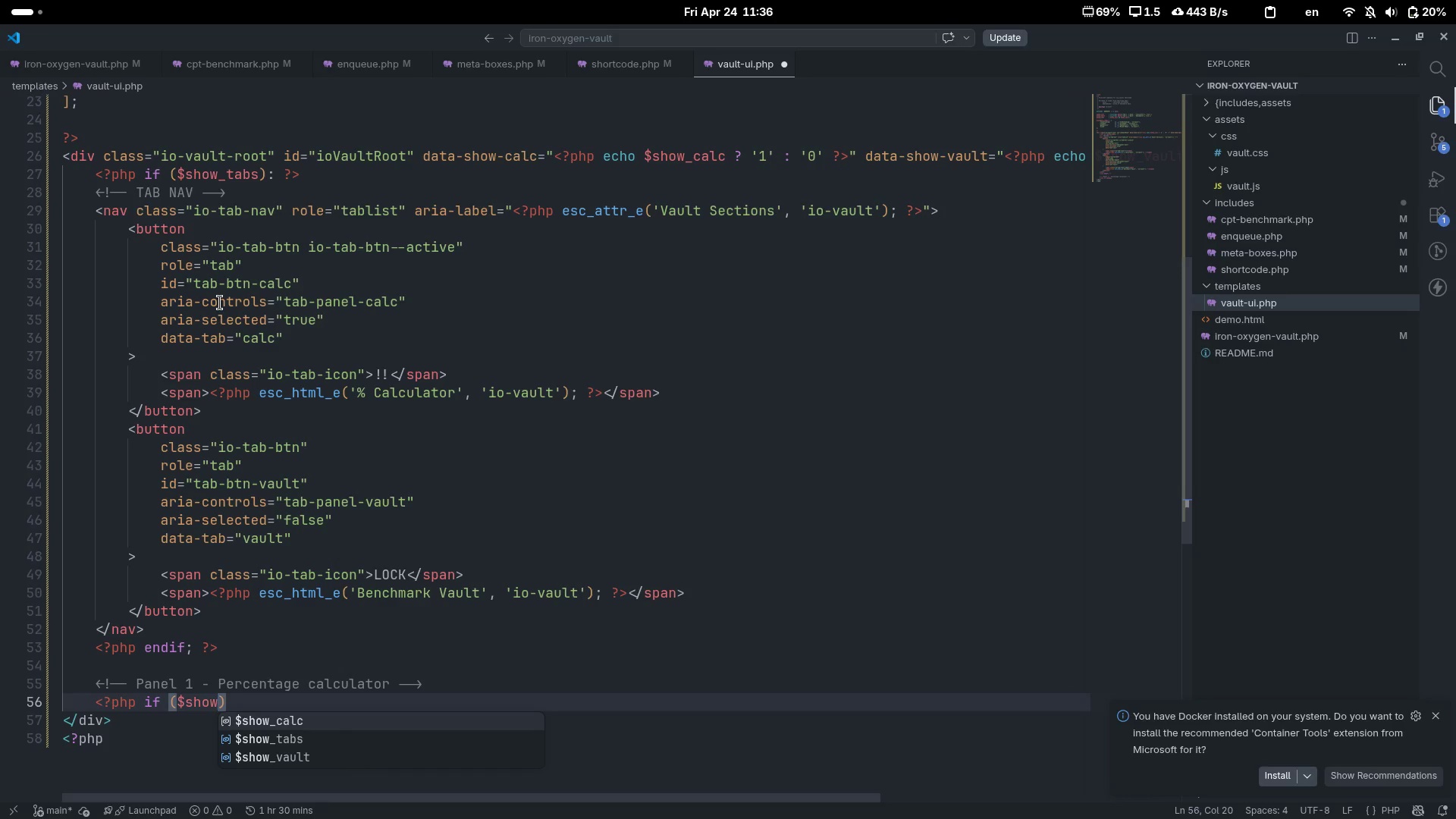 
key(Enter)
 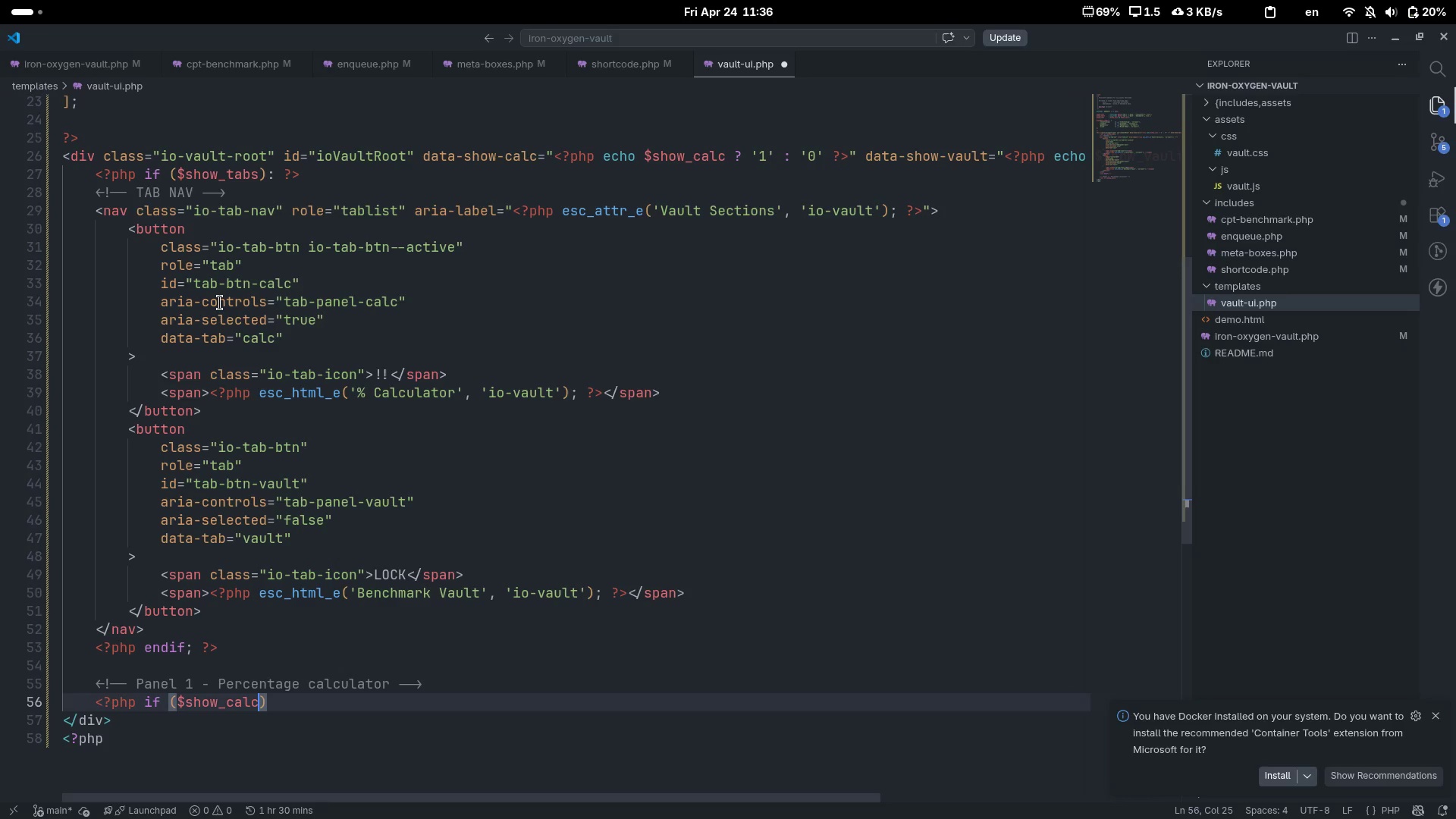 
key(Control+ControlLeft)
 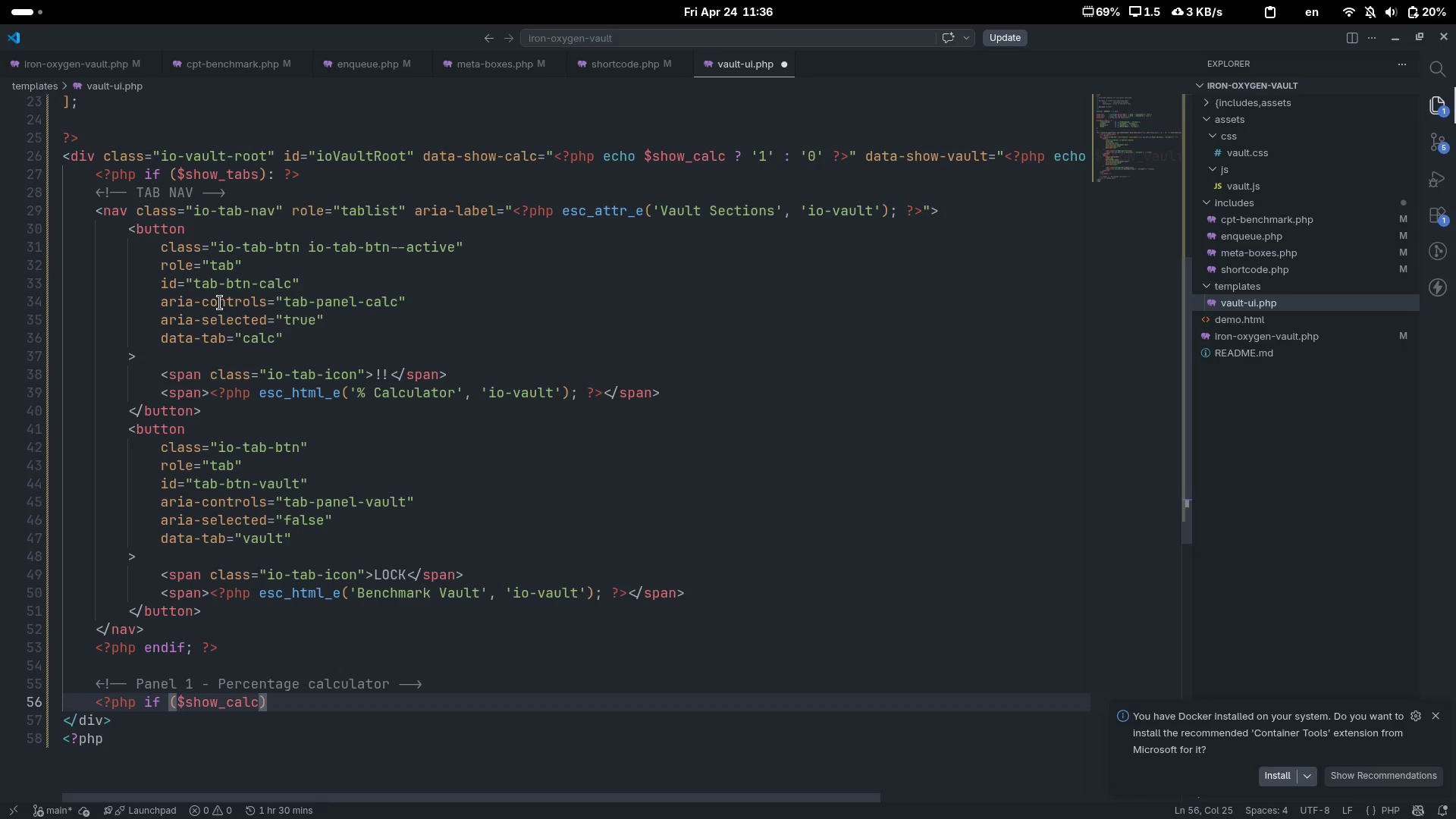 
key(Control+ArrowRight)
 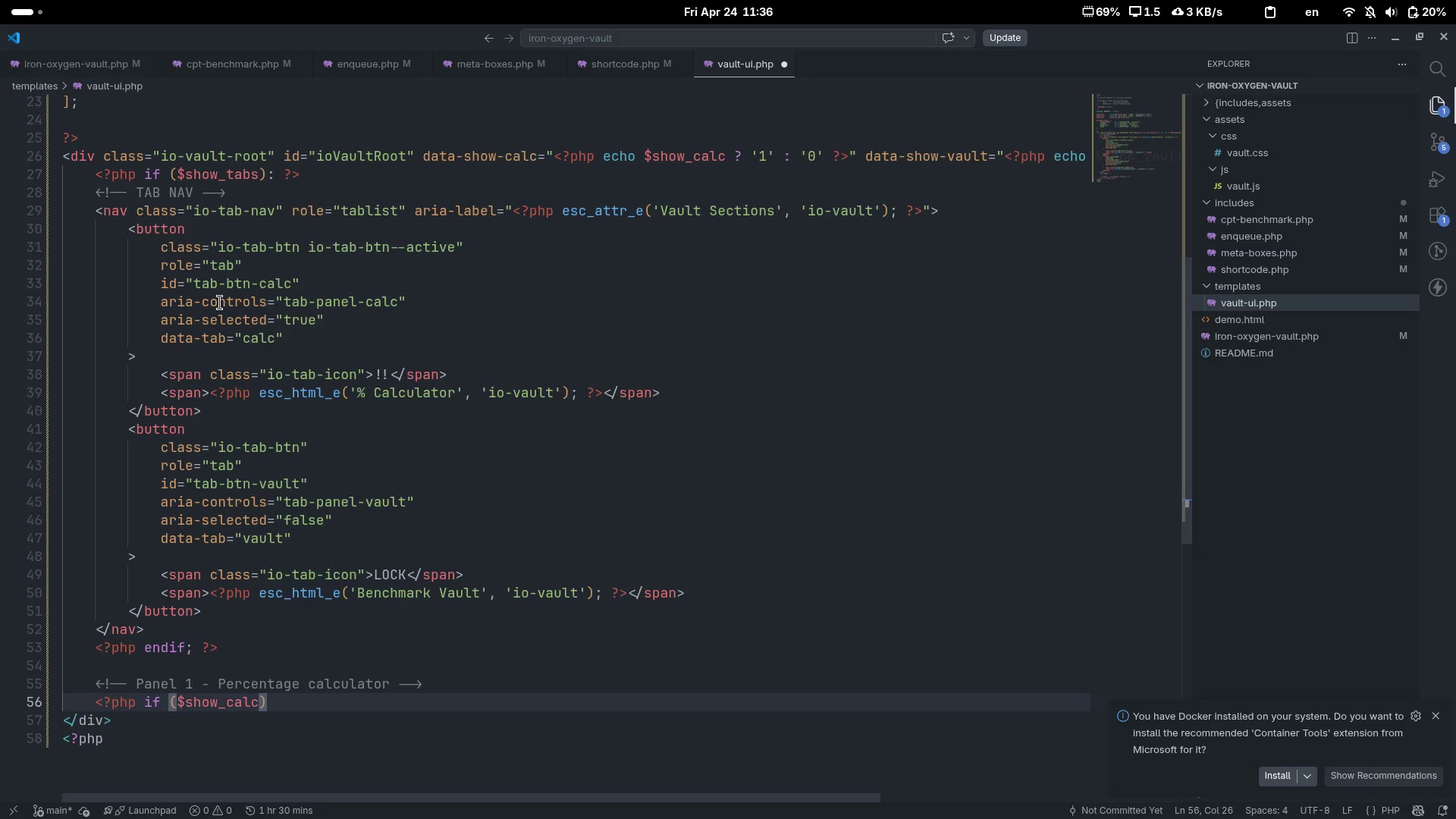 
key(Shift+ShiftLeft)
 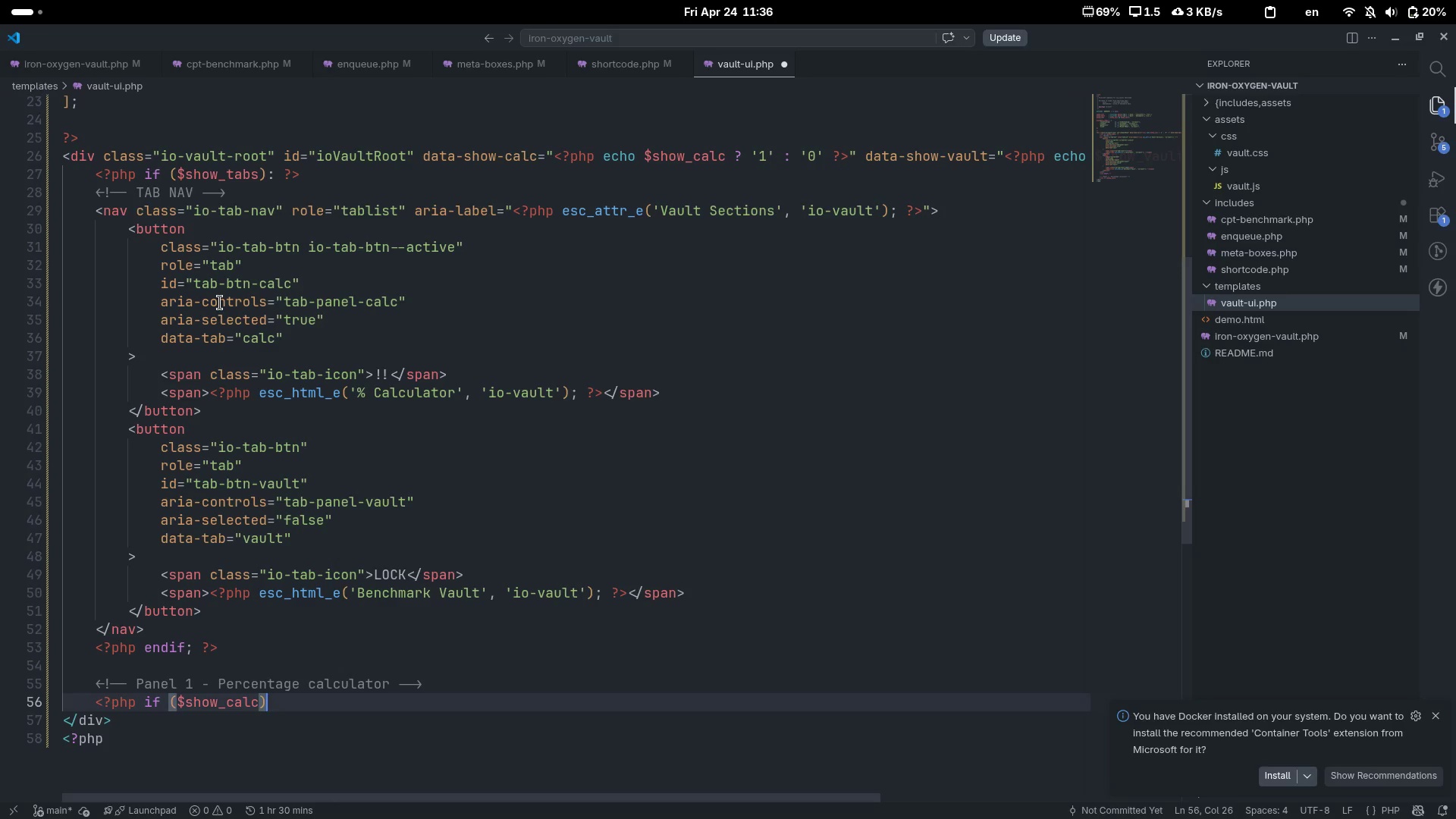 
key(Shift+Semicolon)
 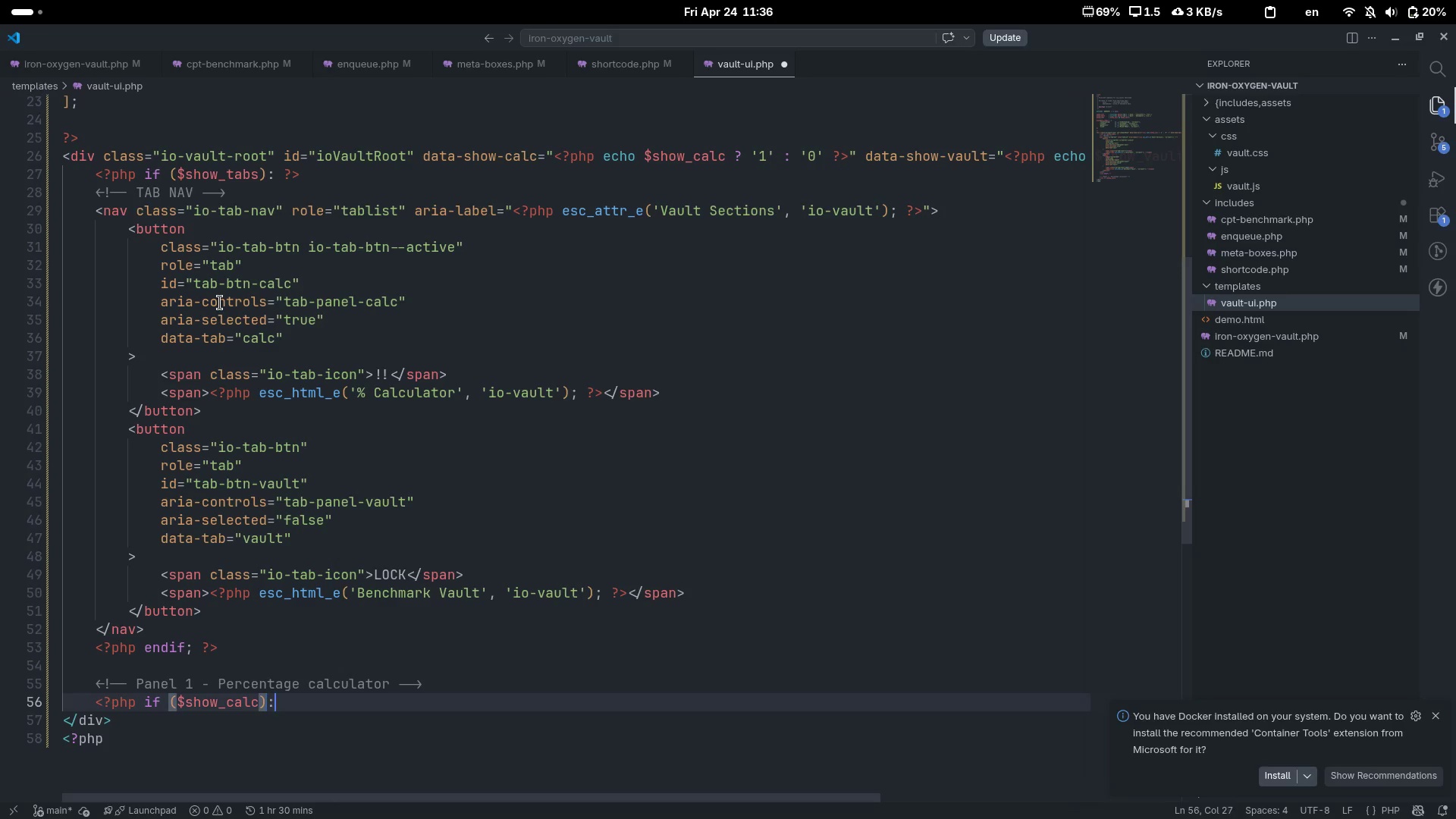 
key(Shift+Space)
 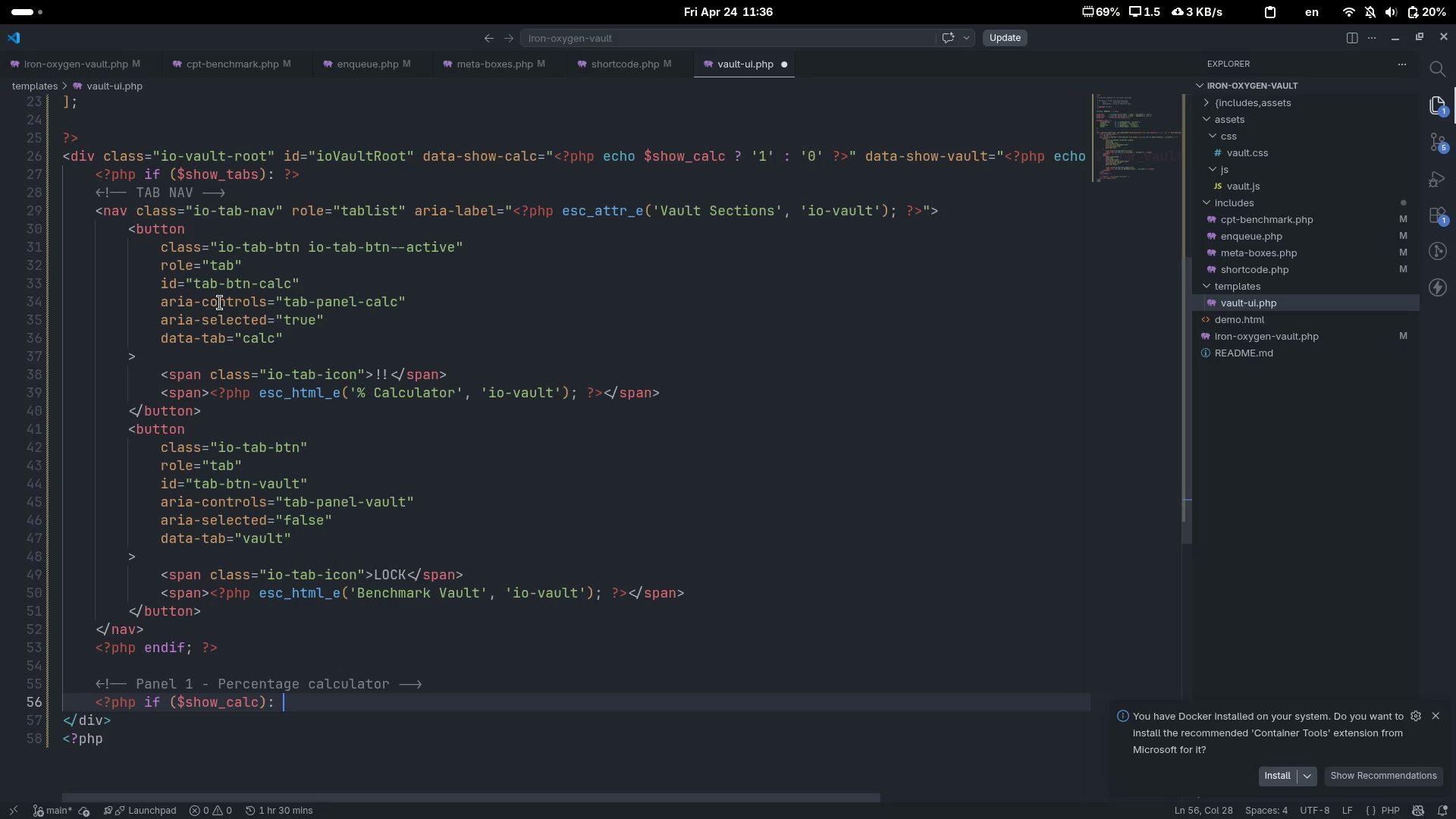 
key(ArrowLeft)
 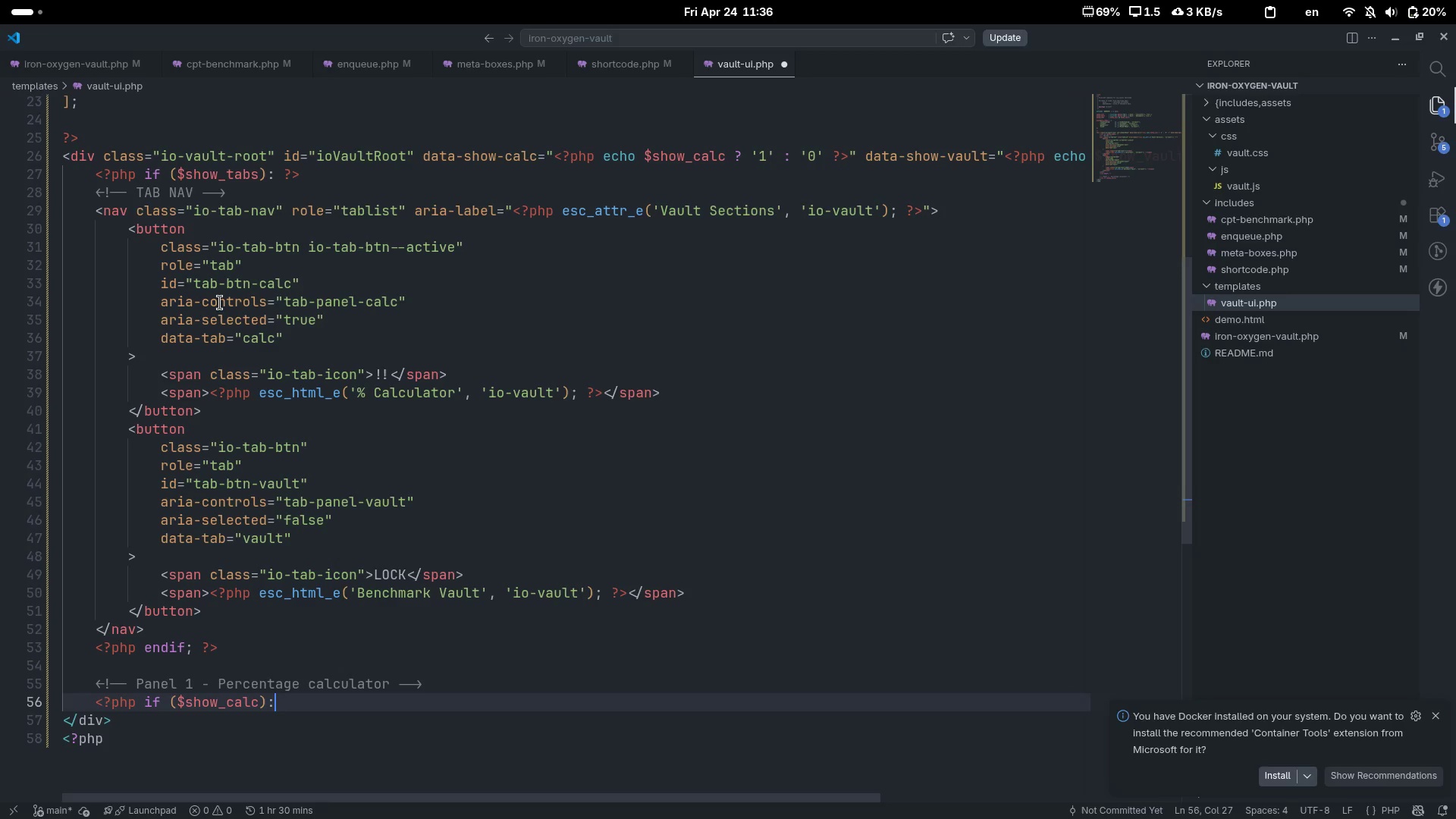 
key(ArrowLeft)
 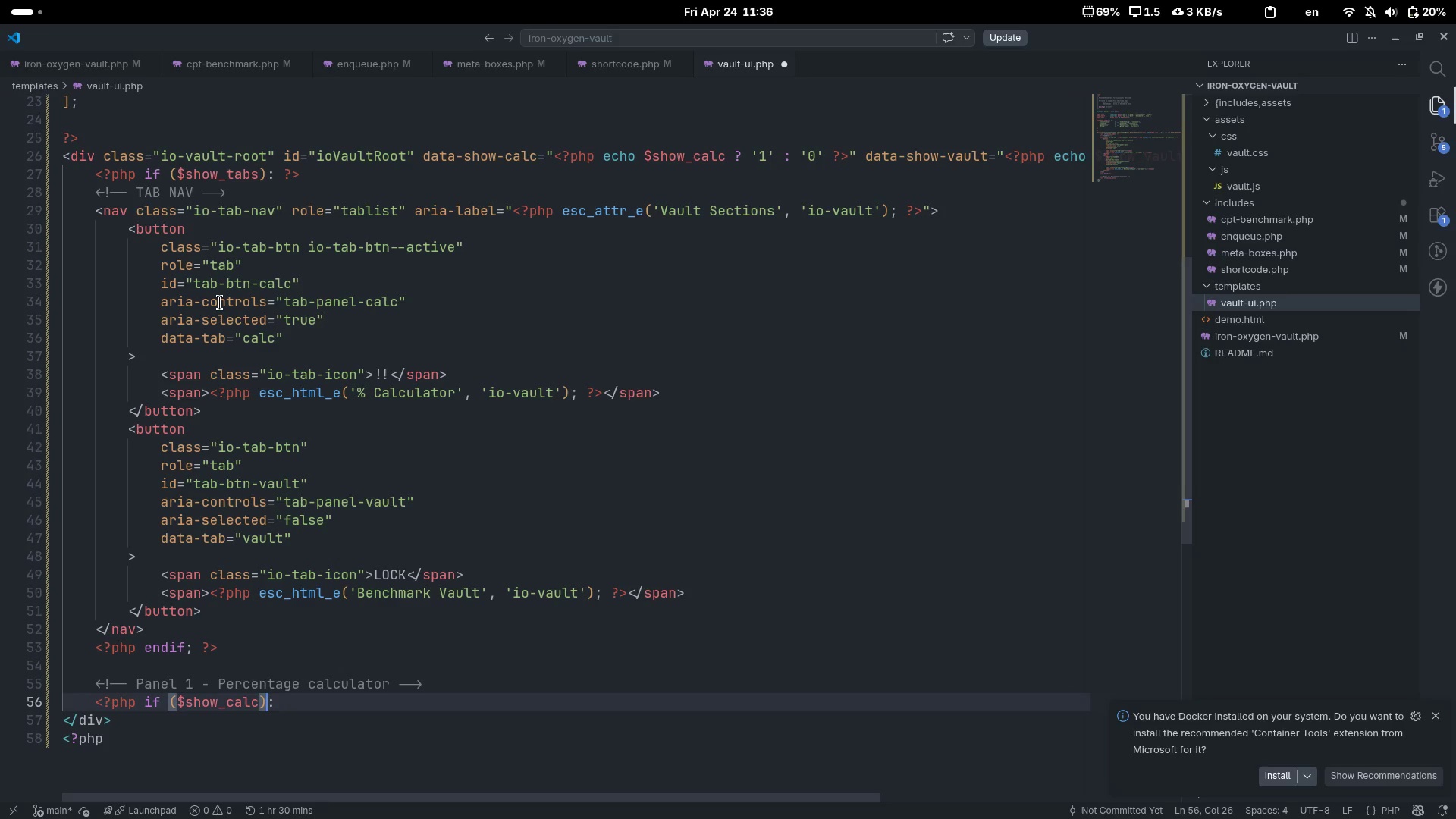 
key(Space)
 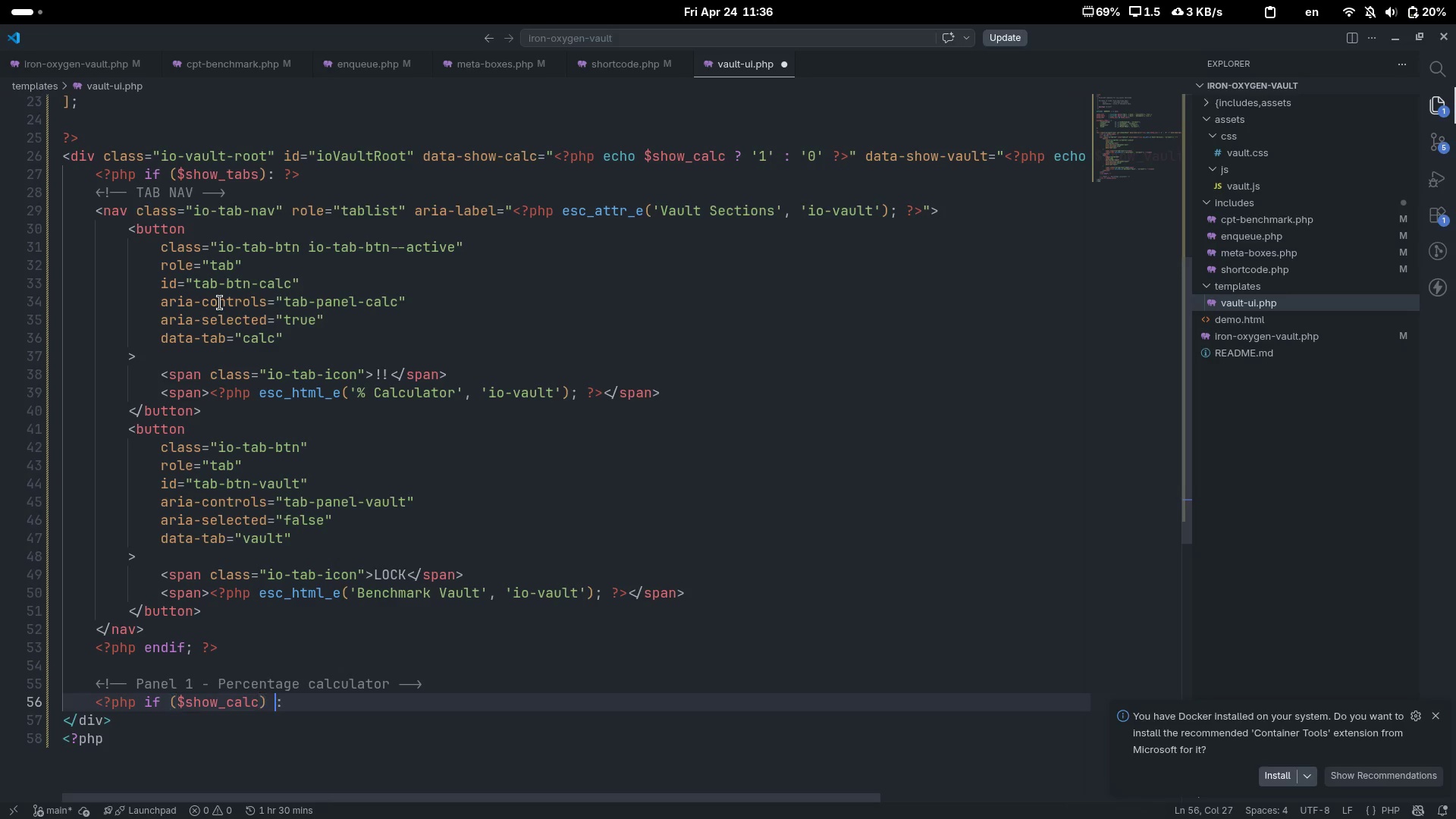 
key(ArrowRight)
 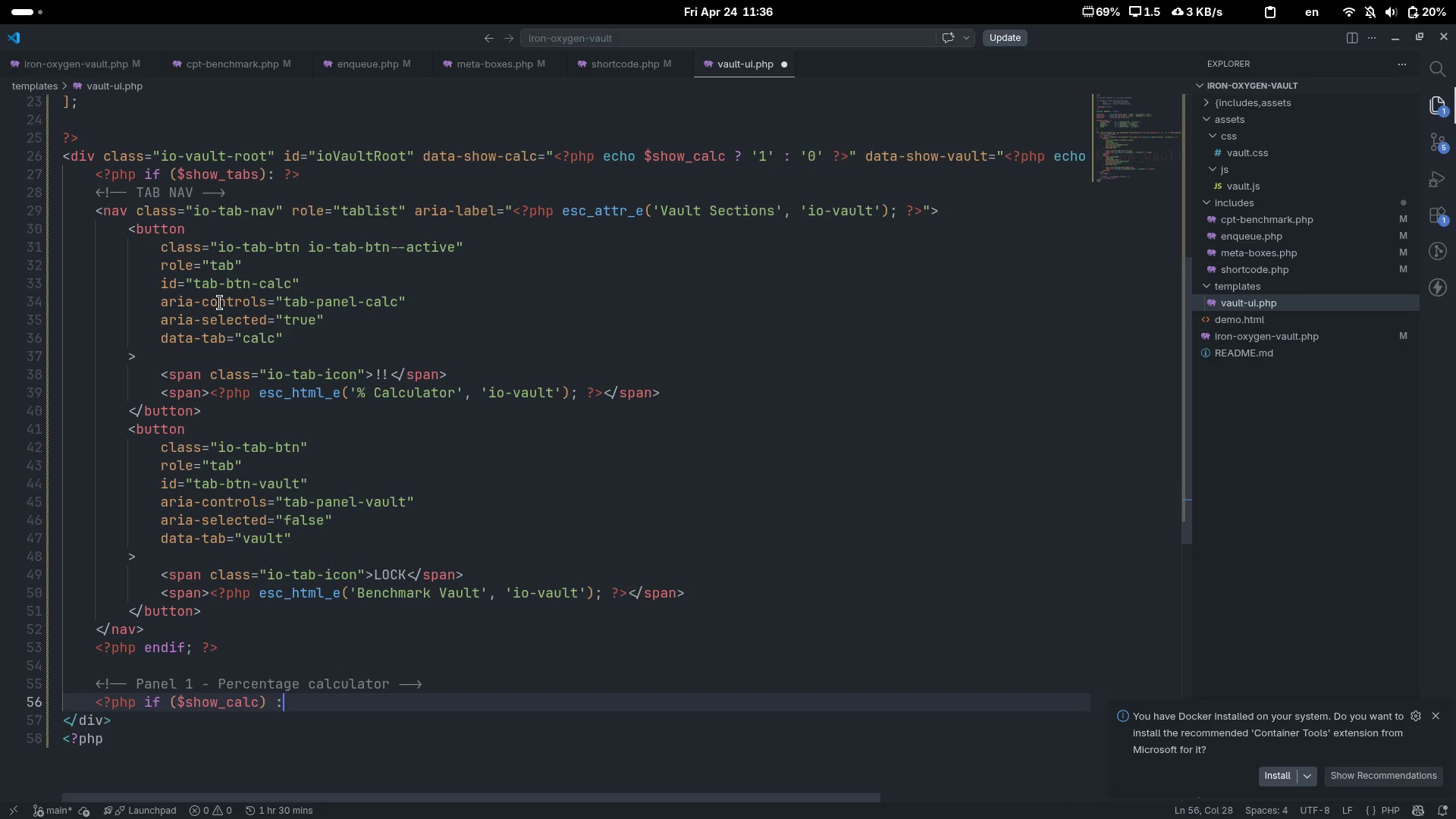 
key(ArrowRight)
 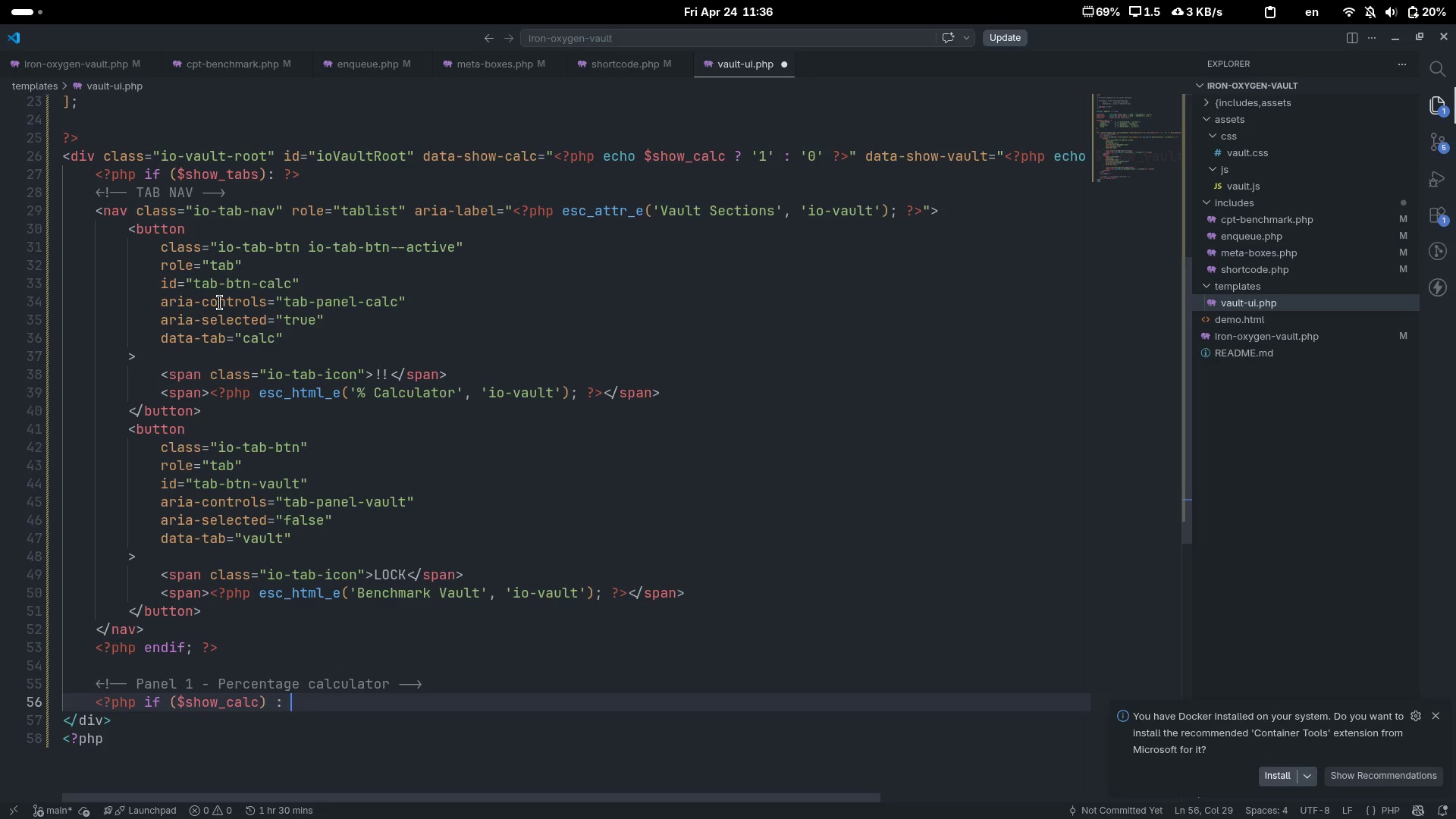 
key(Shift+Slash)
 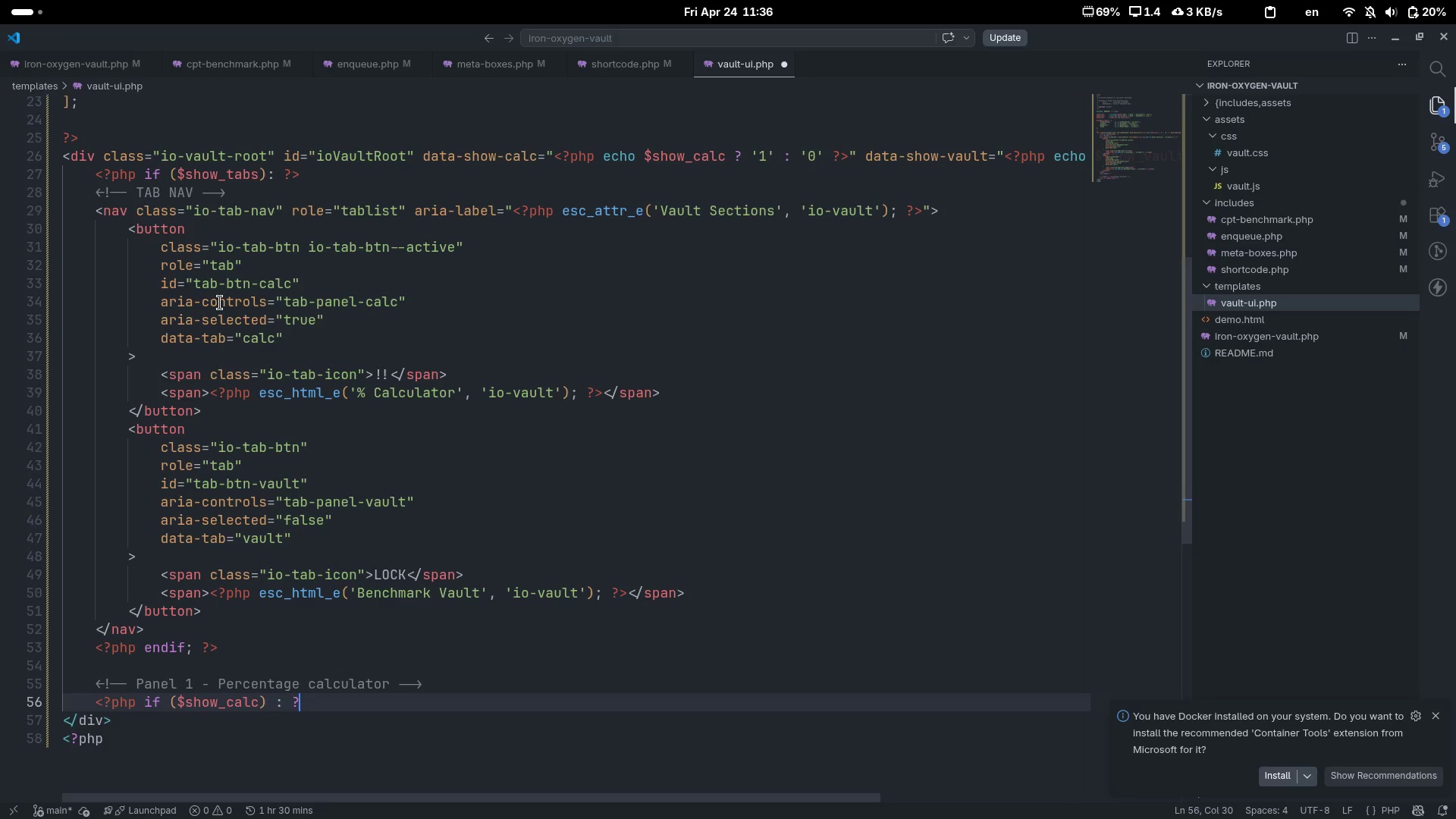 
key(Shift+Period)
 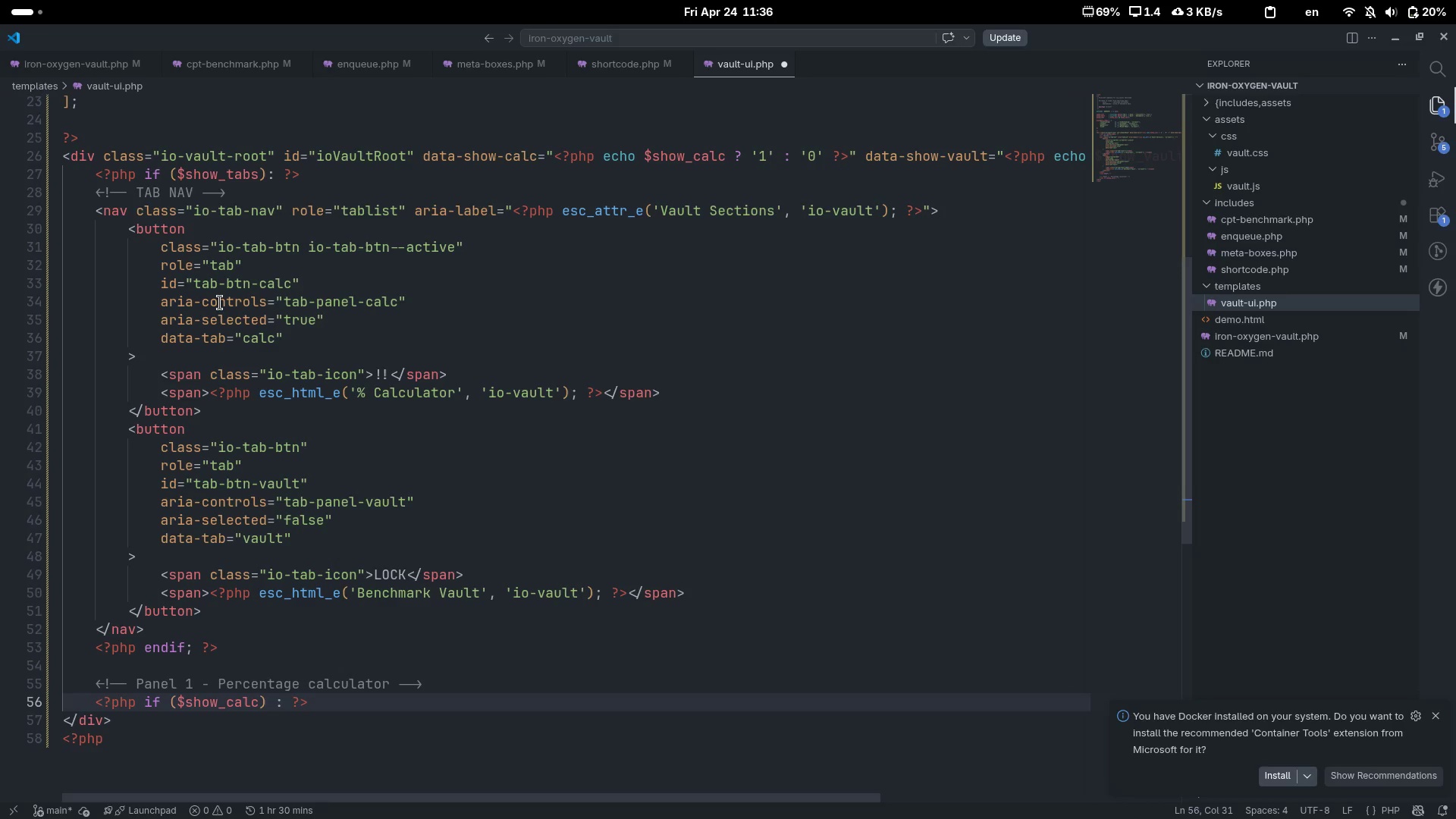 
key(Enter)
 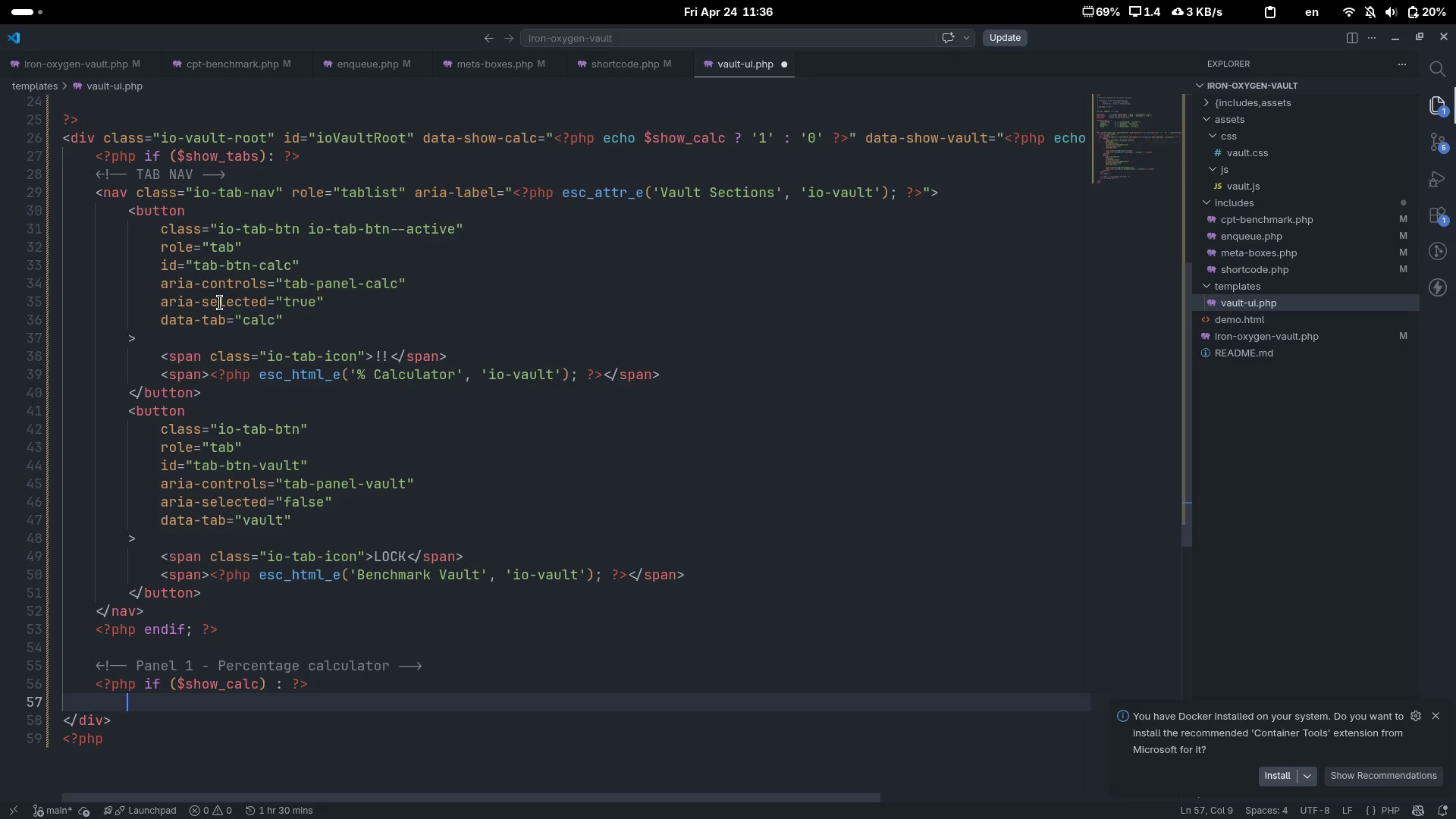 
hold_key(key=ShiftLeft, duration=0.64)
 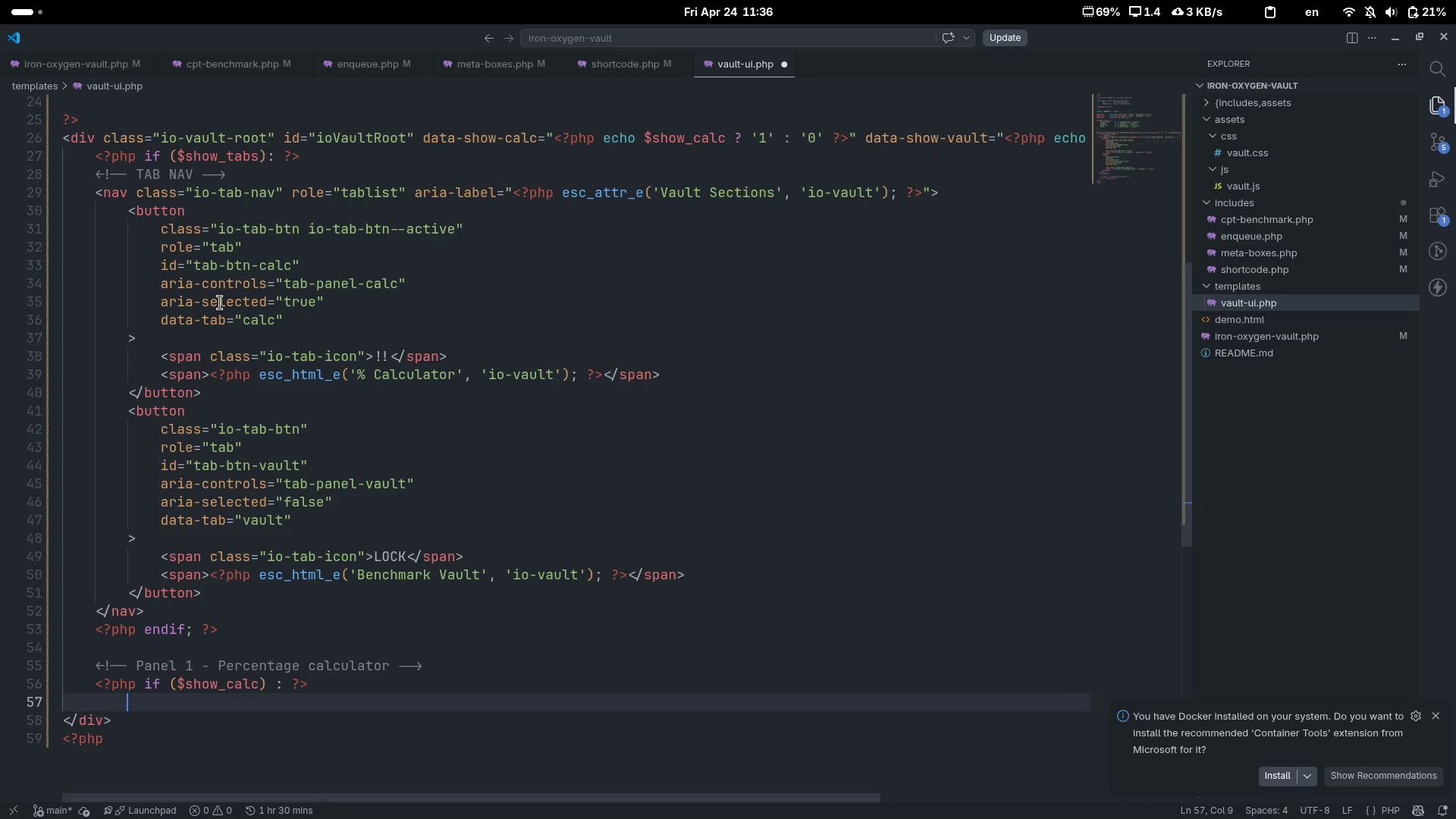 
key(Shift+Comma)
 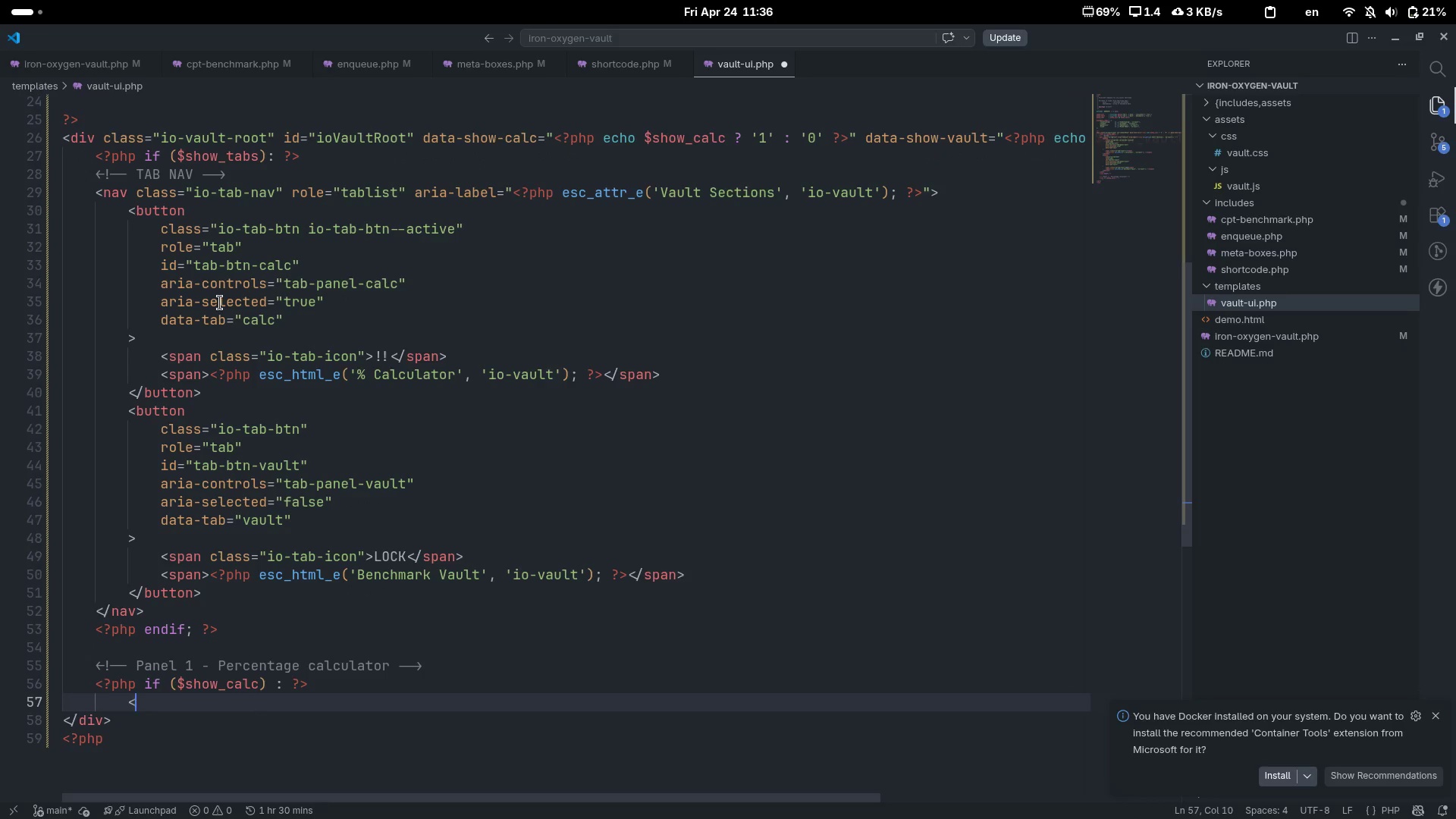 
key(Shift+Period)
 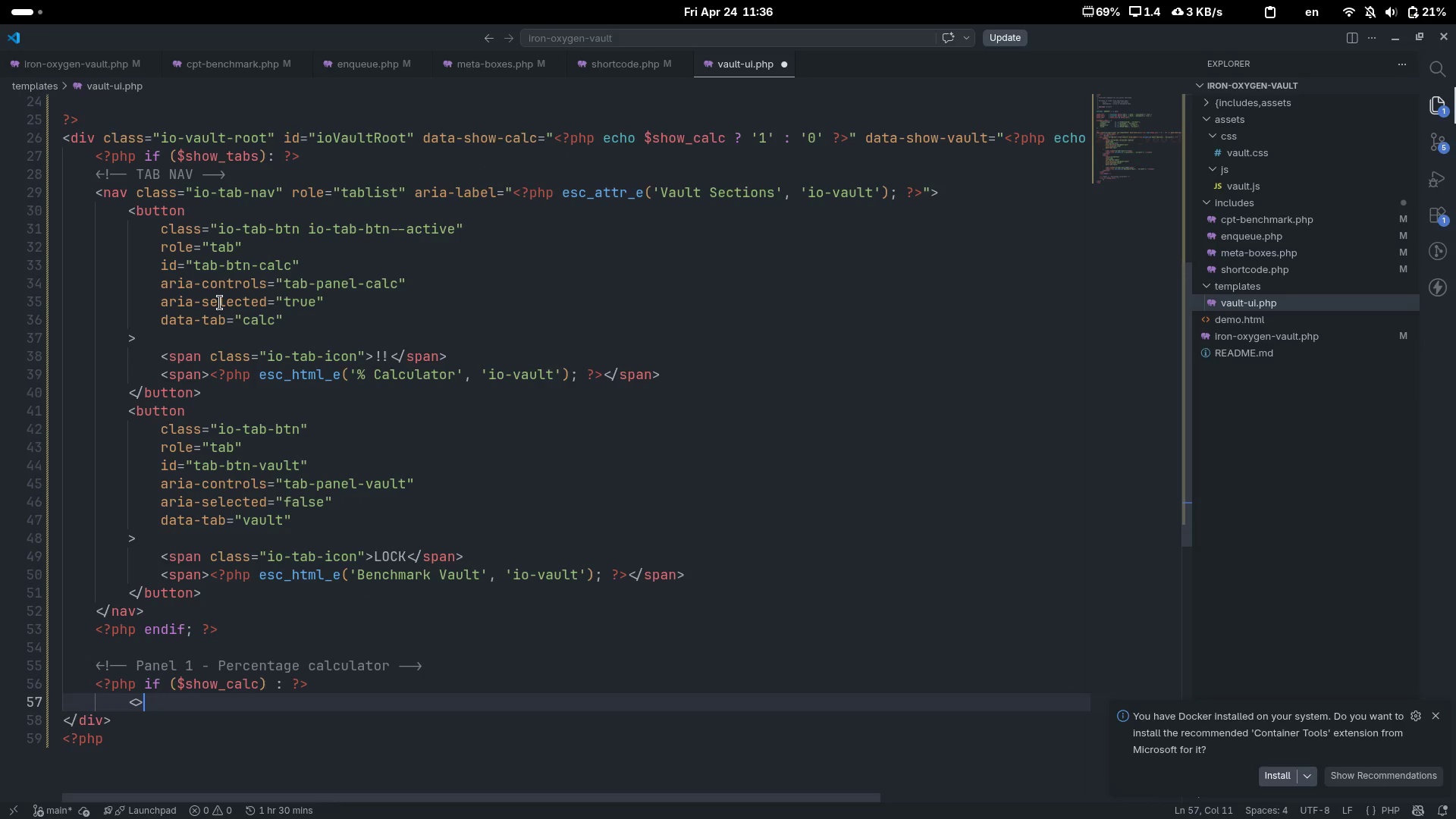 
key(Control+ControlLeft)
 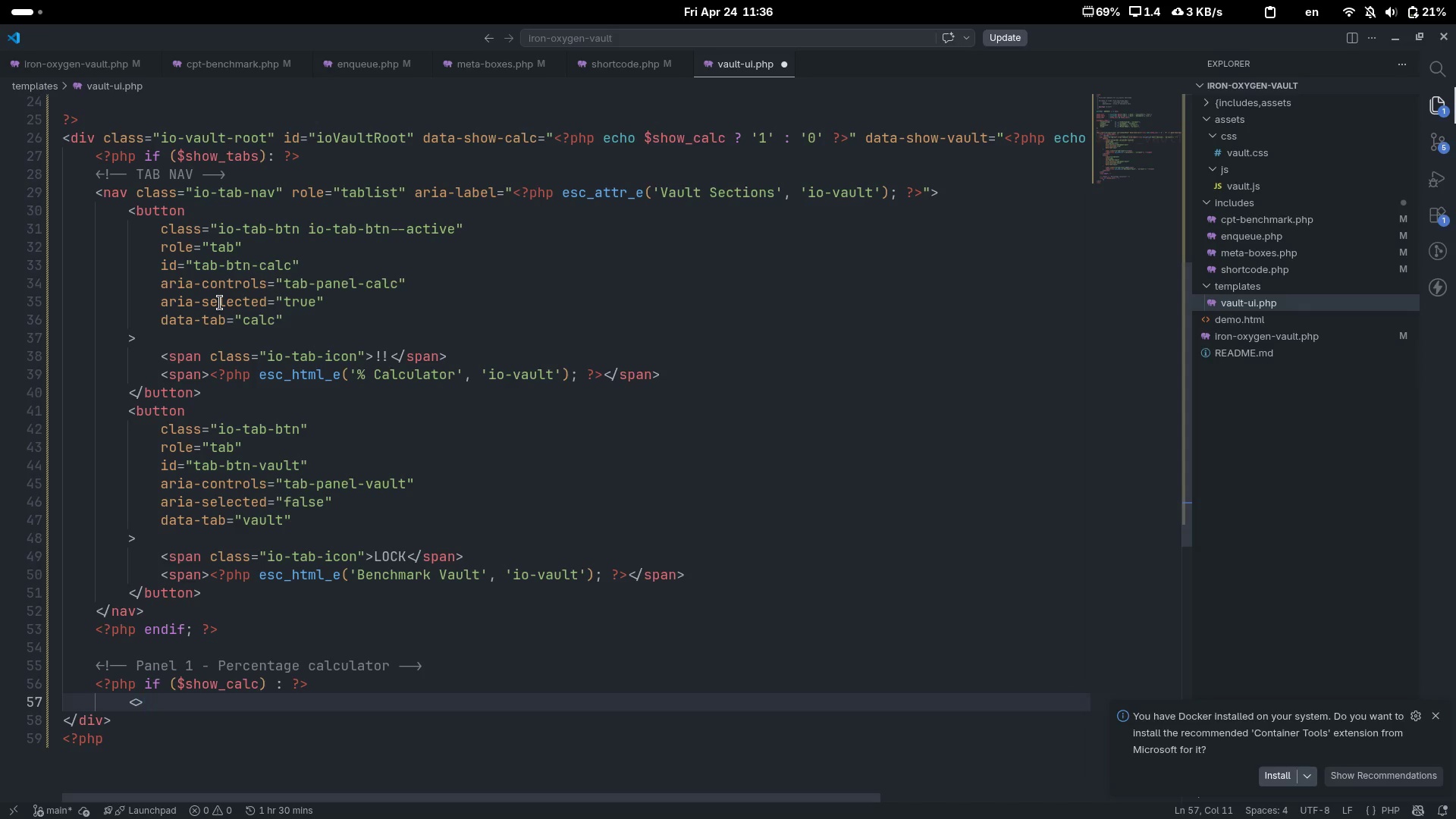 
key(Control+ArrowLeft)
 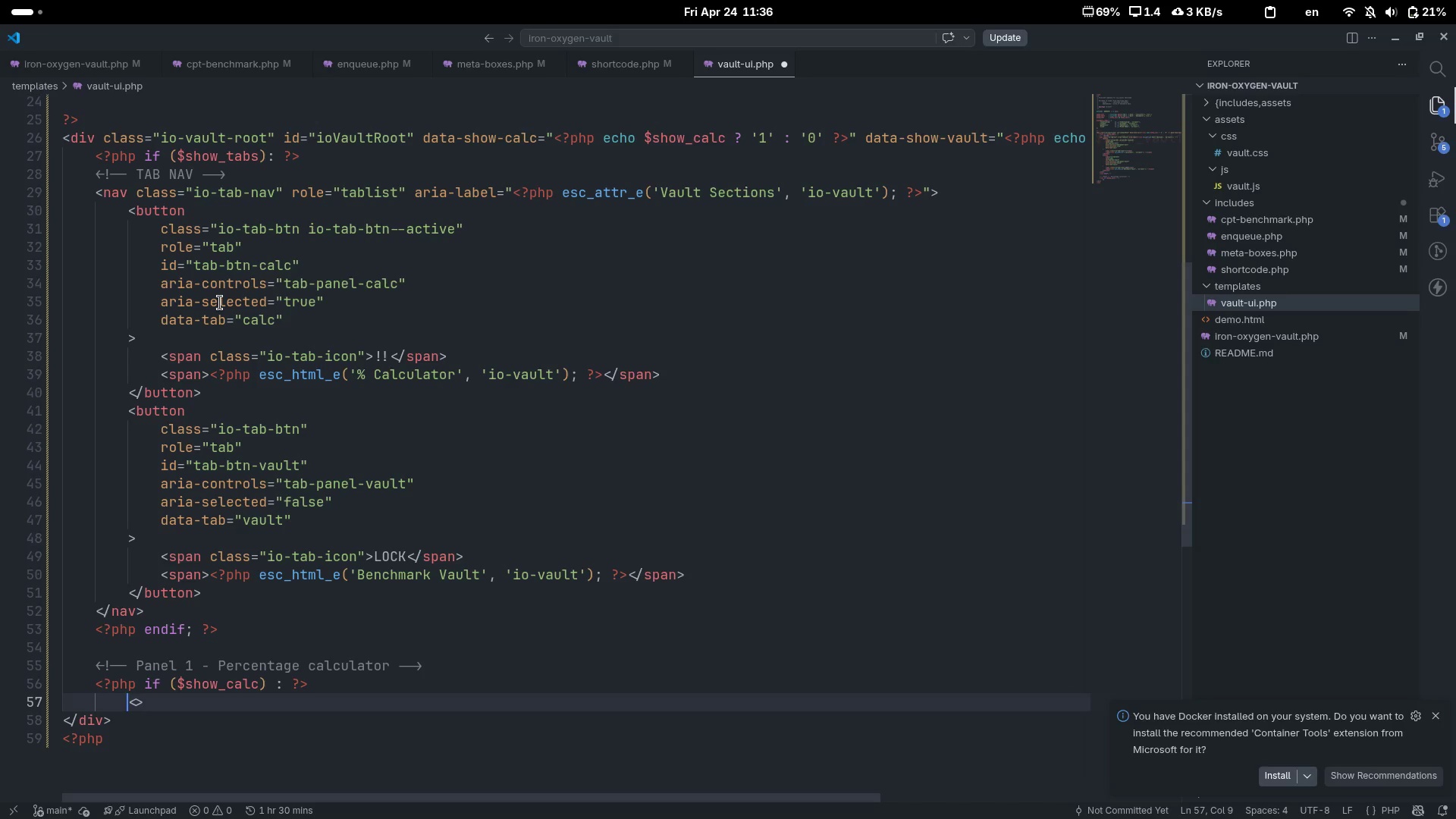 
key(Backspace)
 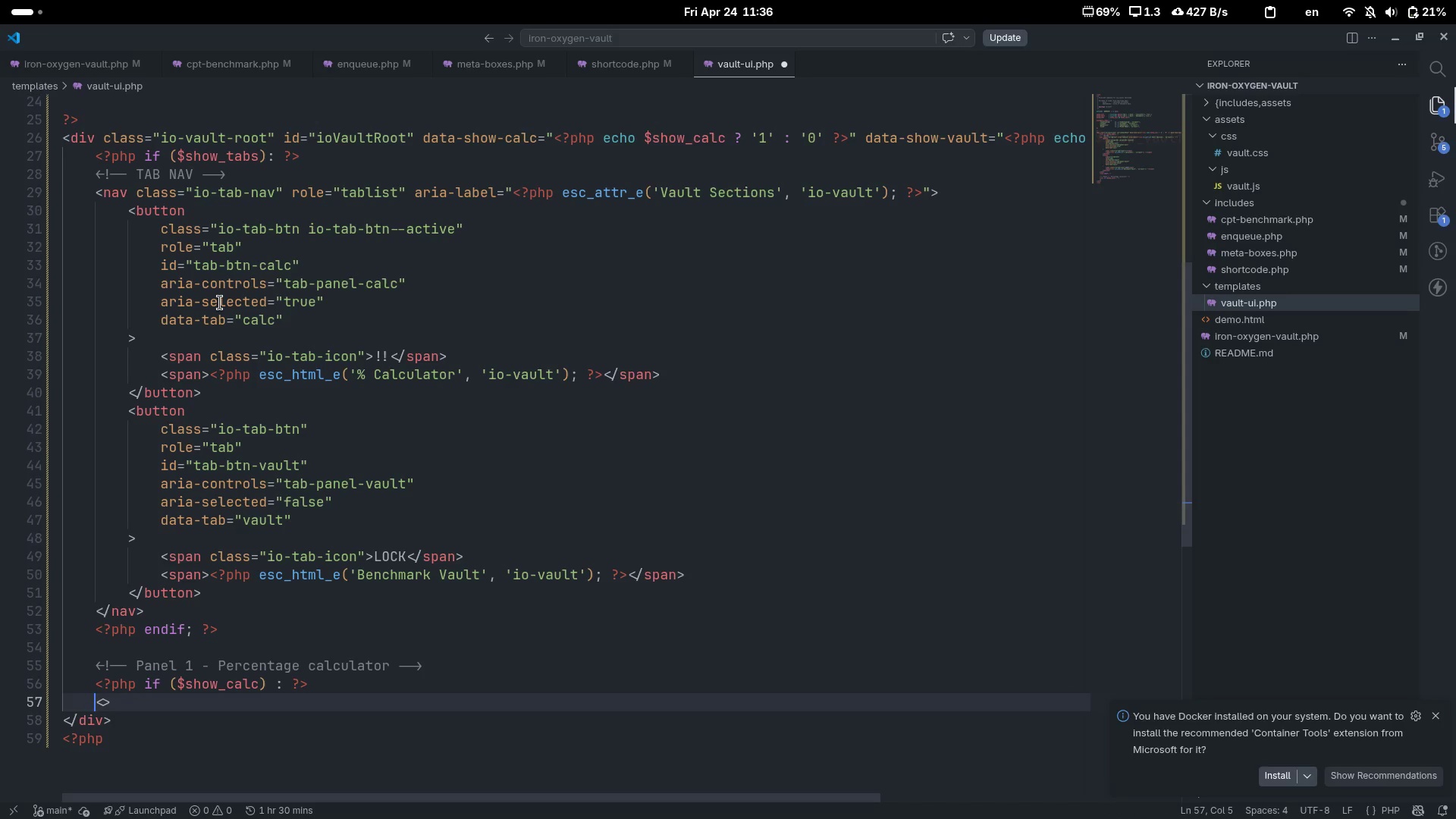 
key(ArrowRight)
 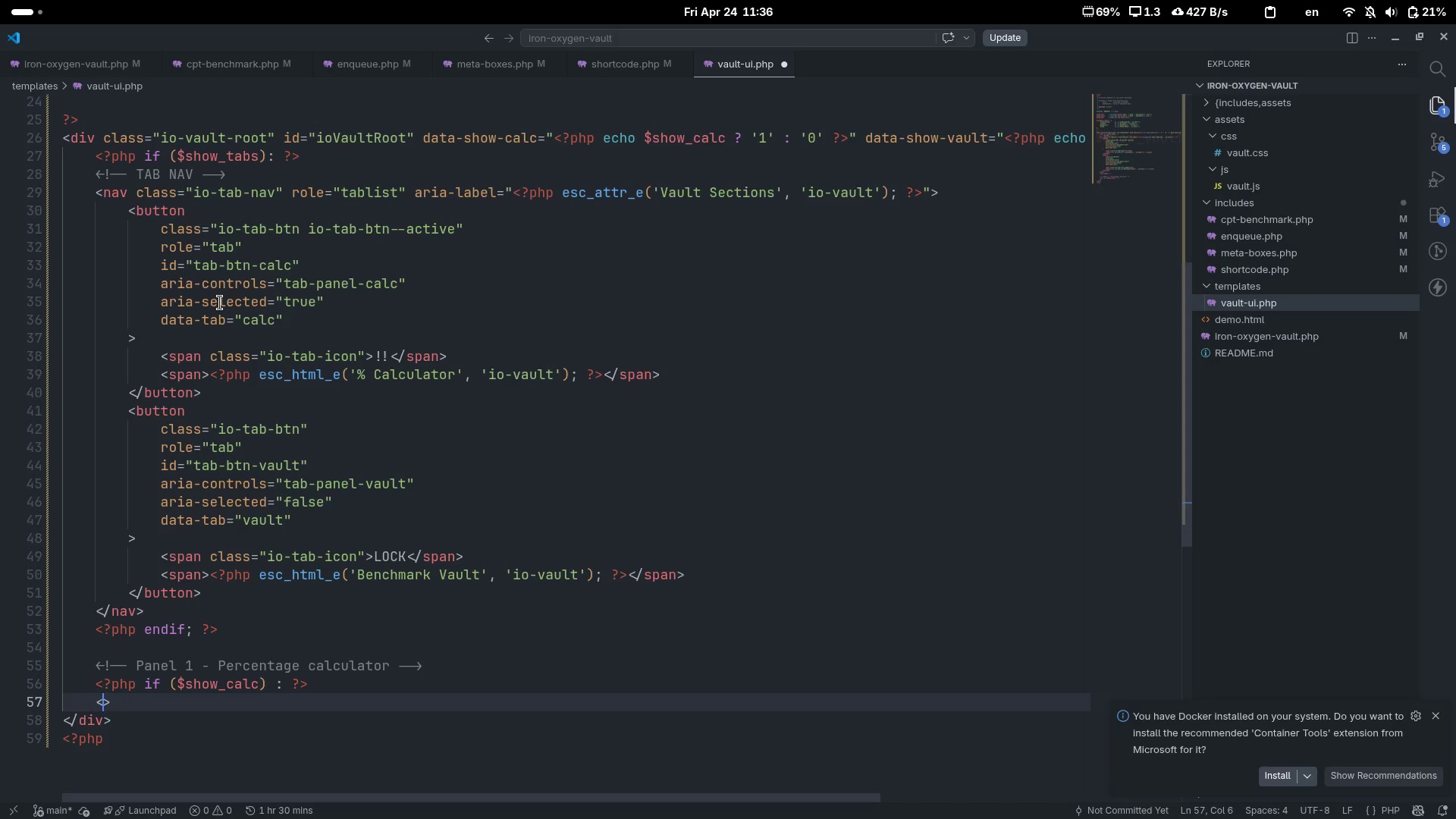 
type(section)
 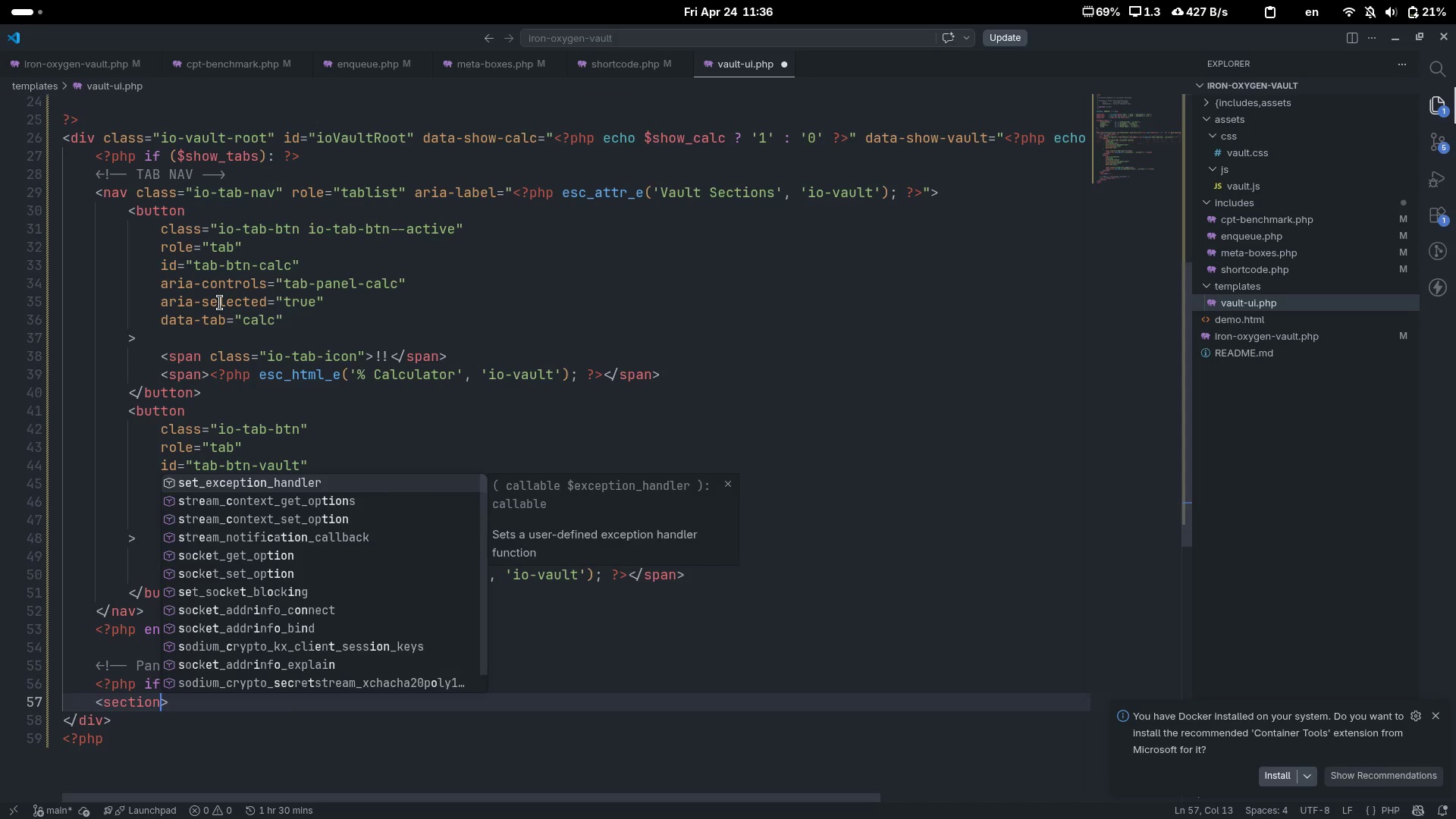 
key(ArrowRight)
 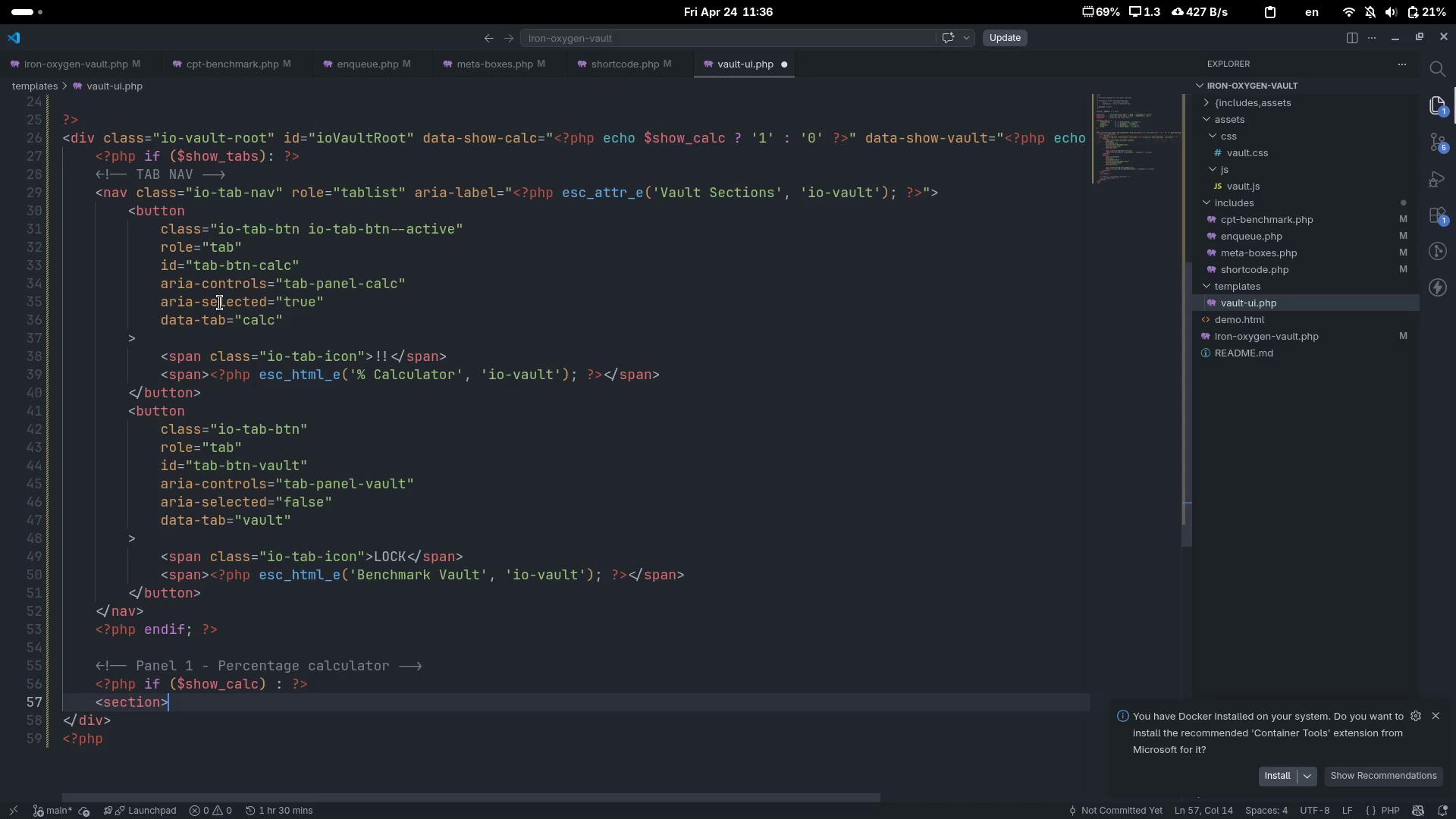 
key(Shift+ShiftLeft)
 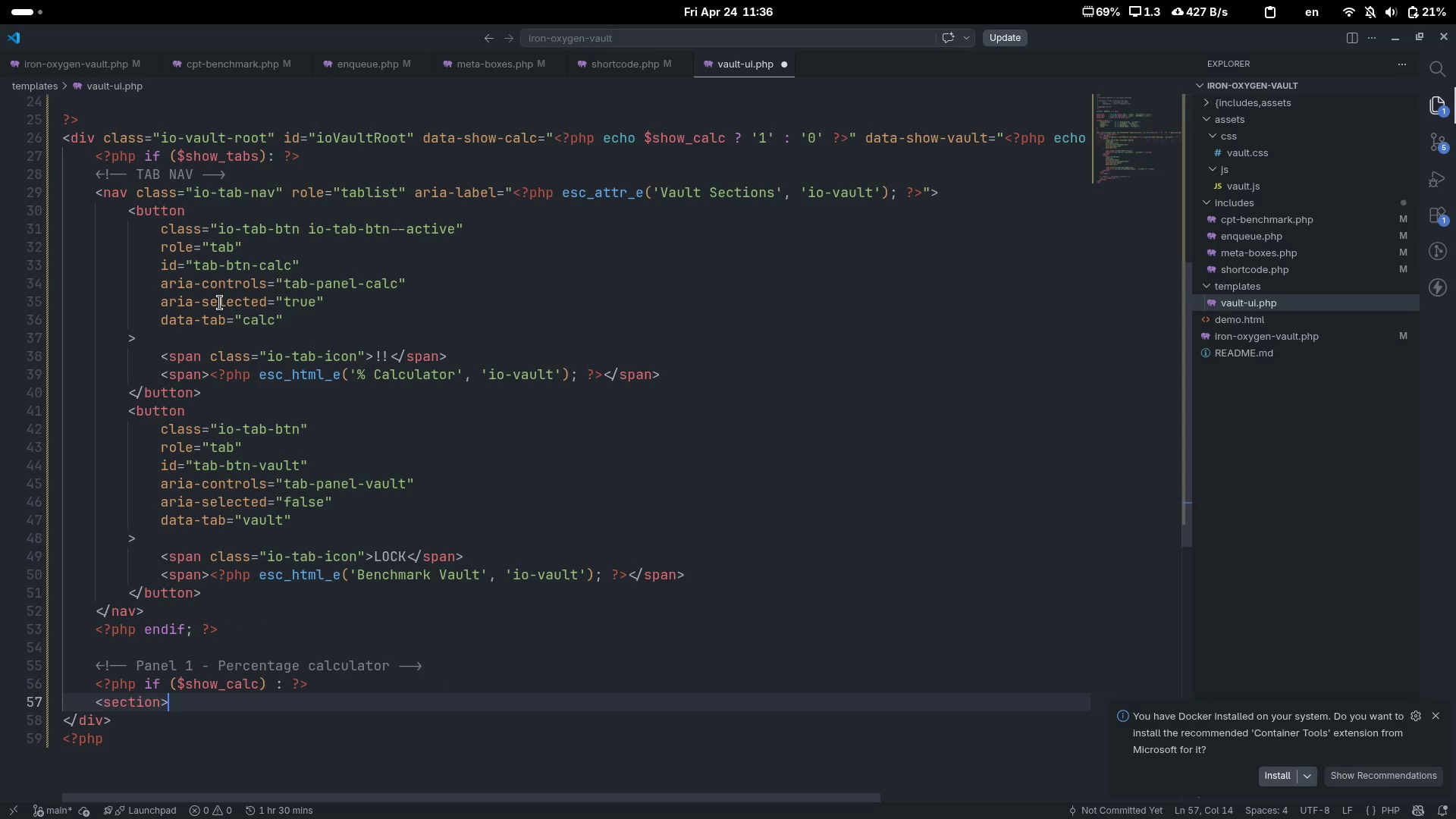 
key(Shift+Comma)
 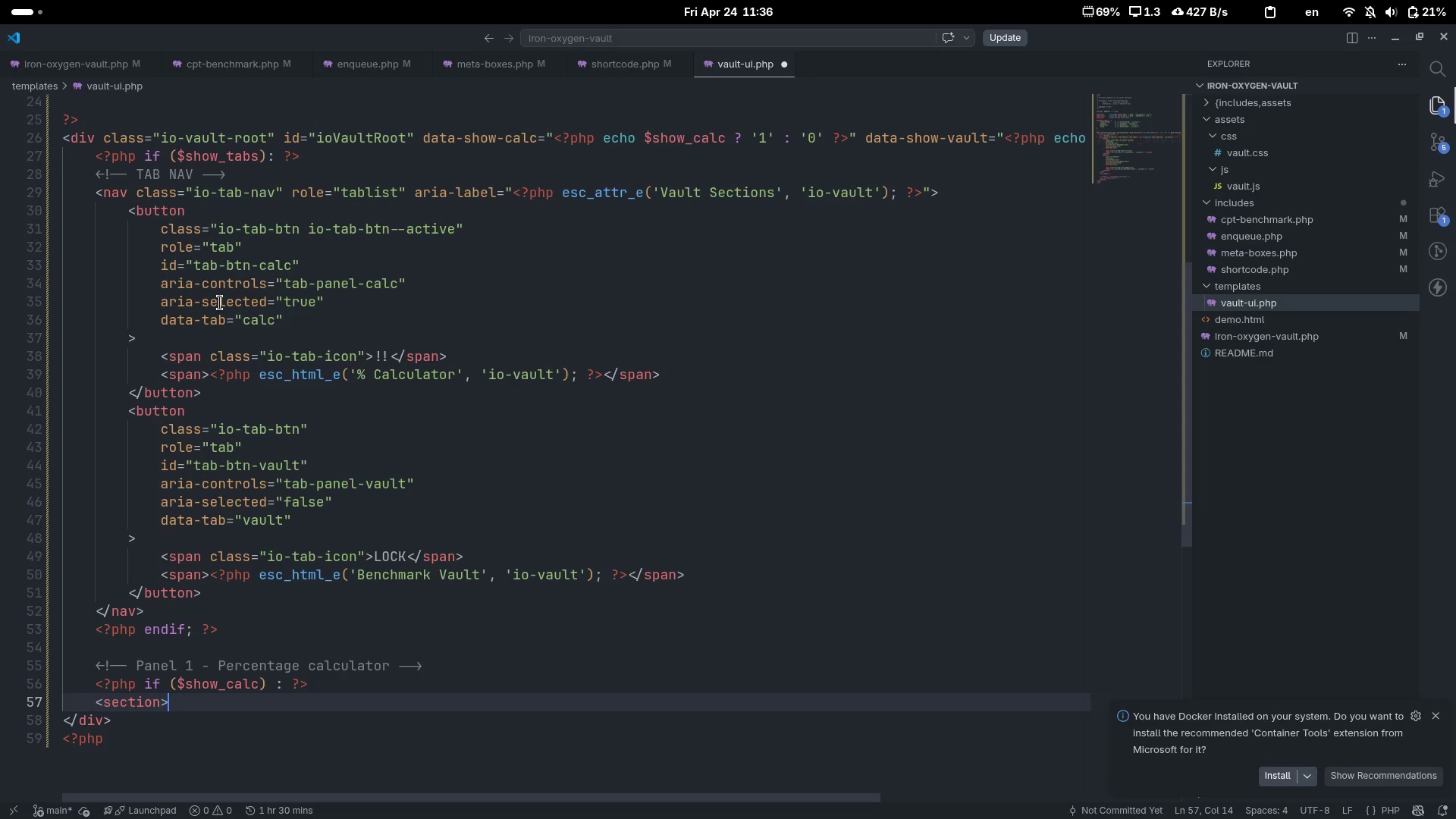 
key(Shift+Period)
 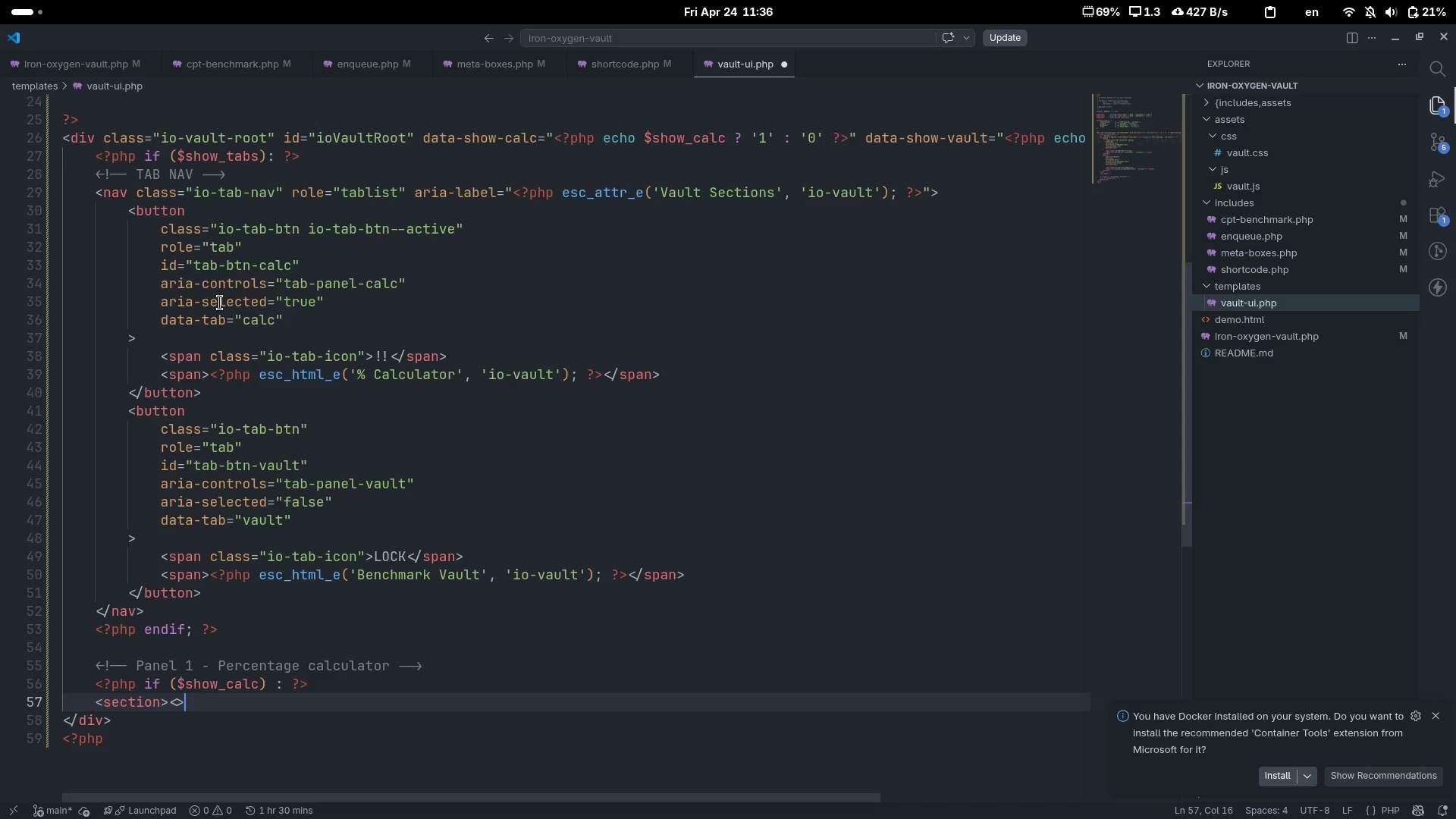 
key(ArrowLeft)
 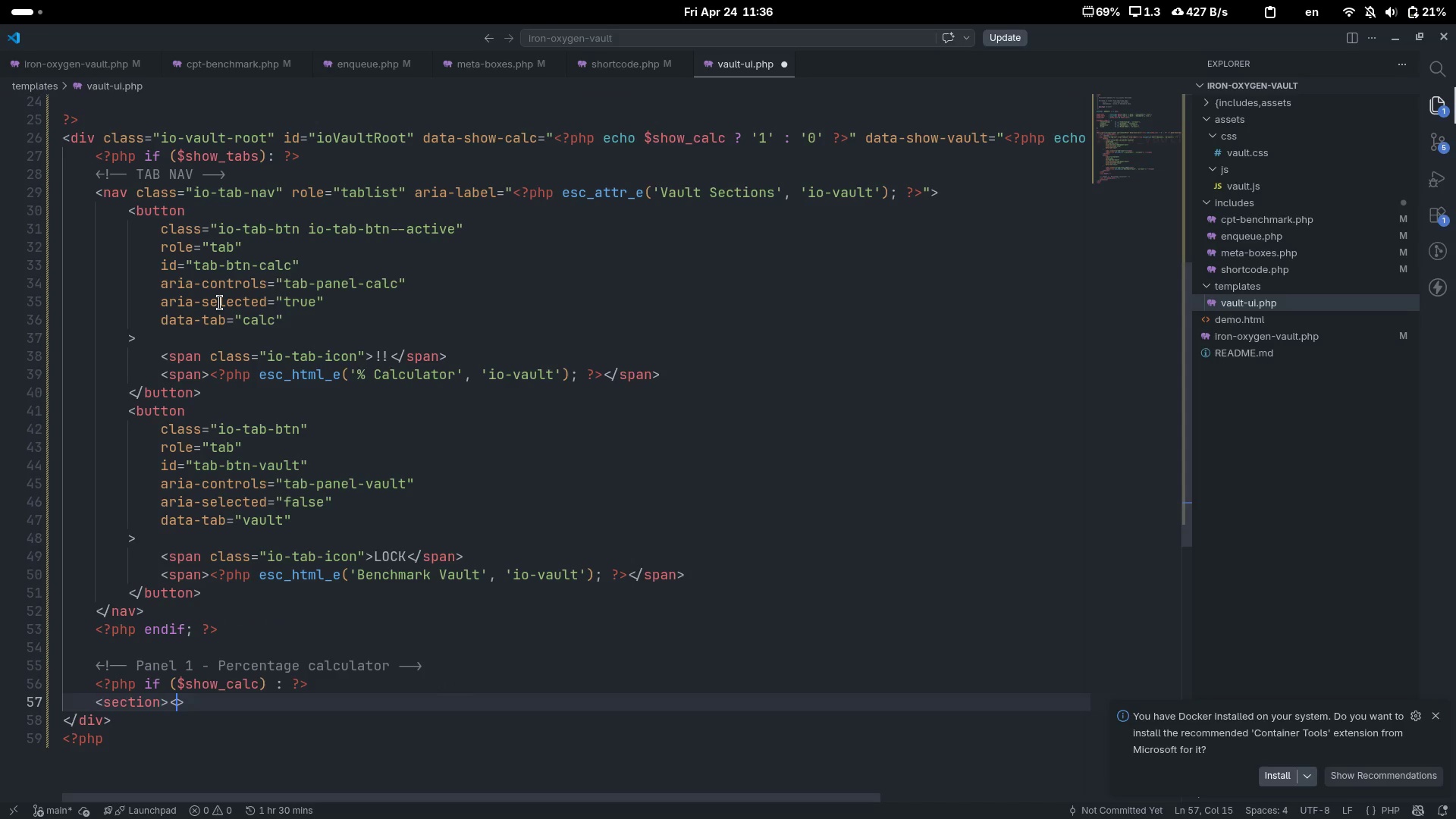 
type(/section)
key(Escape)
 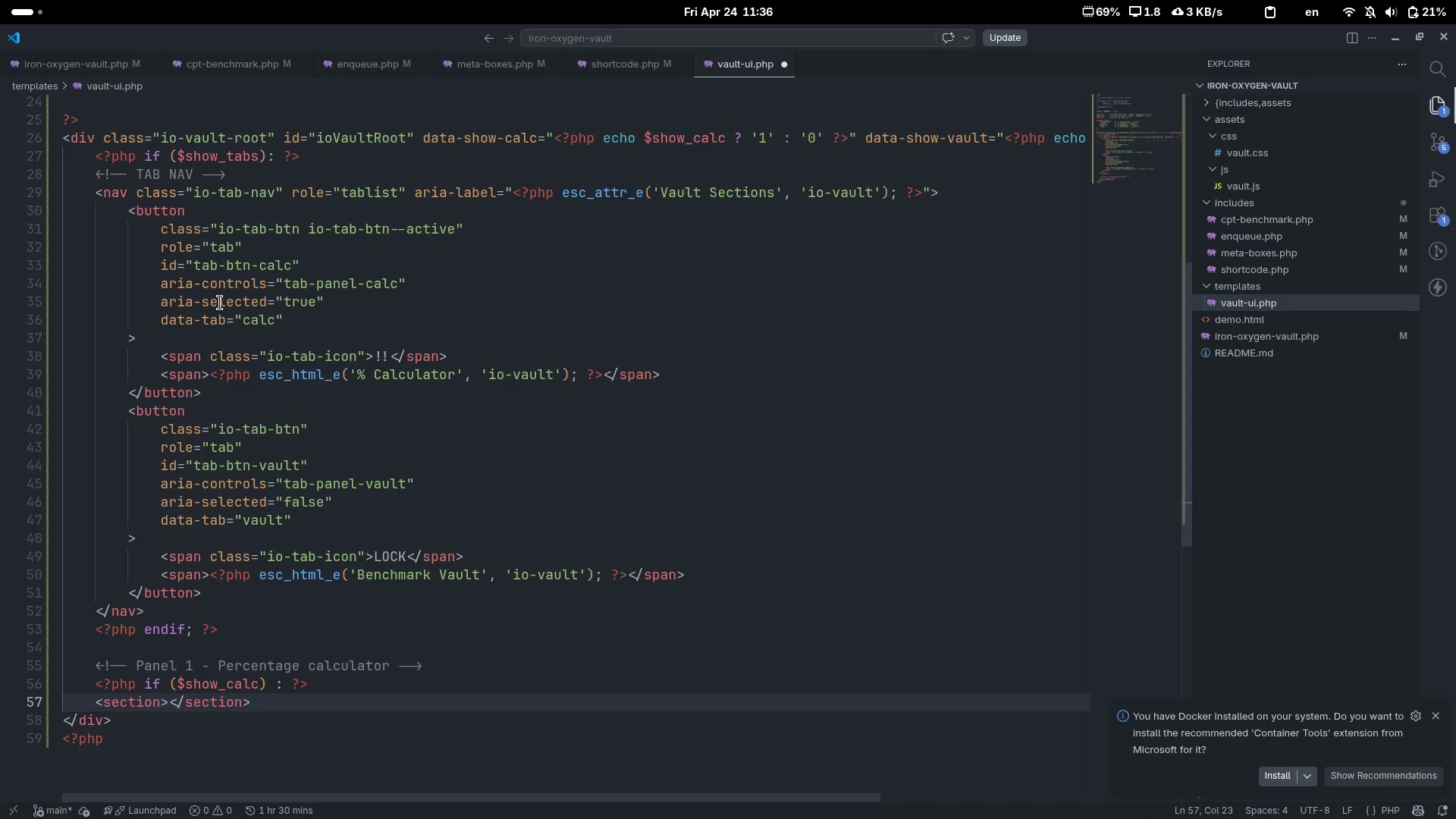 
key(Control+ControlLeft)
 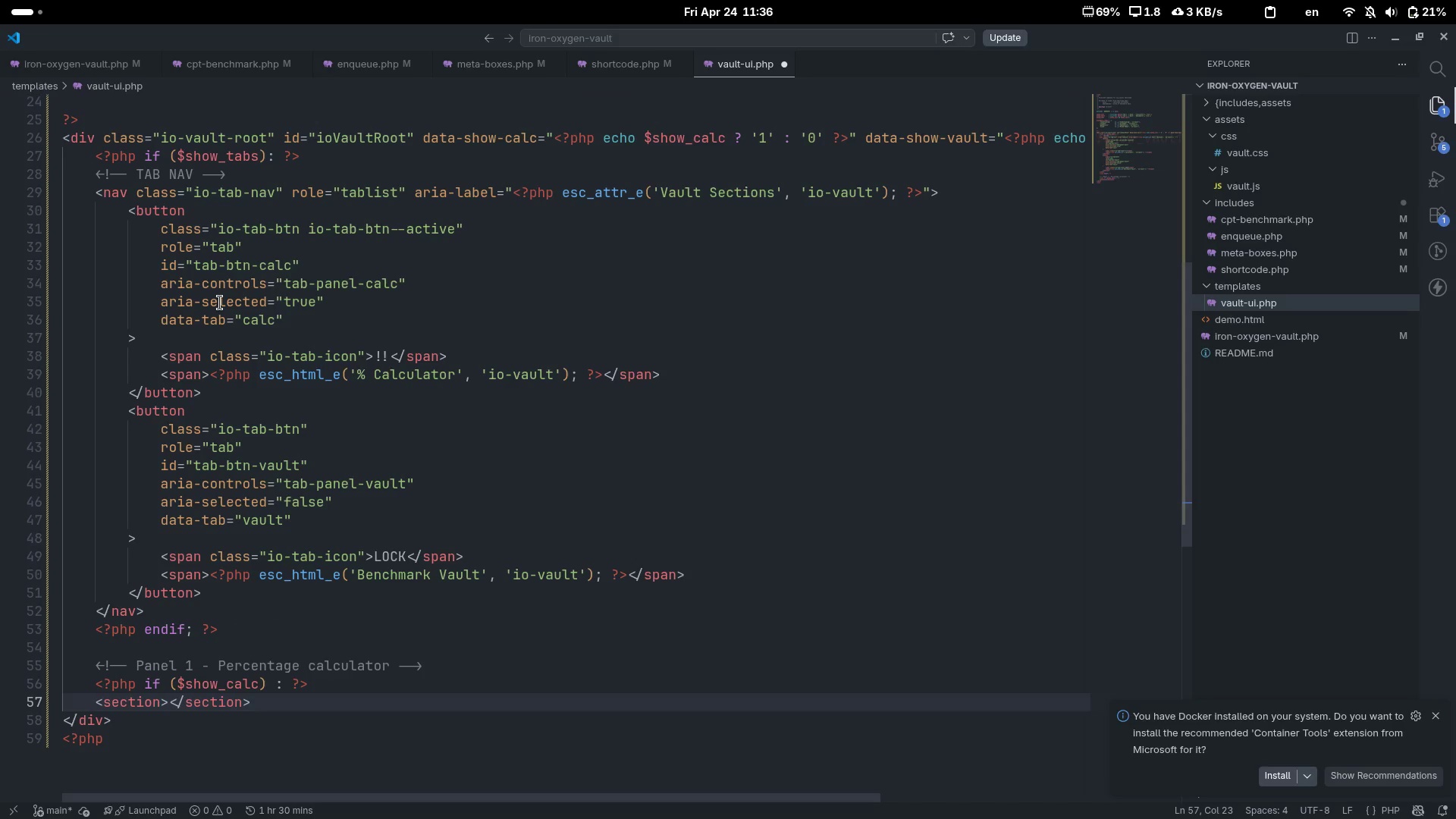 
key(Control+ArrowLeft)
 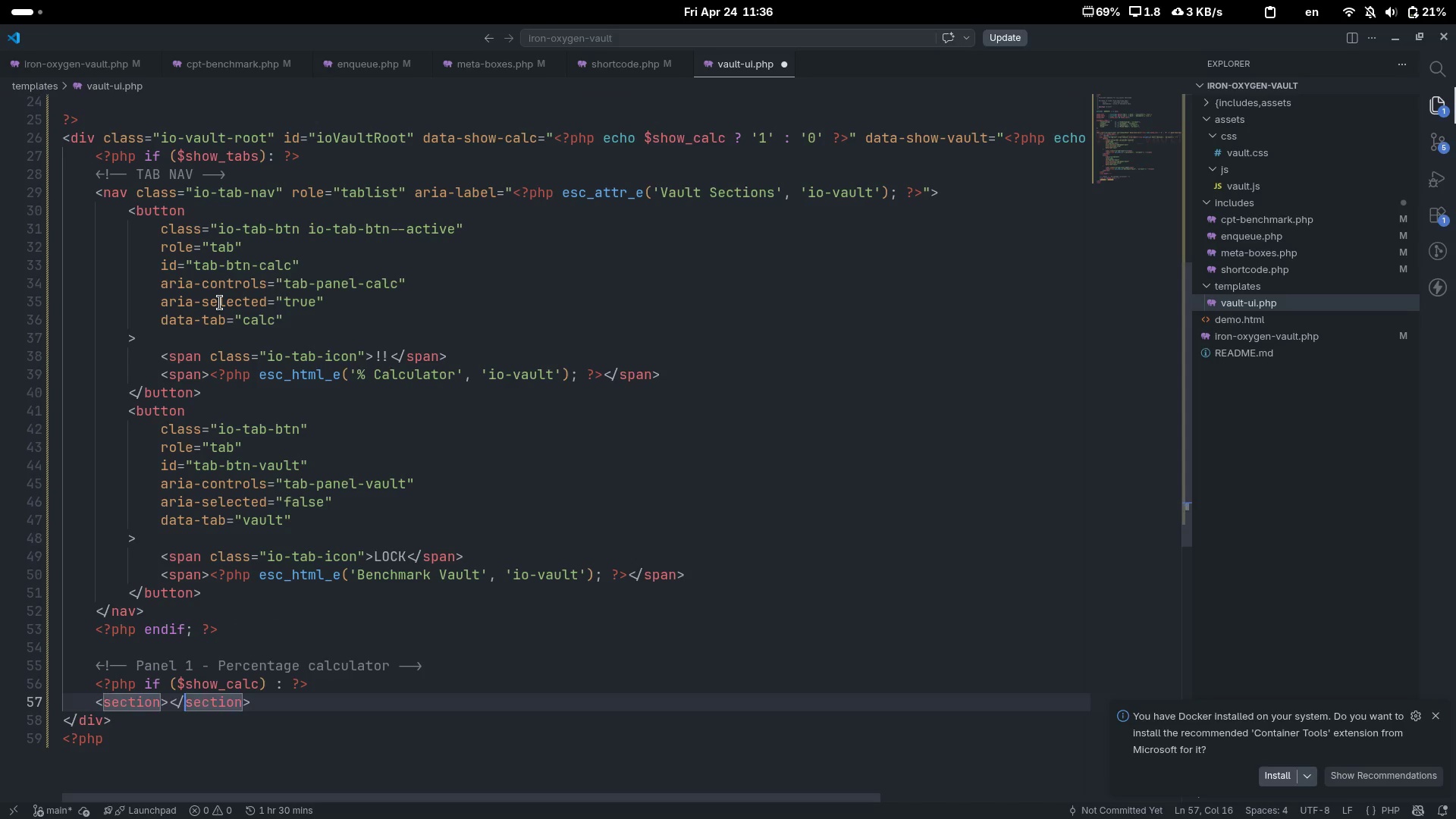 
key(ArrowLeft)
 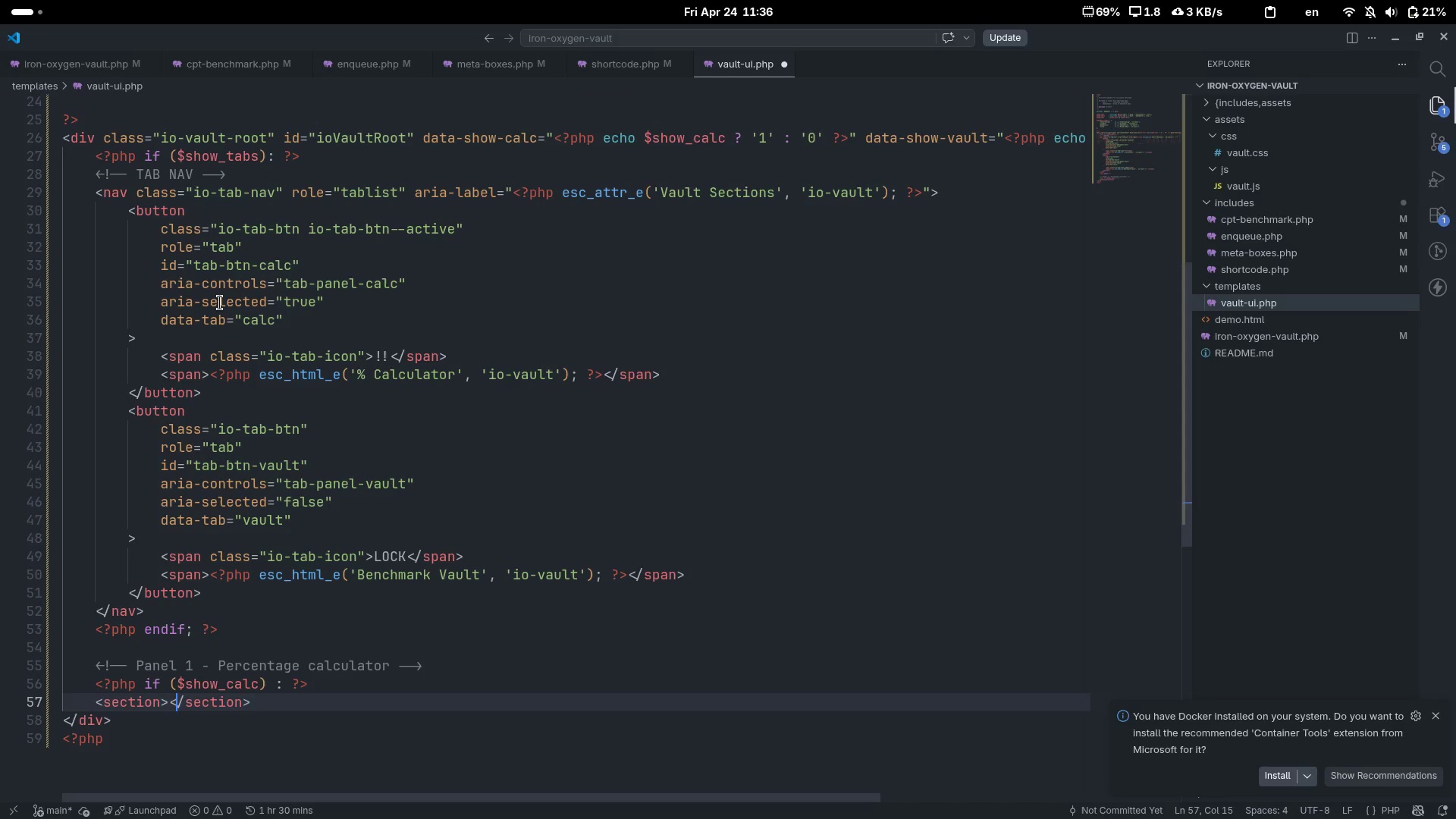 
key(ArrowLeft)
 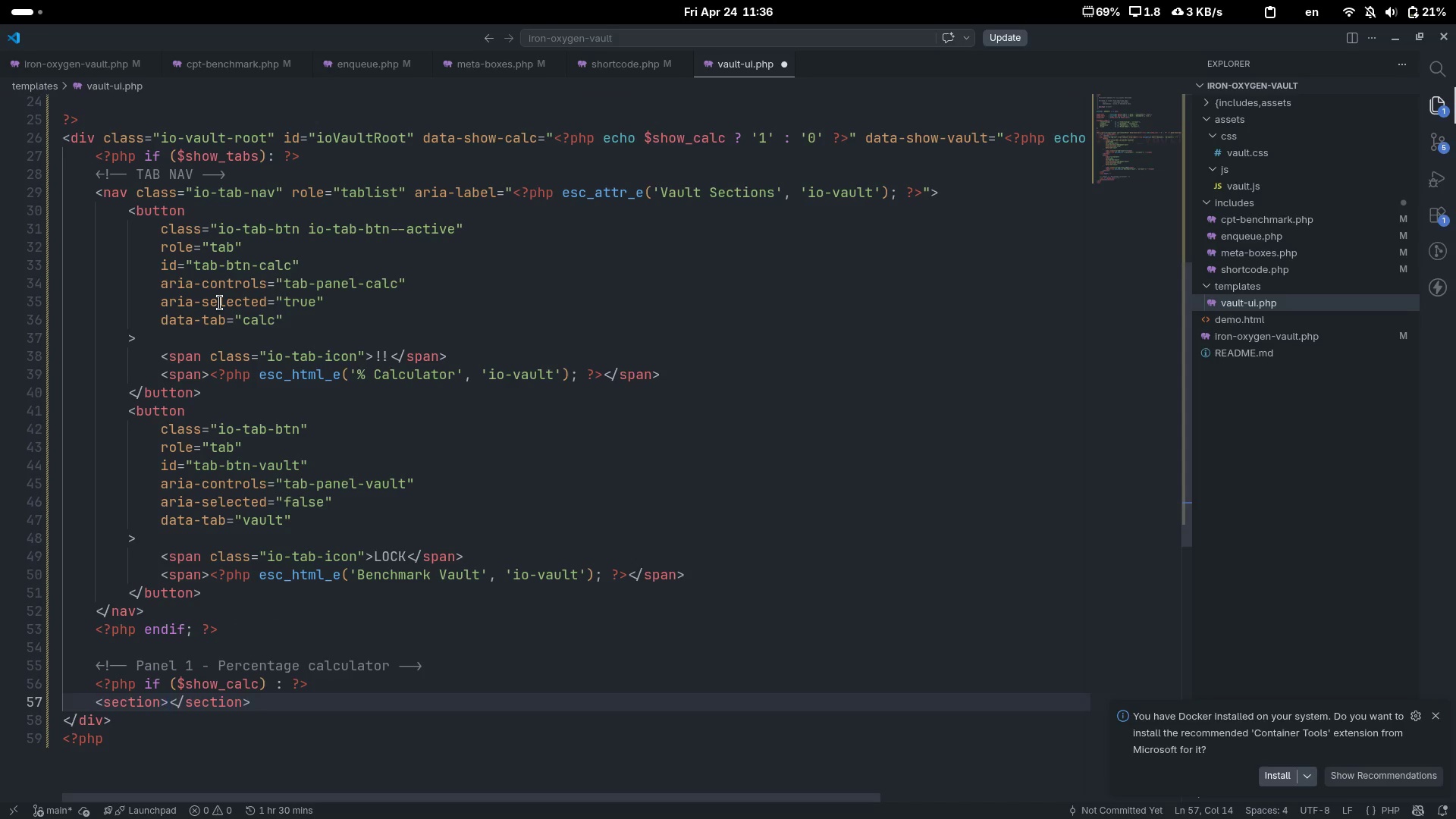 
key(Enter)
 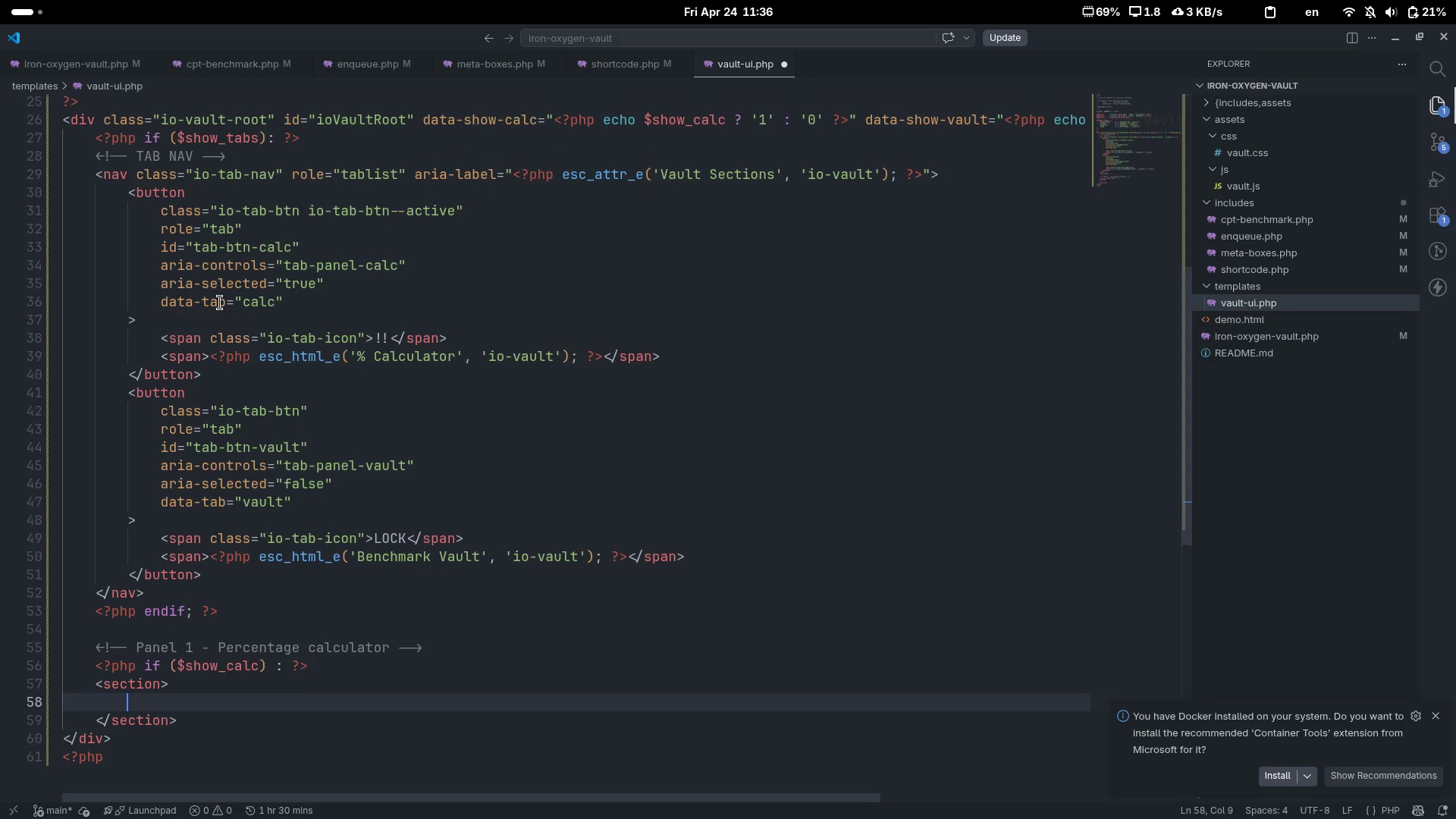 
key(ArrowUp)
 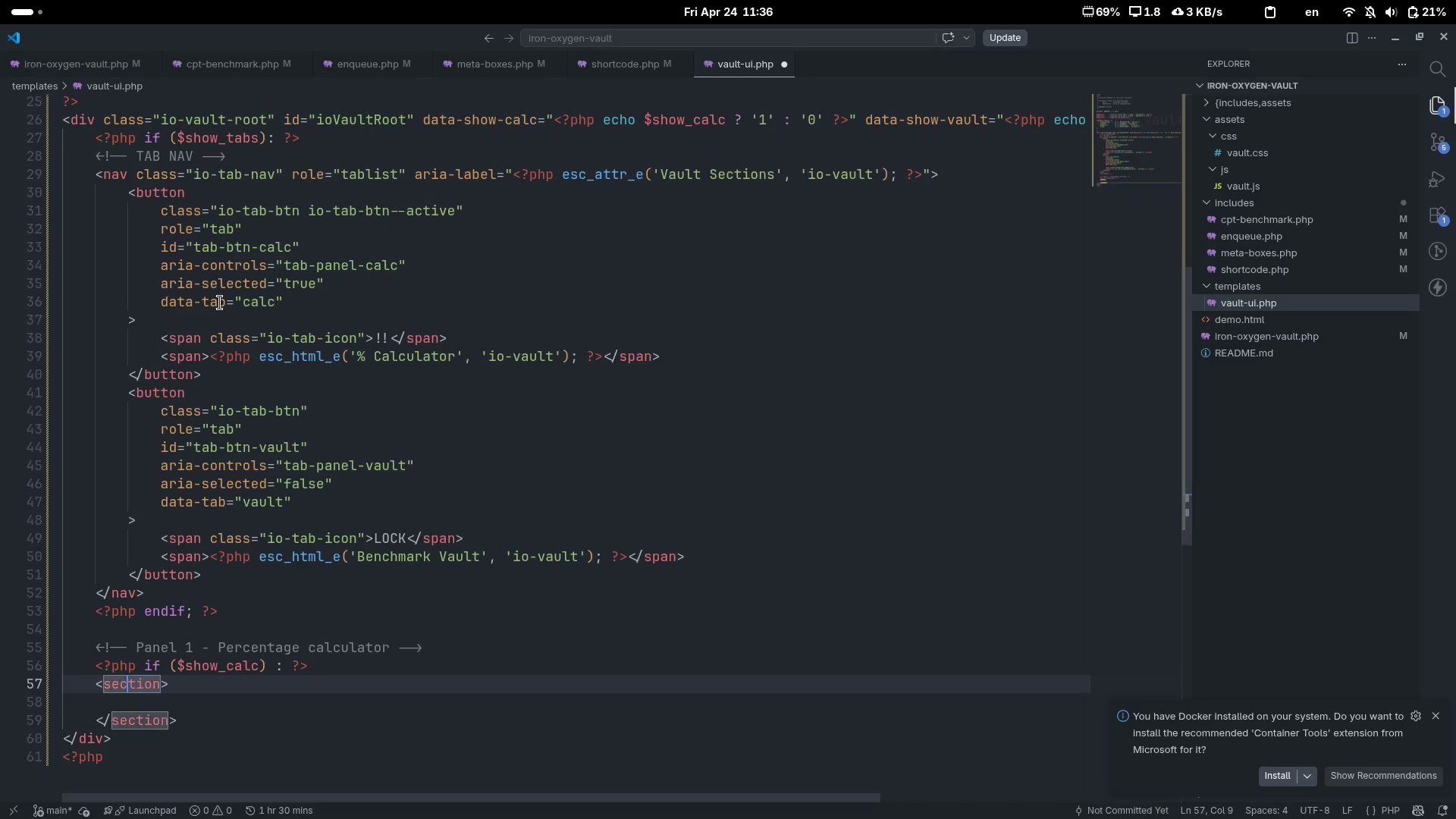 
key(Control+ControlLeft)
 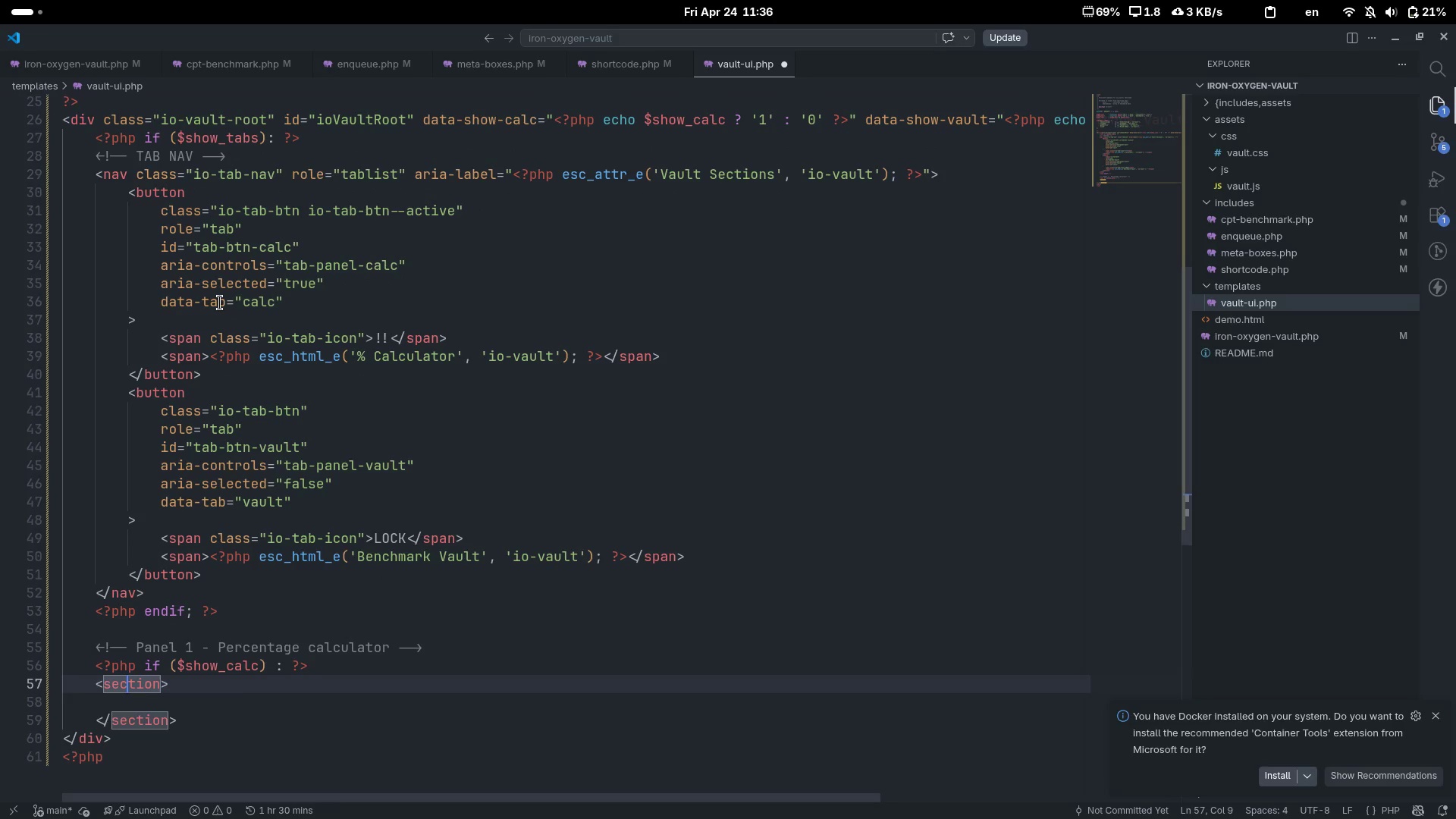 
key(Control+ArrowRight)
 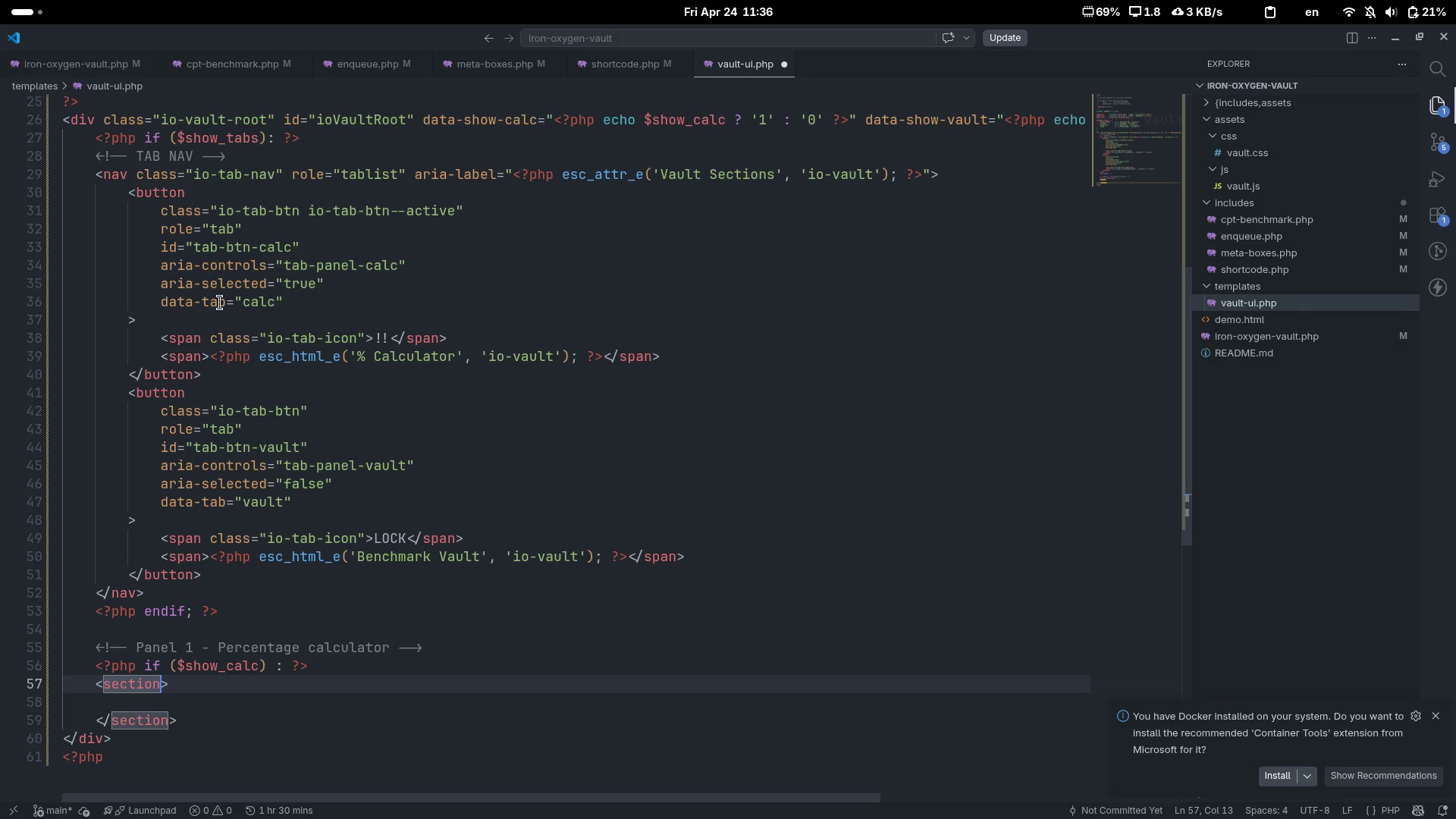 
key(Enter)
 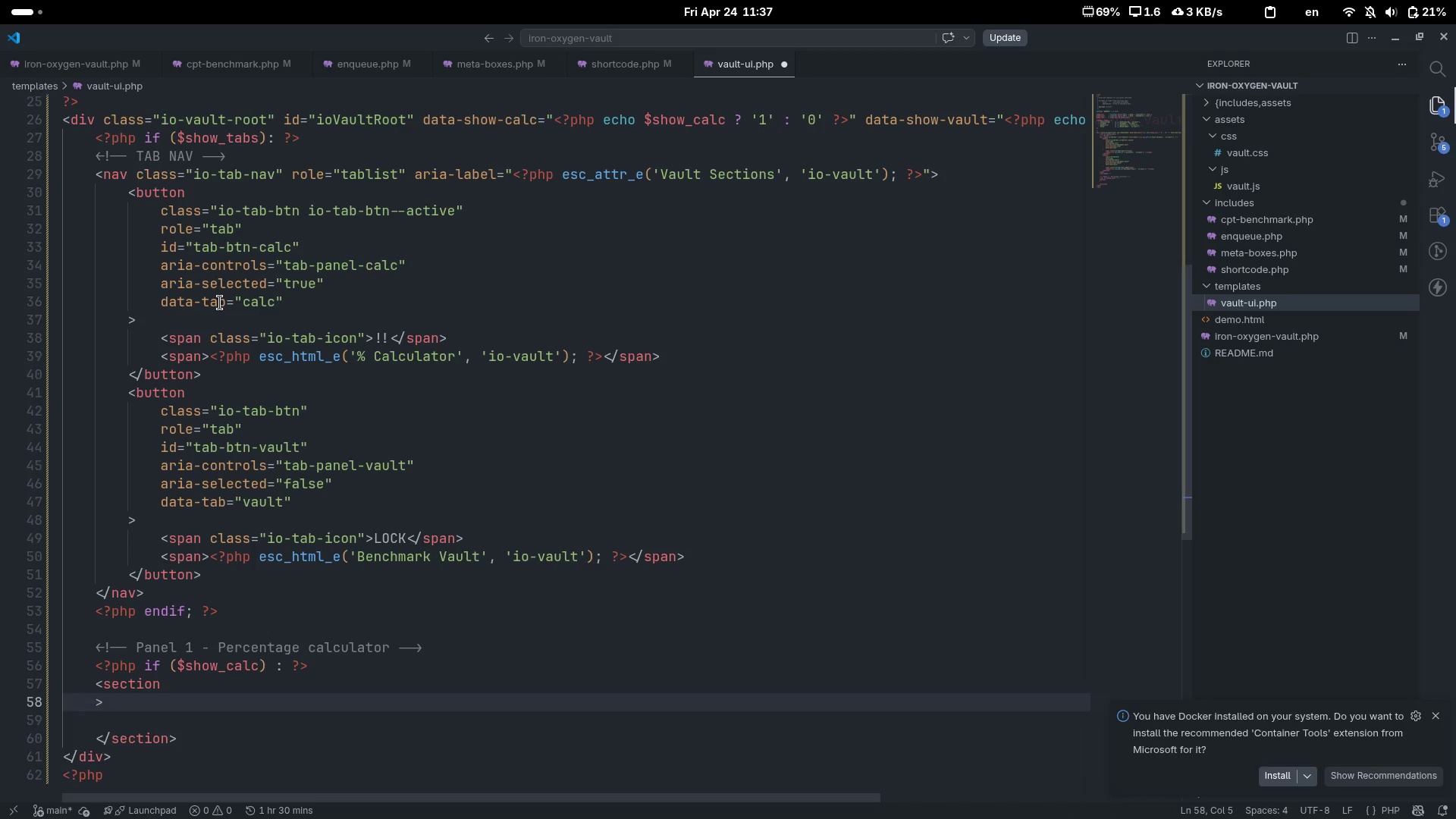 
key(Enter)
 